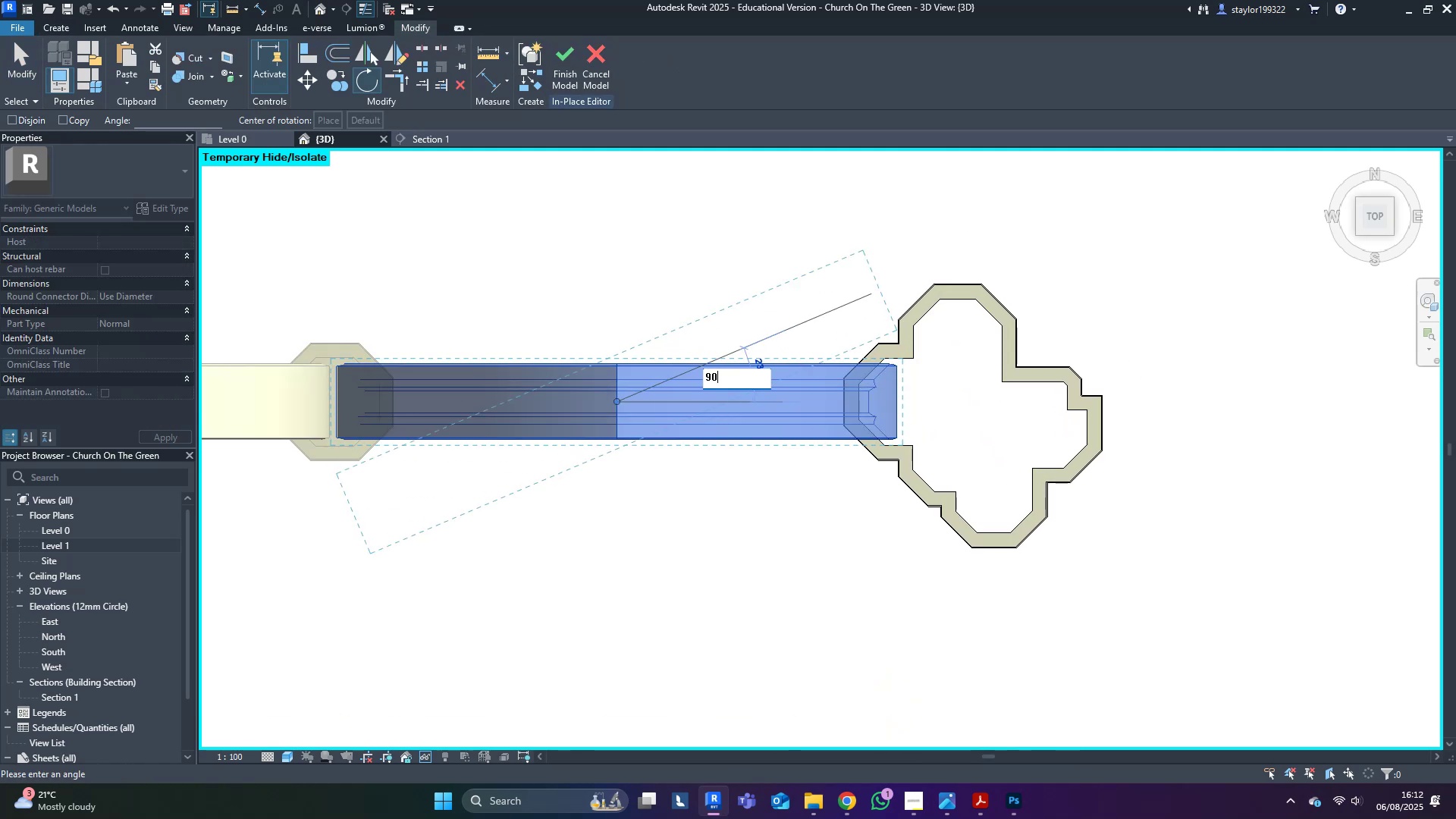 
hold_key(key=ControlLeft, duration=1.5)
 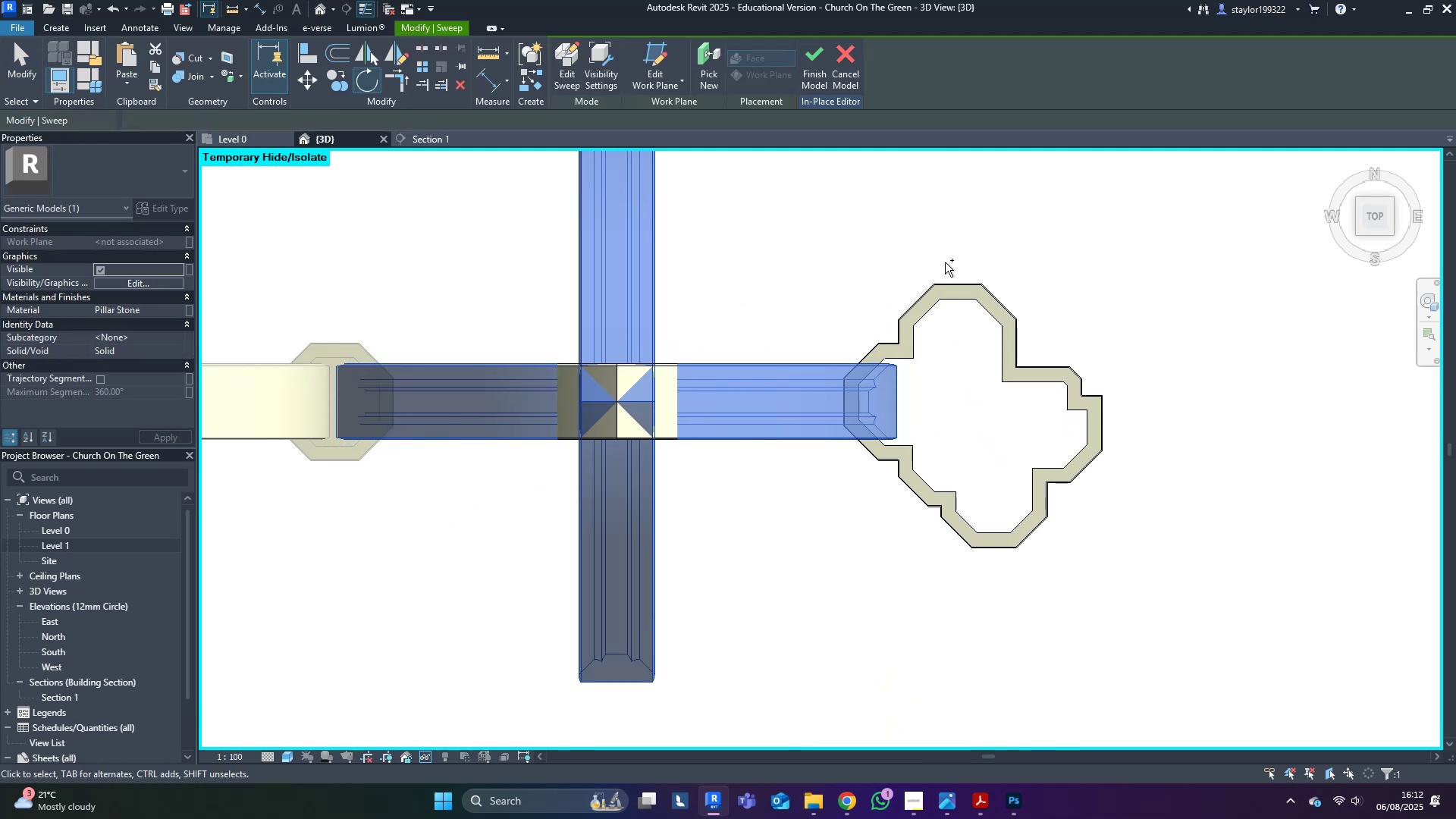 
hold_key(key=ControlLeft, duration=0.66)
left_click([945, 262])
 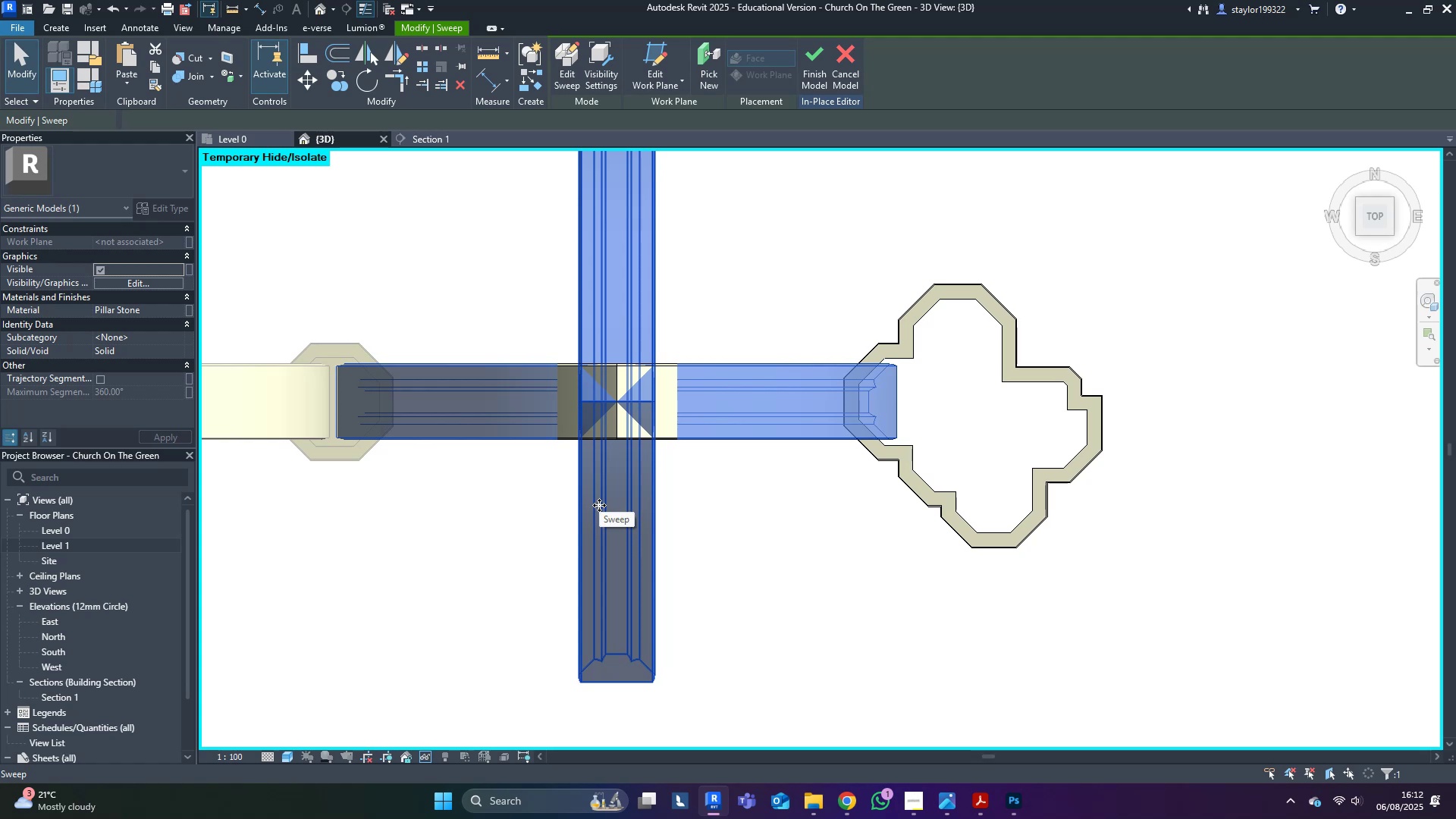 
key(Control+Z)
 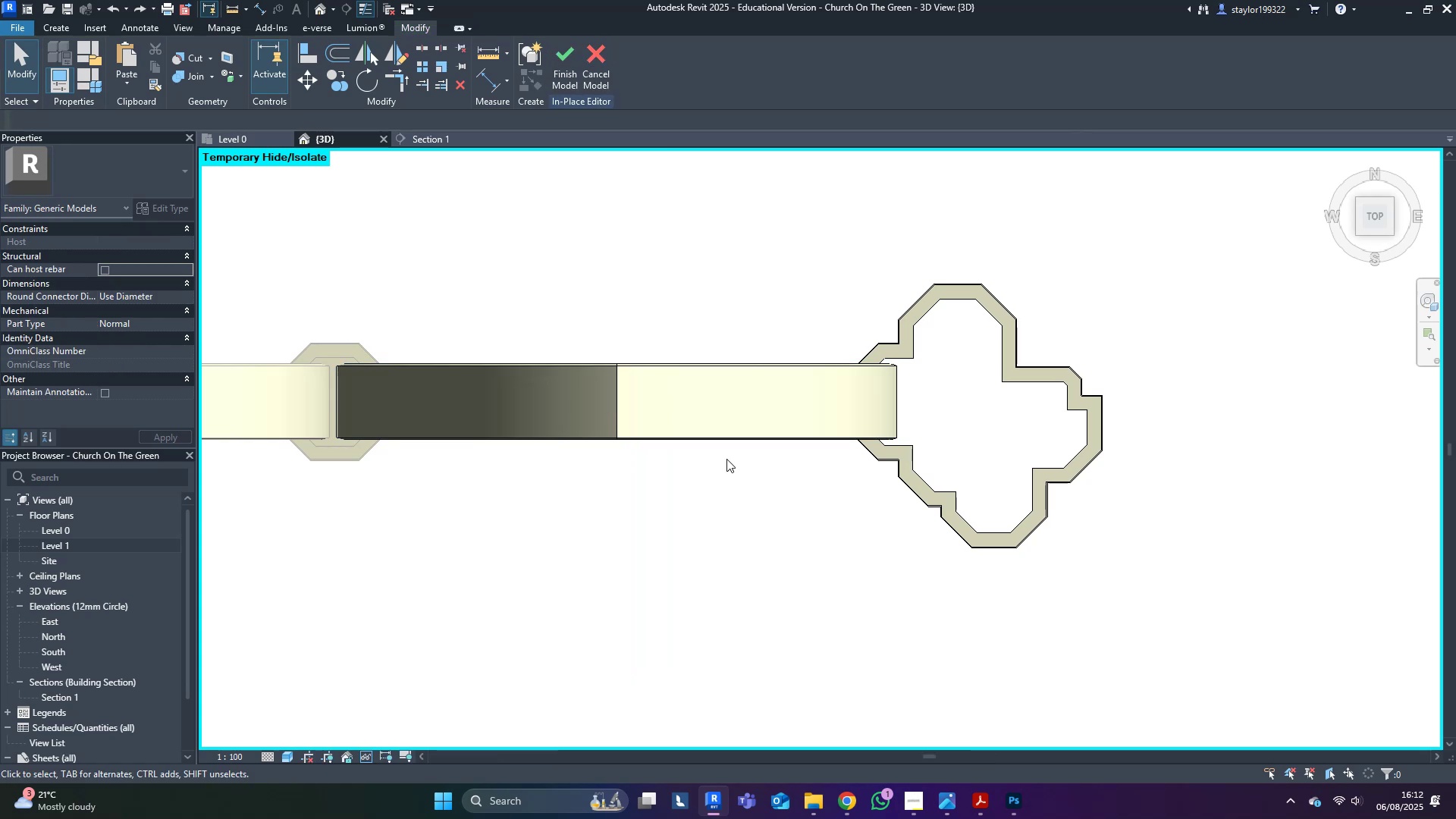 
left_click([789, 419])
 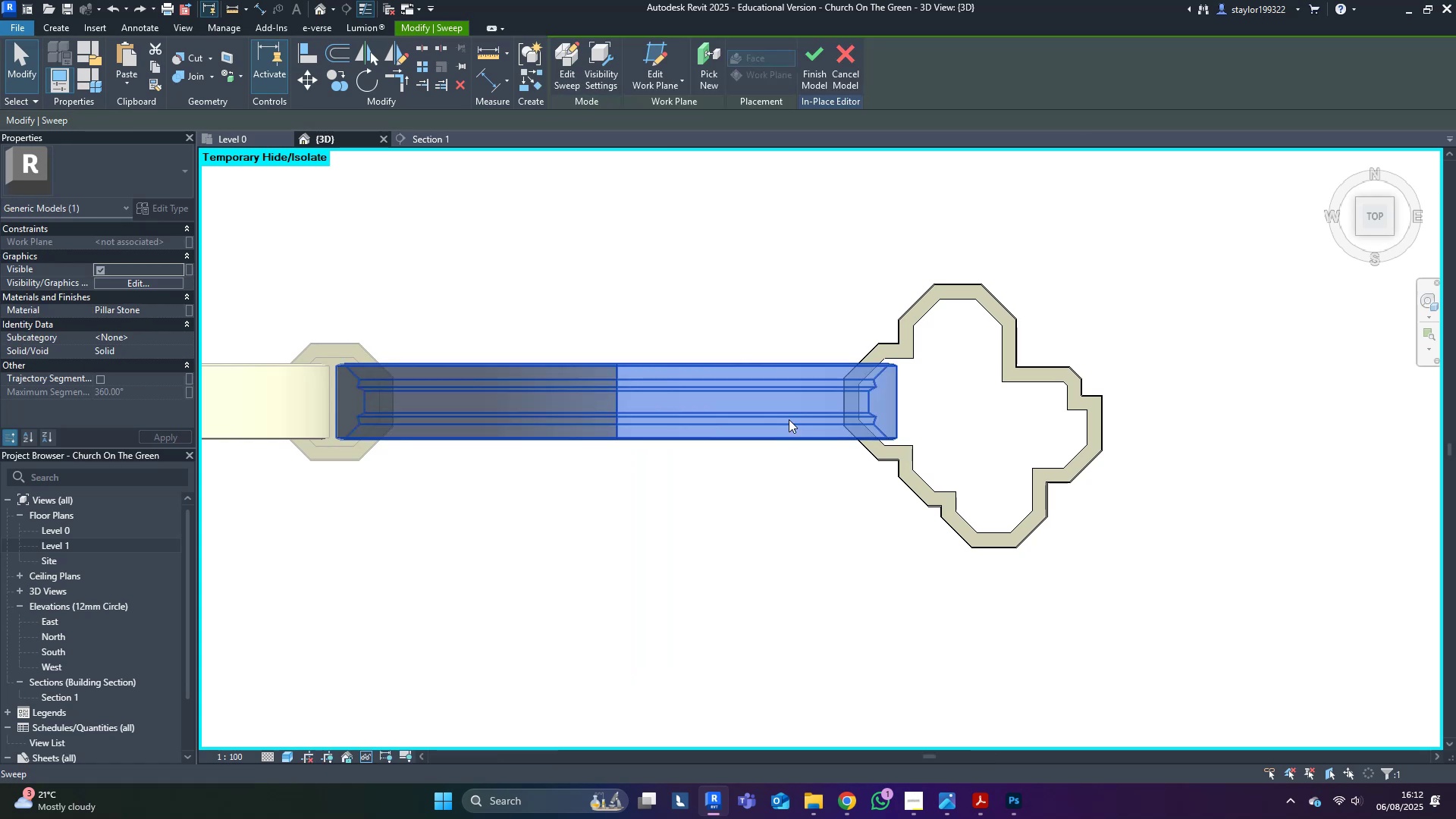 
middle_click([789, 419])
 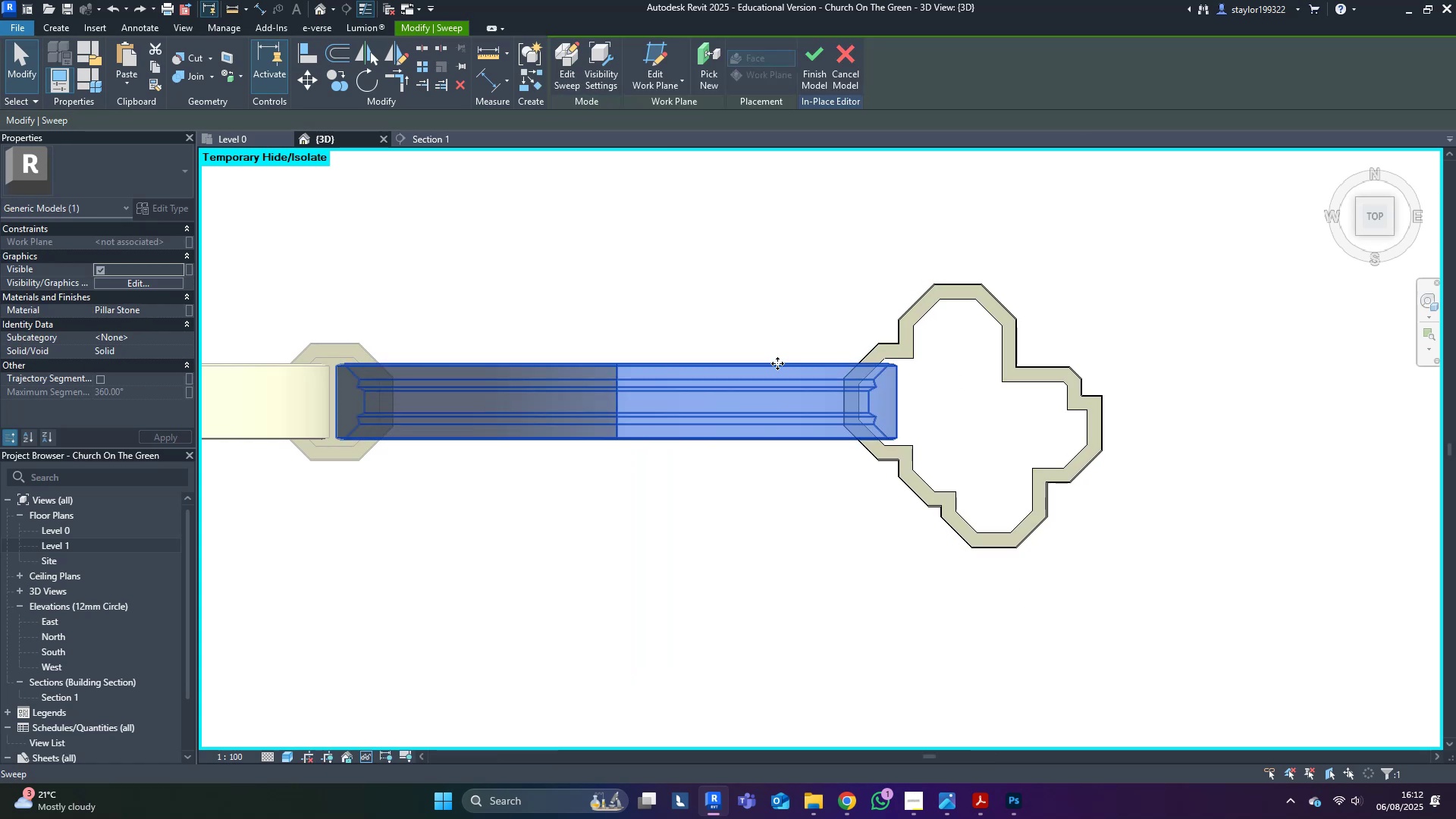 
key(Control+Y)
 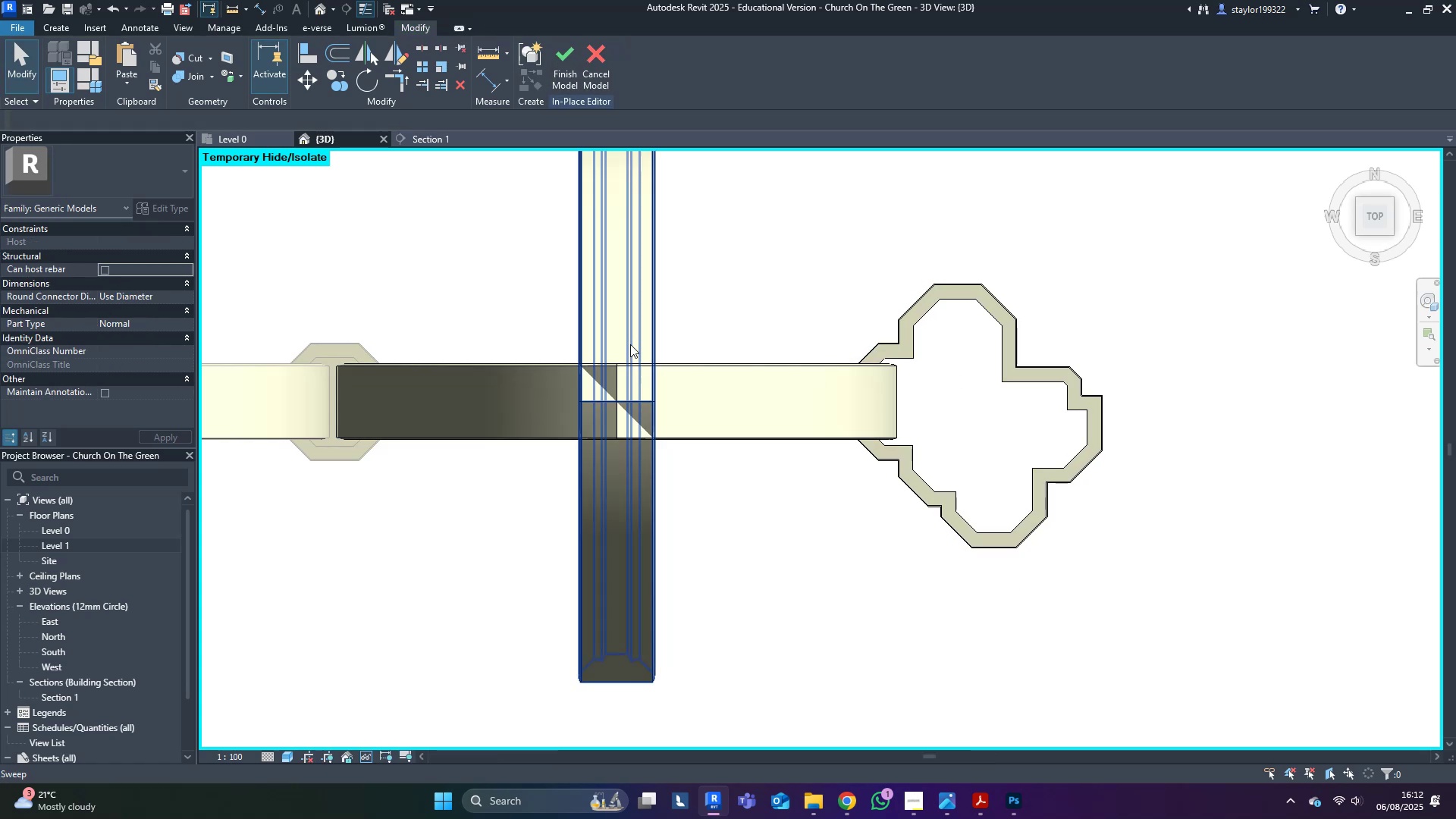 
left_click([601, 303])
 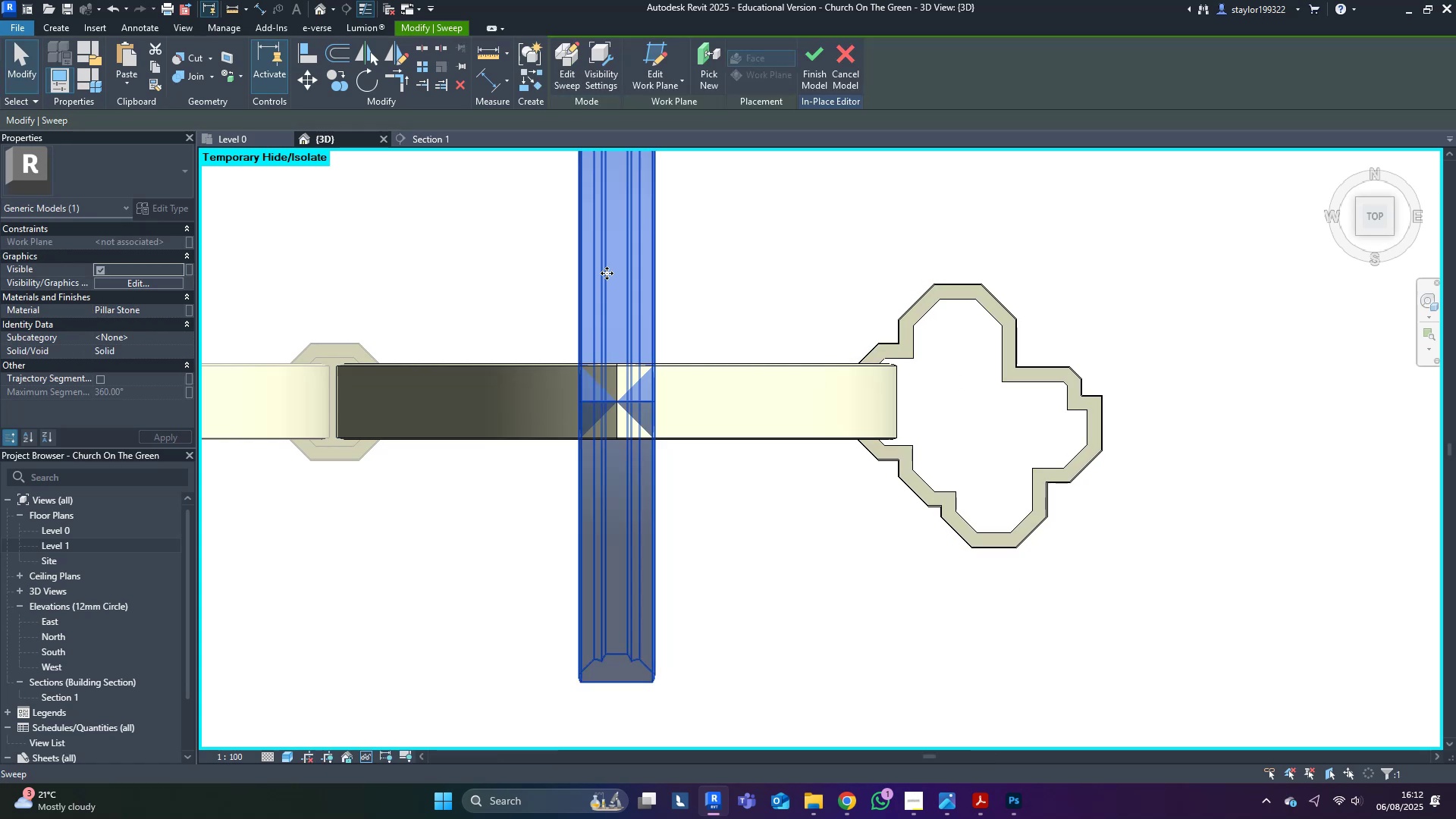 
left_click_drag(start_coordinate=[611, 268], to_coordinate=[988, 651])
 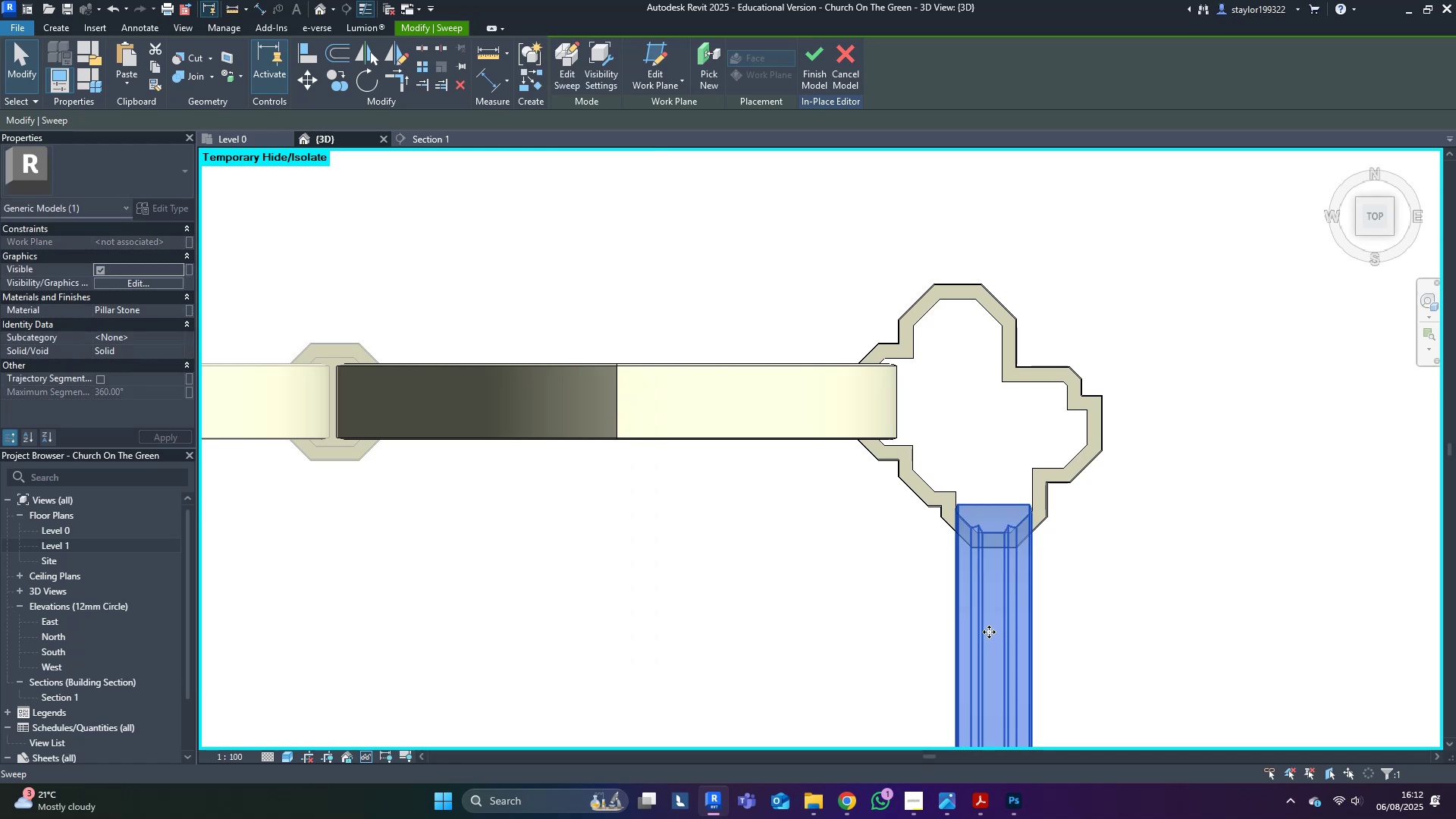 
scroll: coordinate [998, 629], scroll_direction: down, amount: 4.0
 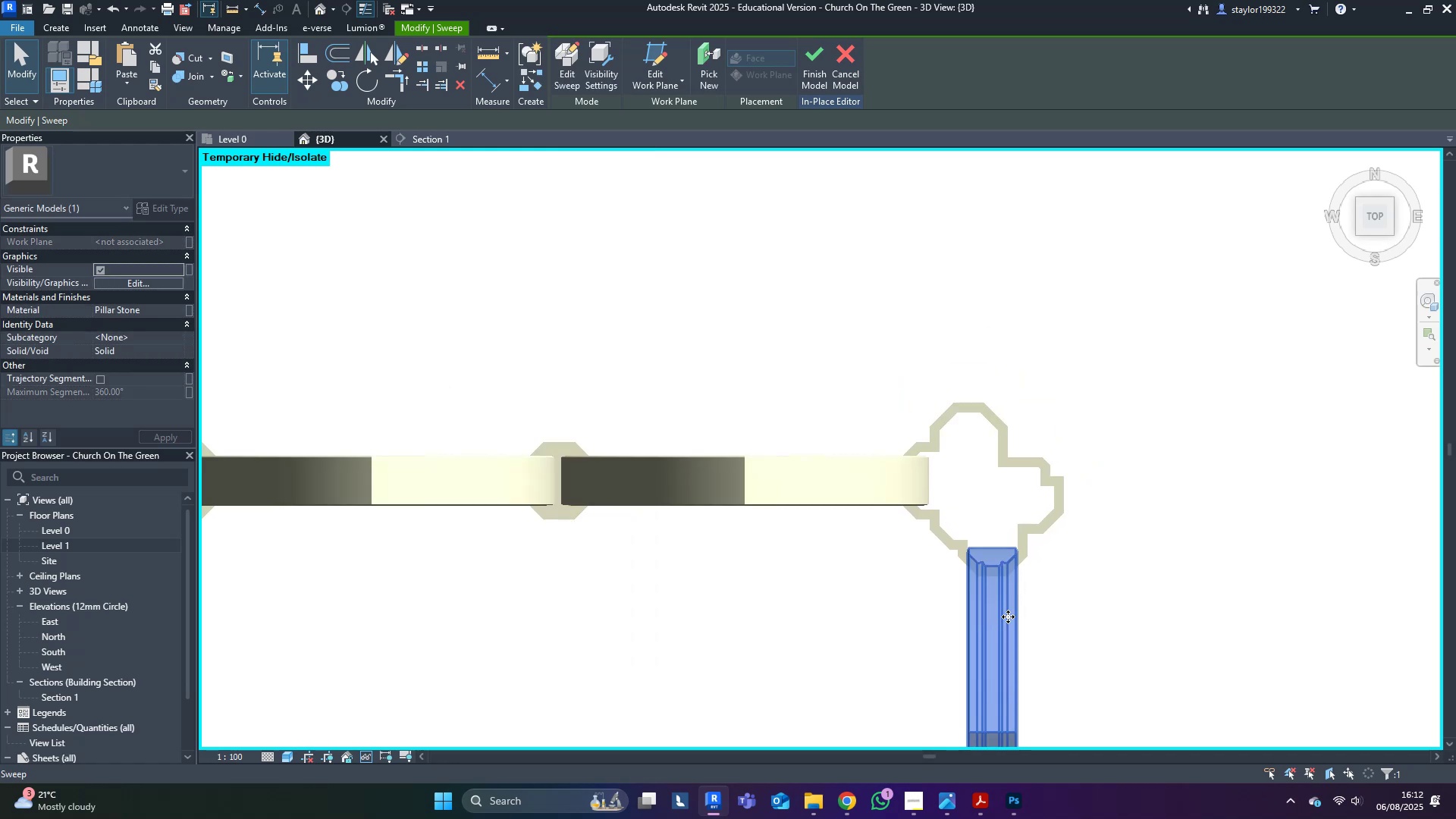 
hold_key(key=ShiftLeft, duration=0.56)
 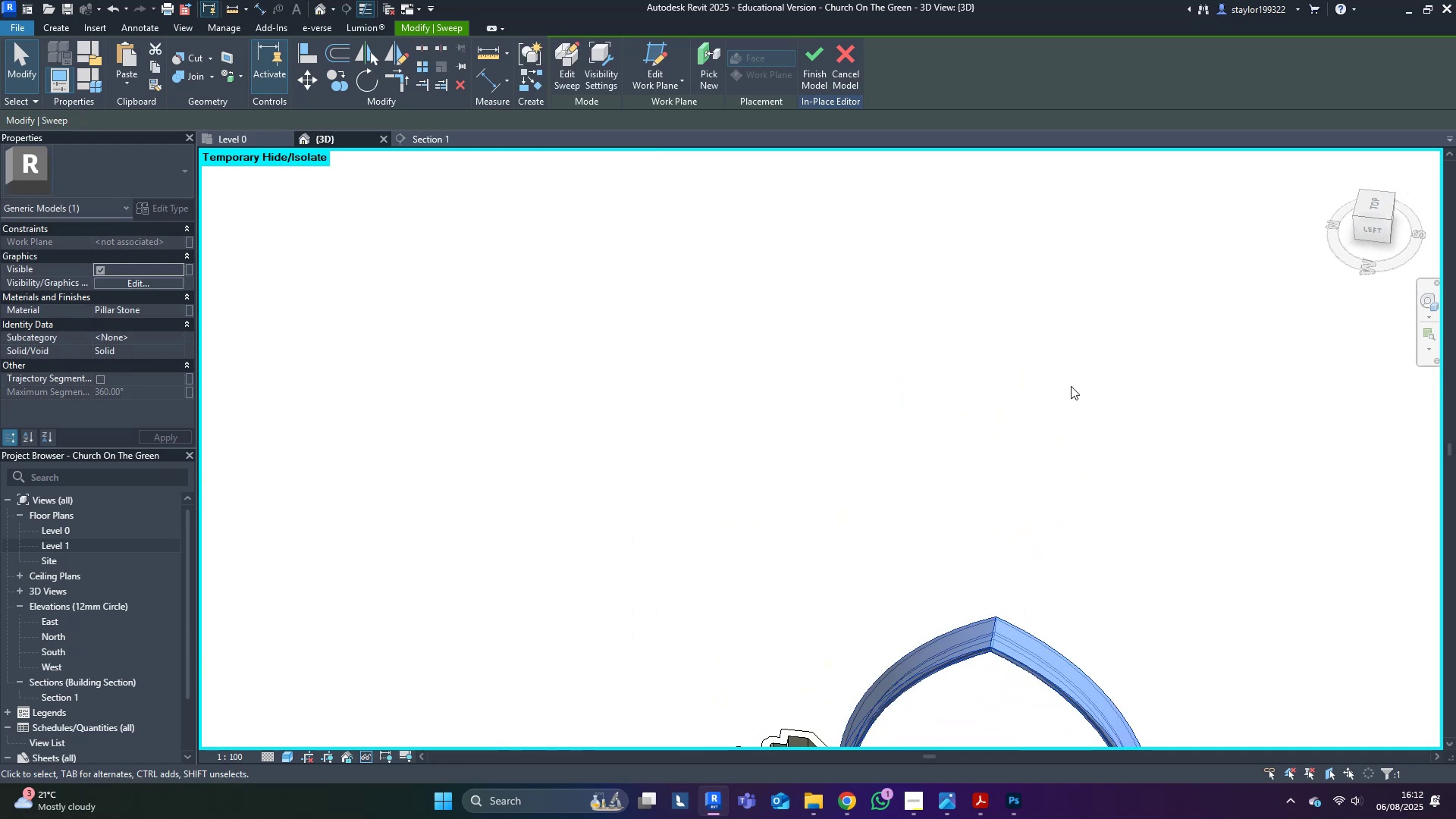 
scroll: coordinate [975, 599], scroll_direction: down, amount: 6.0
 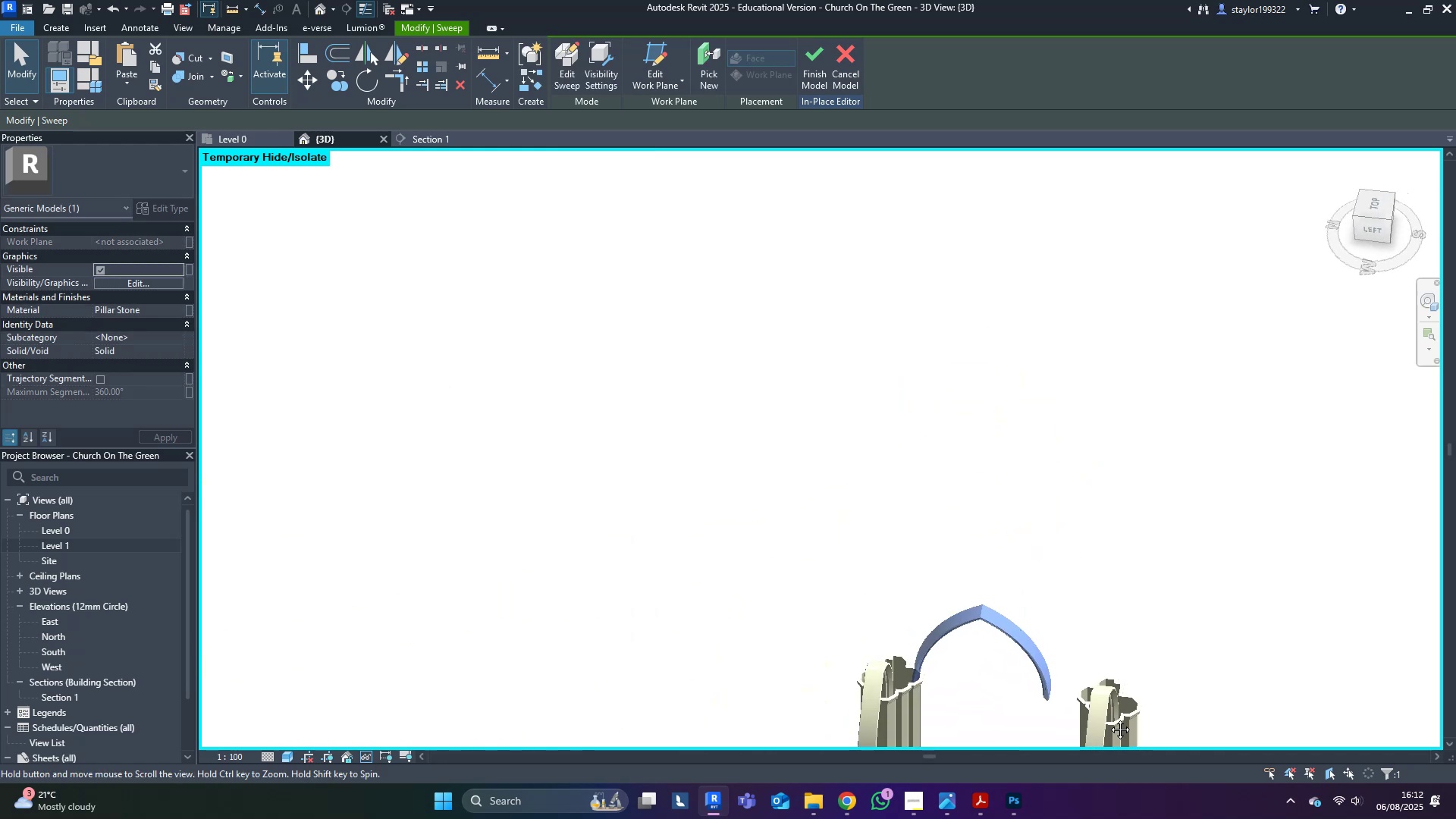 
hold_key(key=ShiftLeft, duration=1.5)
 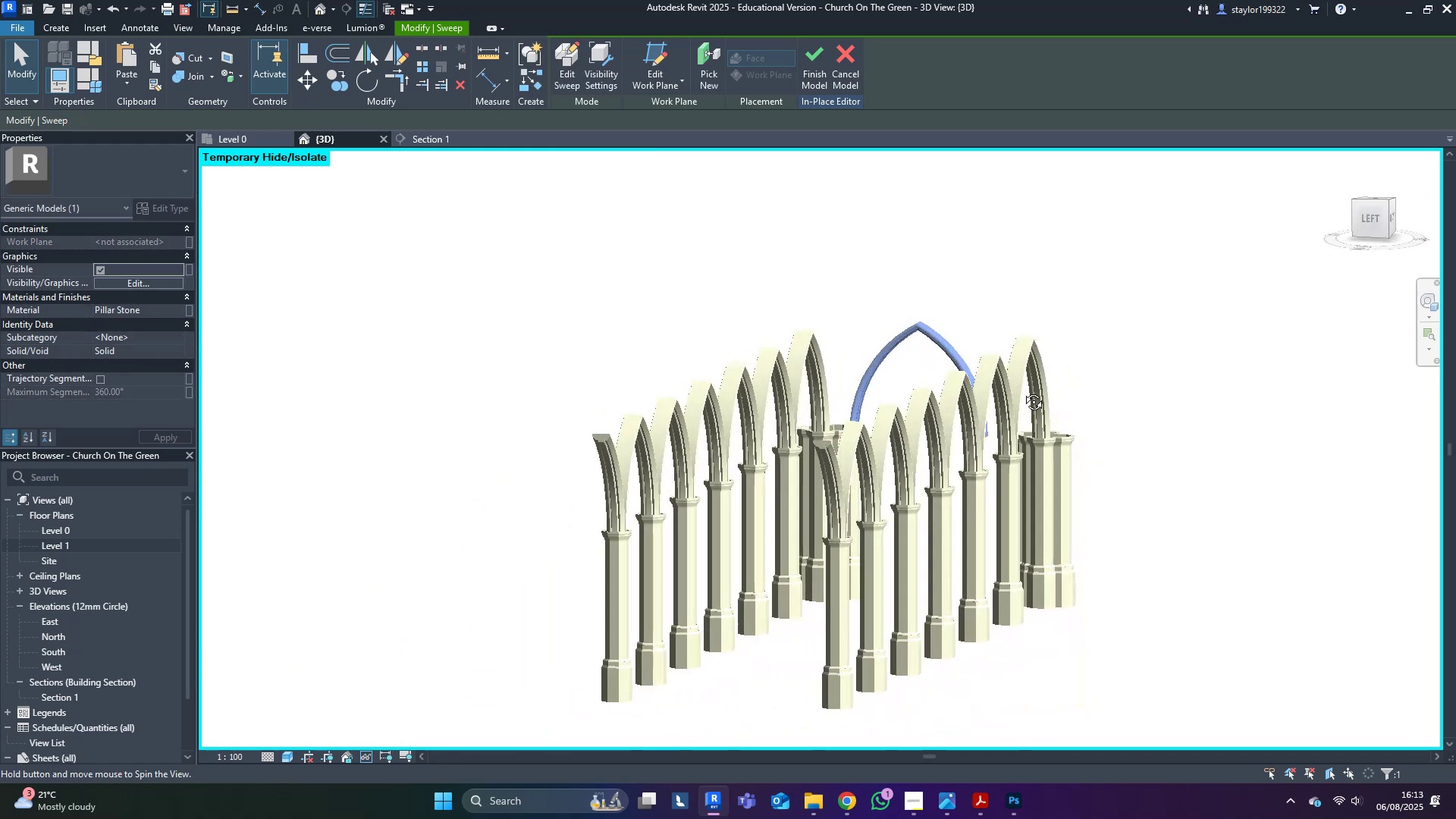 
hold_key(key=ShiftLeft, duration=0.94)
 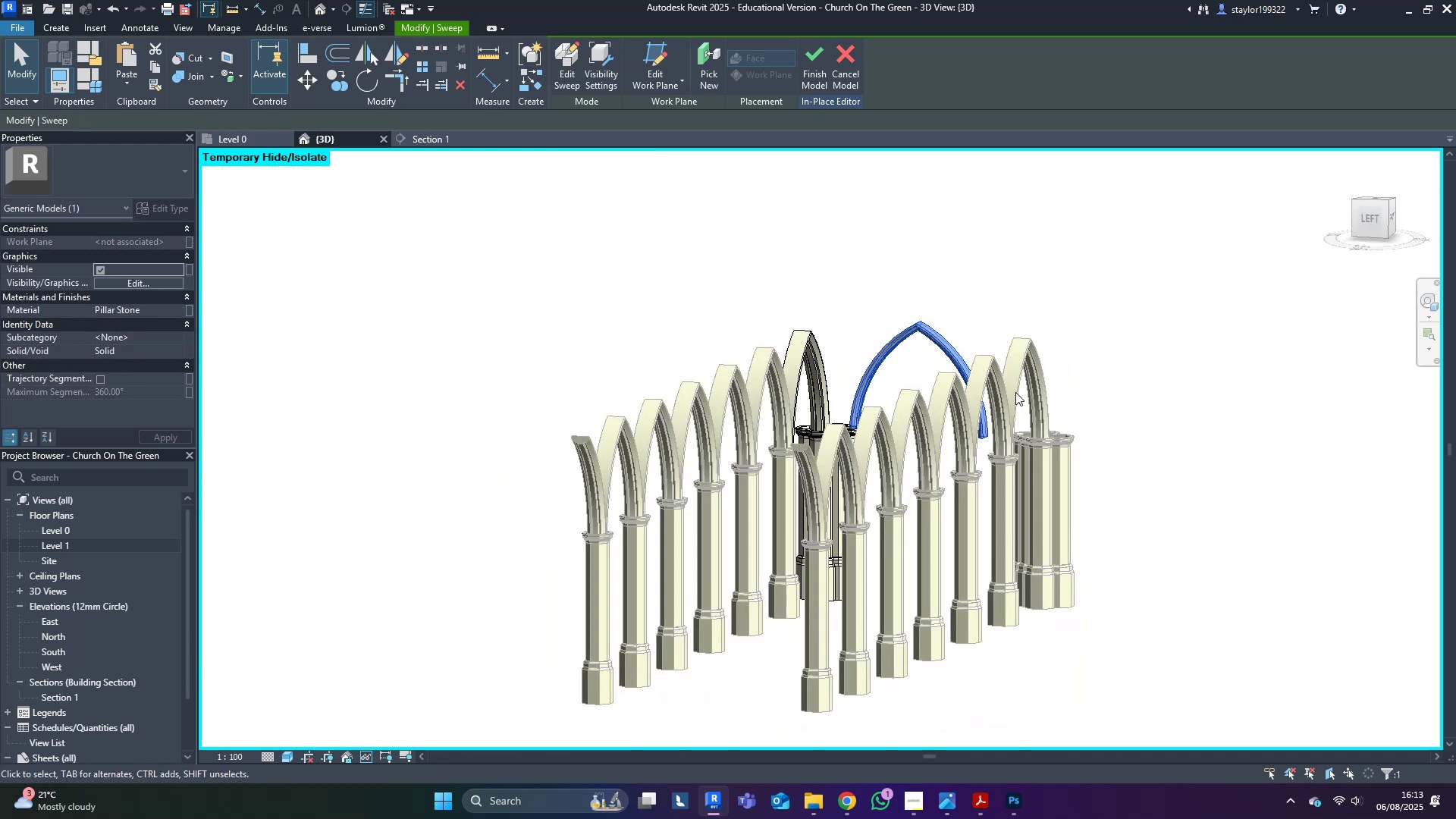 
type(hr)
 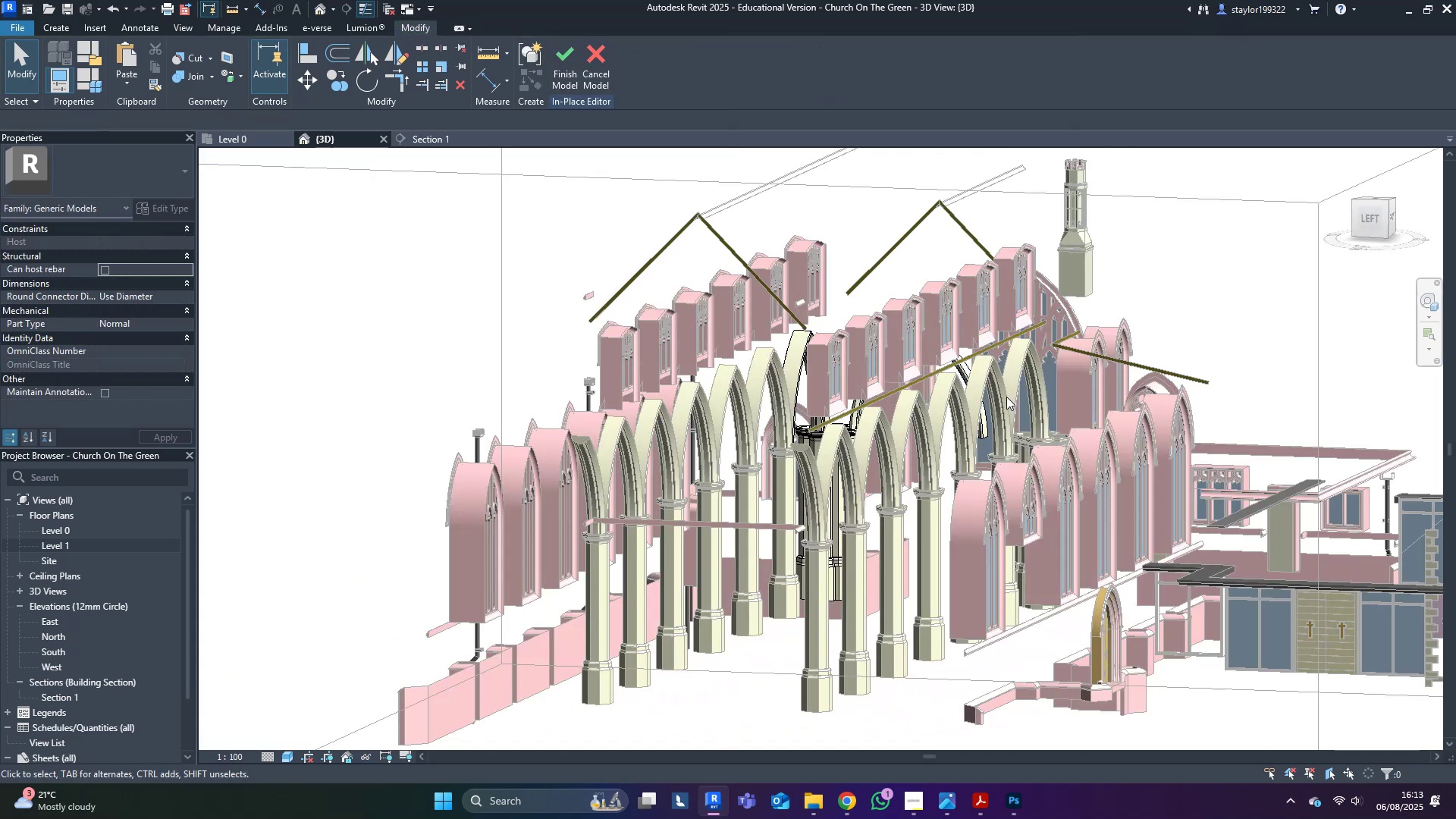 
hold_key(key=ShiftLeft, duration=1.52)
 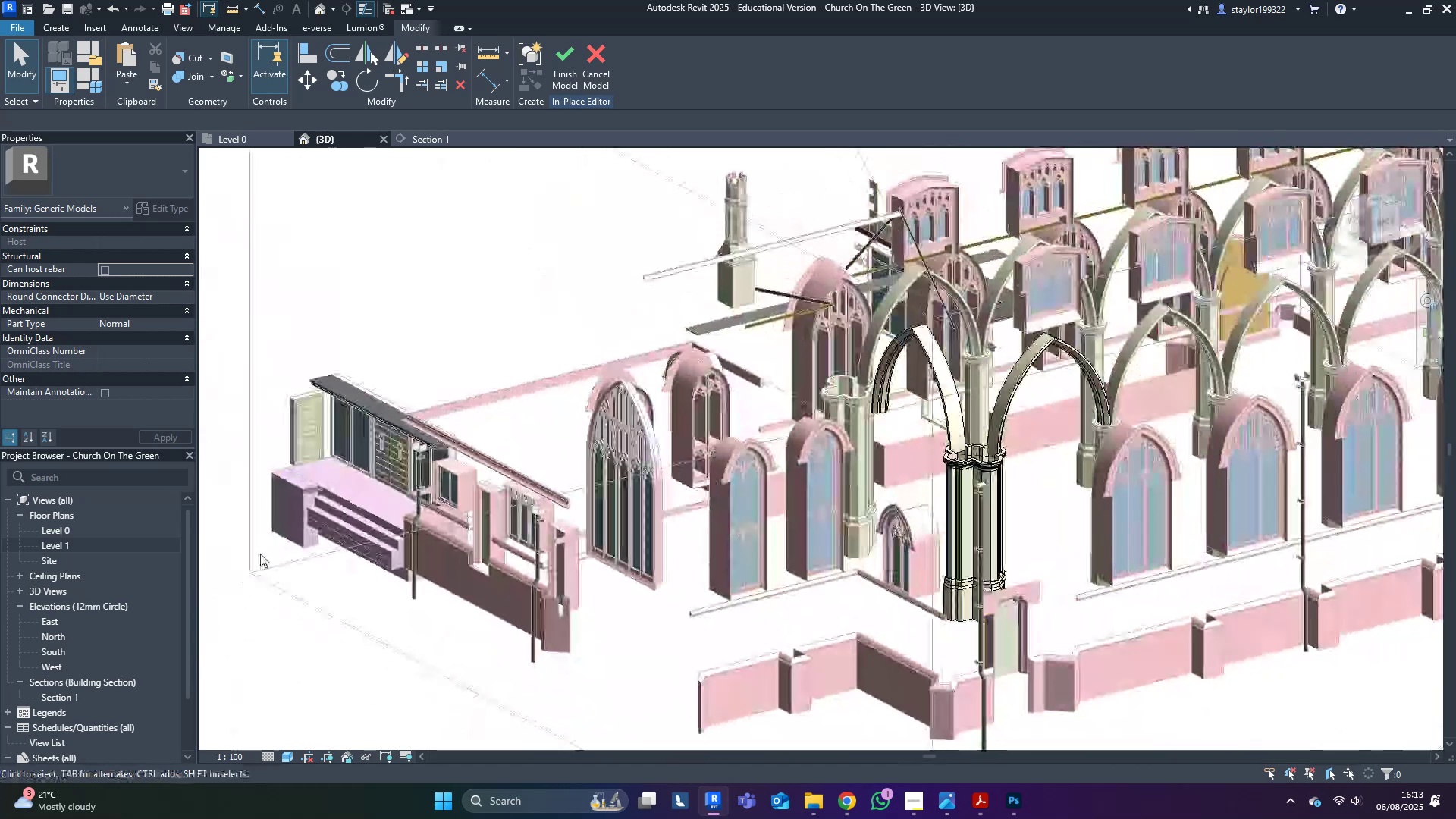 
hold_key(key=ShiftLeft, duration=0.37)
 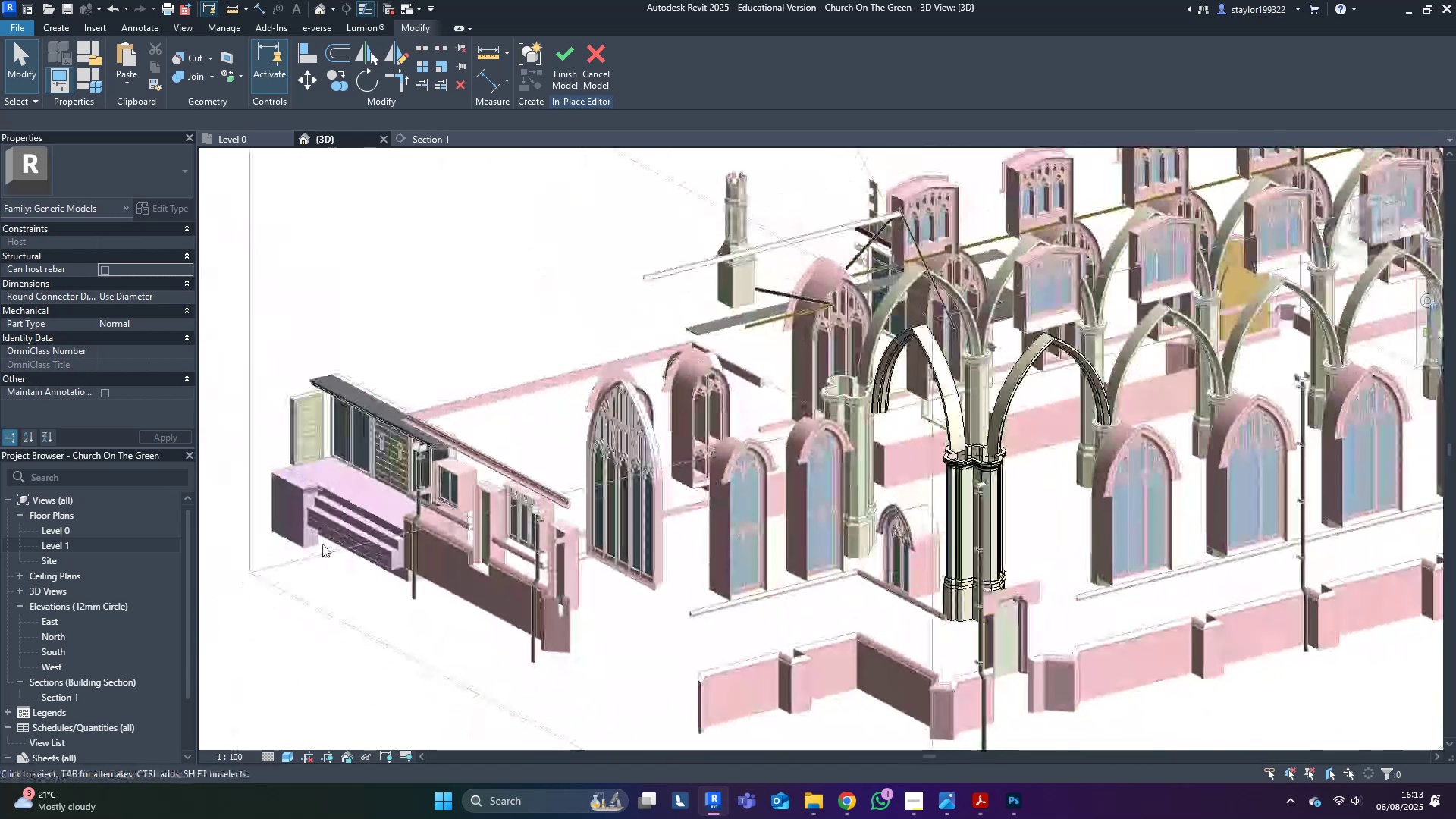 
scroll: coordinate [520, 533], scroll_direction: down, amount: 5.0
 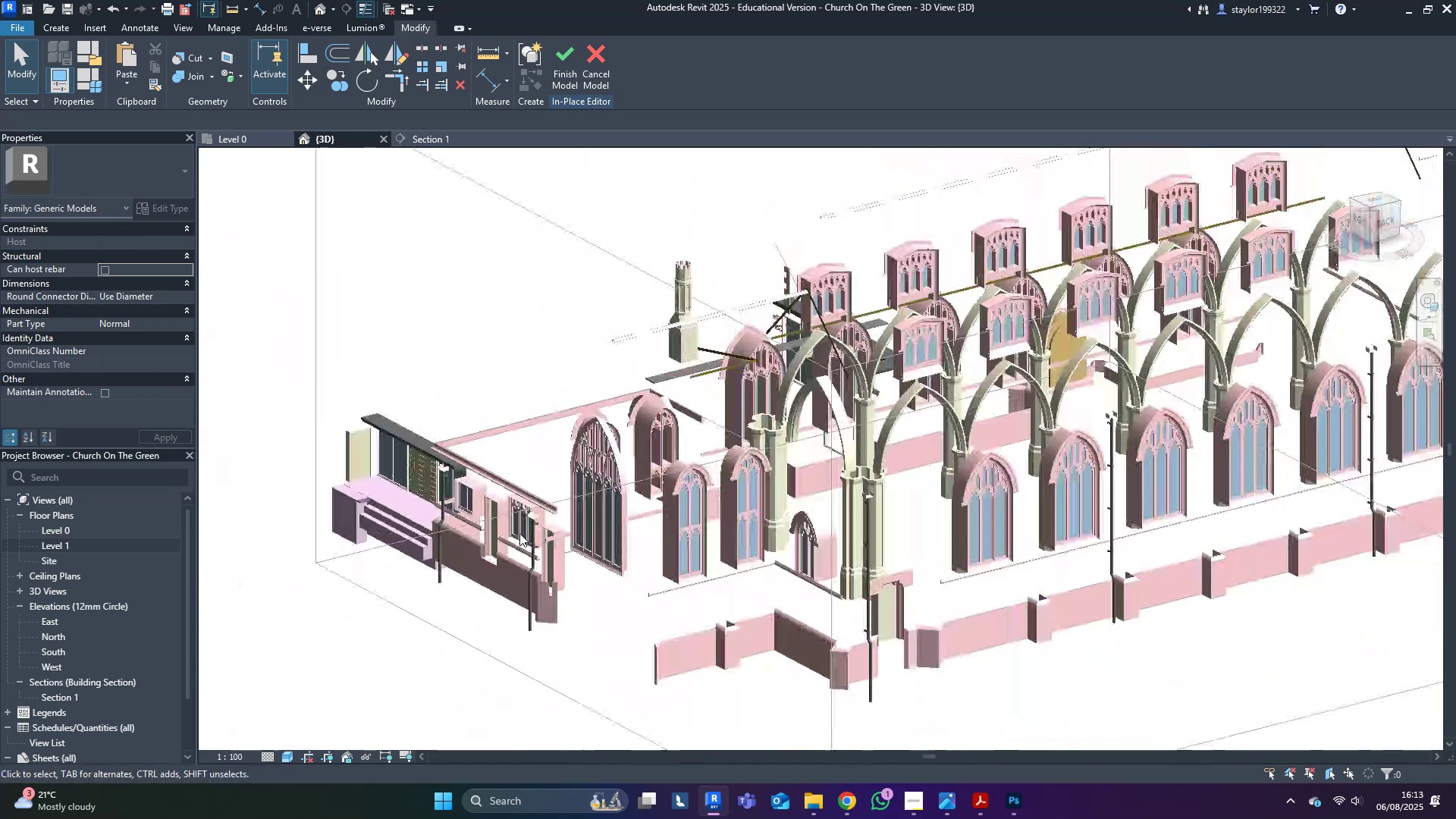 
hold_key(key=ShiftLeft, duration=0.52)
 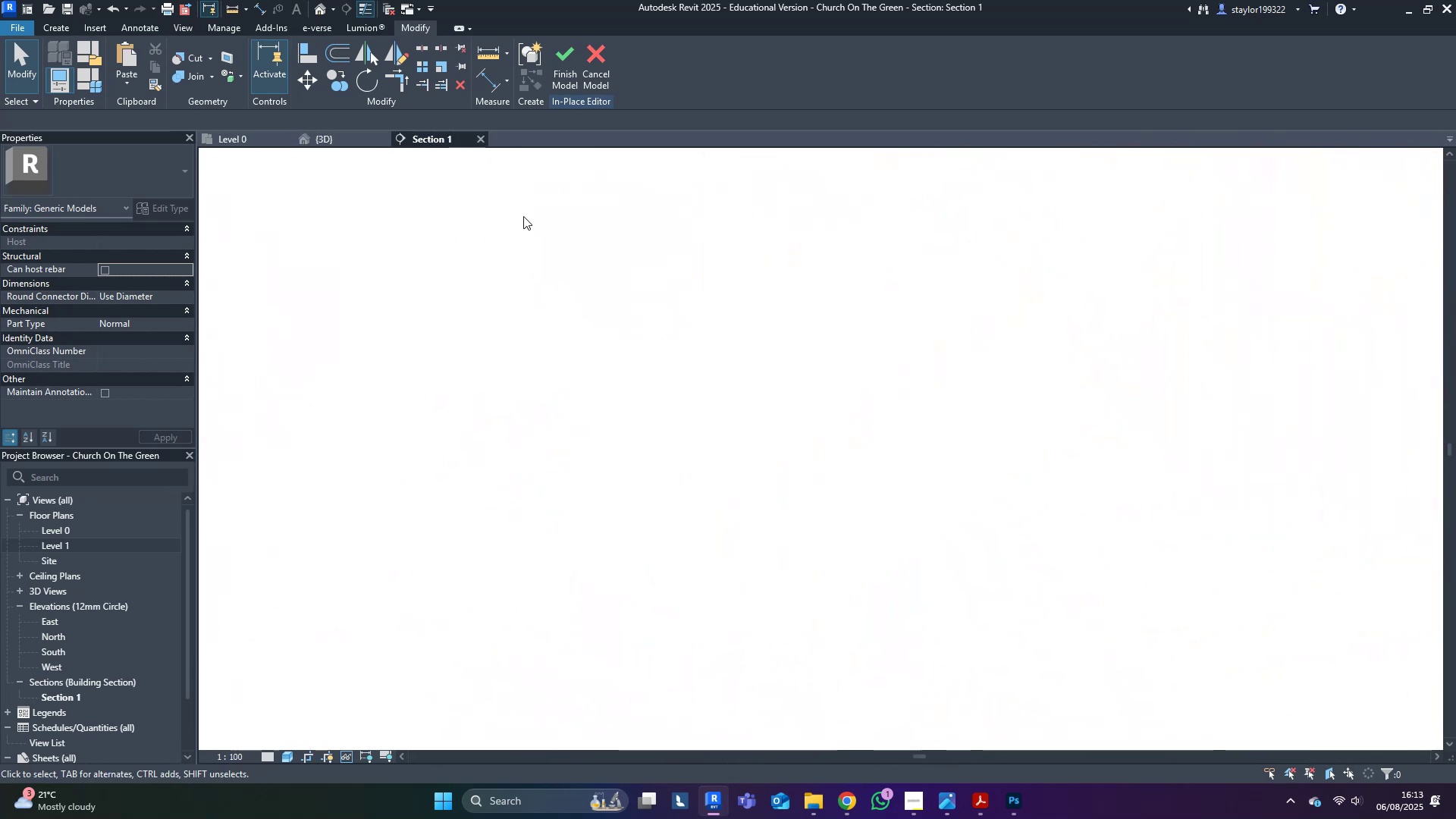 
scroll: coordinate [541, 525], scroll_direction: down, amount: 5.0
 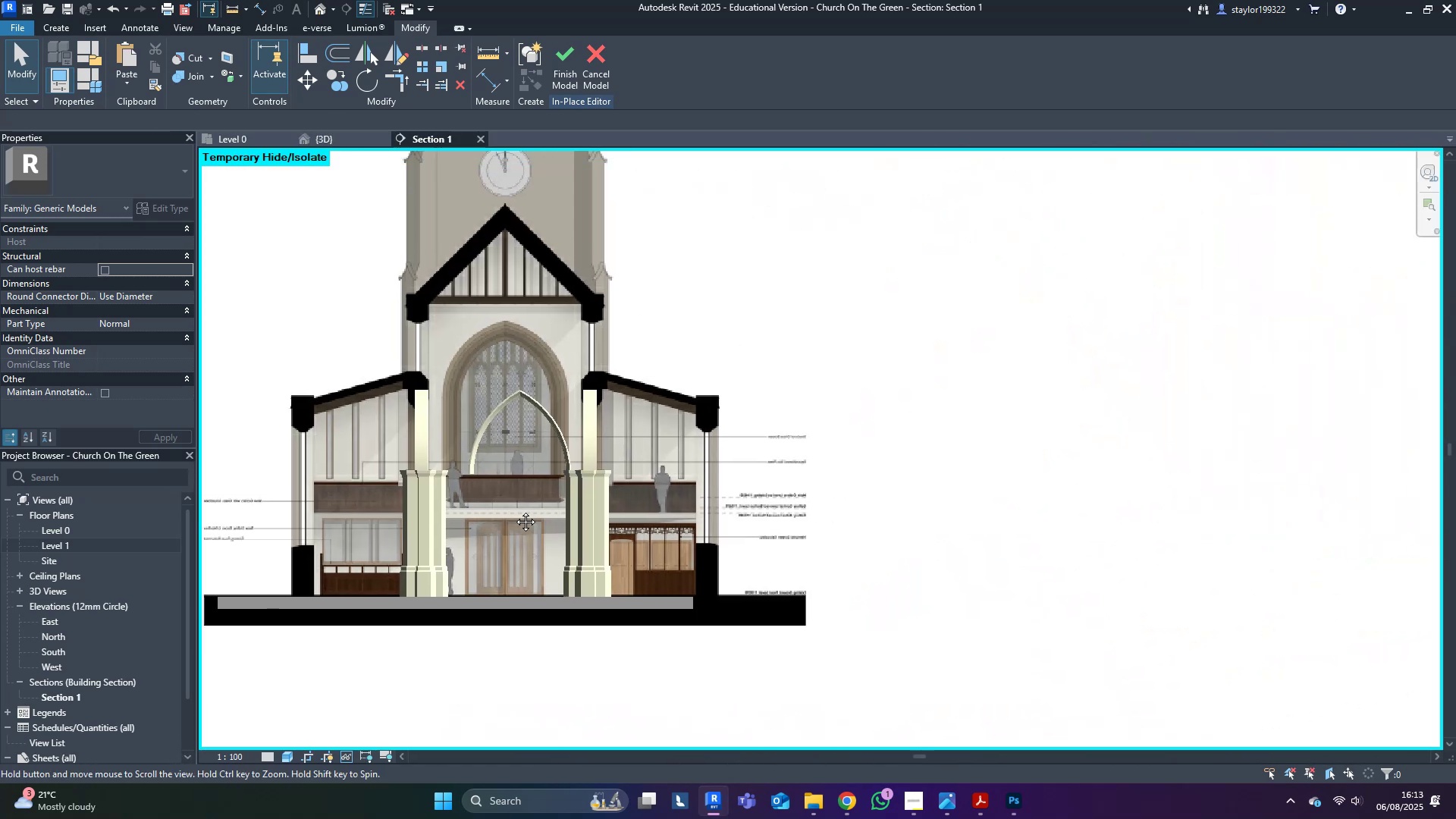 
scroll: coordinate [393, 398], scroll_direction: up, amount: 5.0
 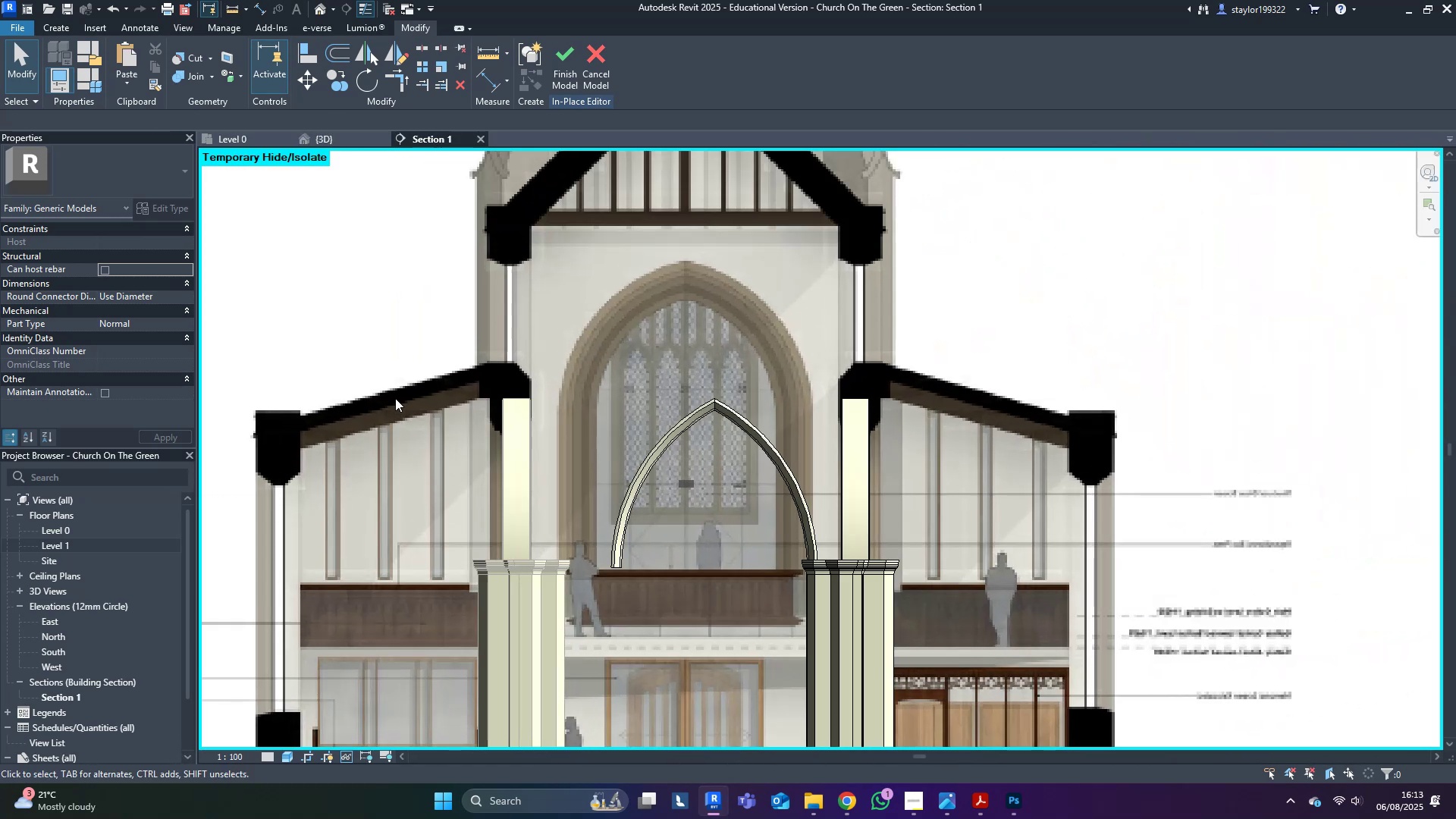 
scroll: coordinate [396, 398], scroll_direction: down, amount: 4.0
 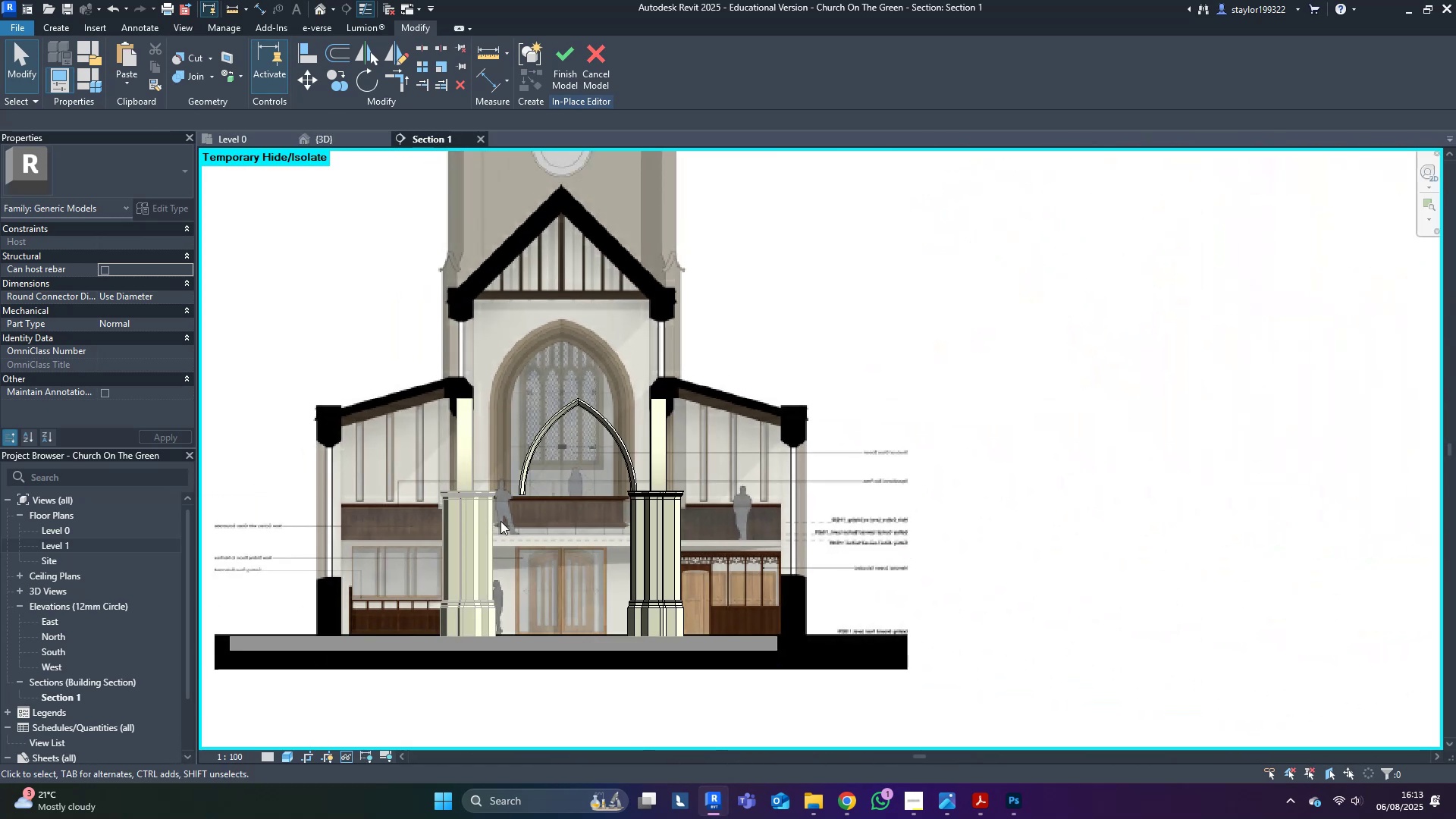 
type(wfsd)
 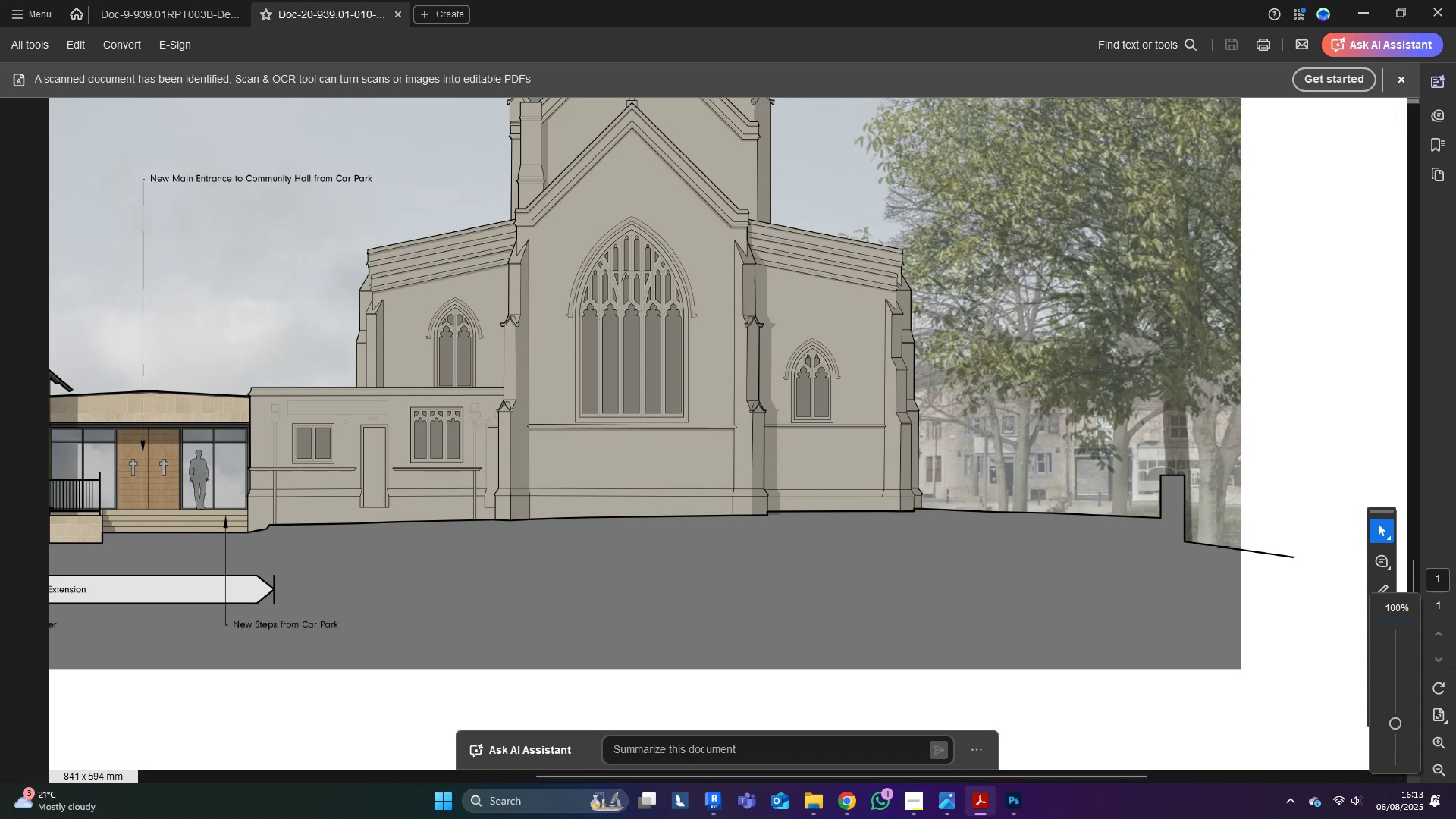 
wait(5.23)
 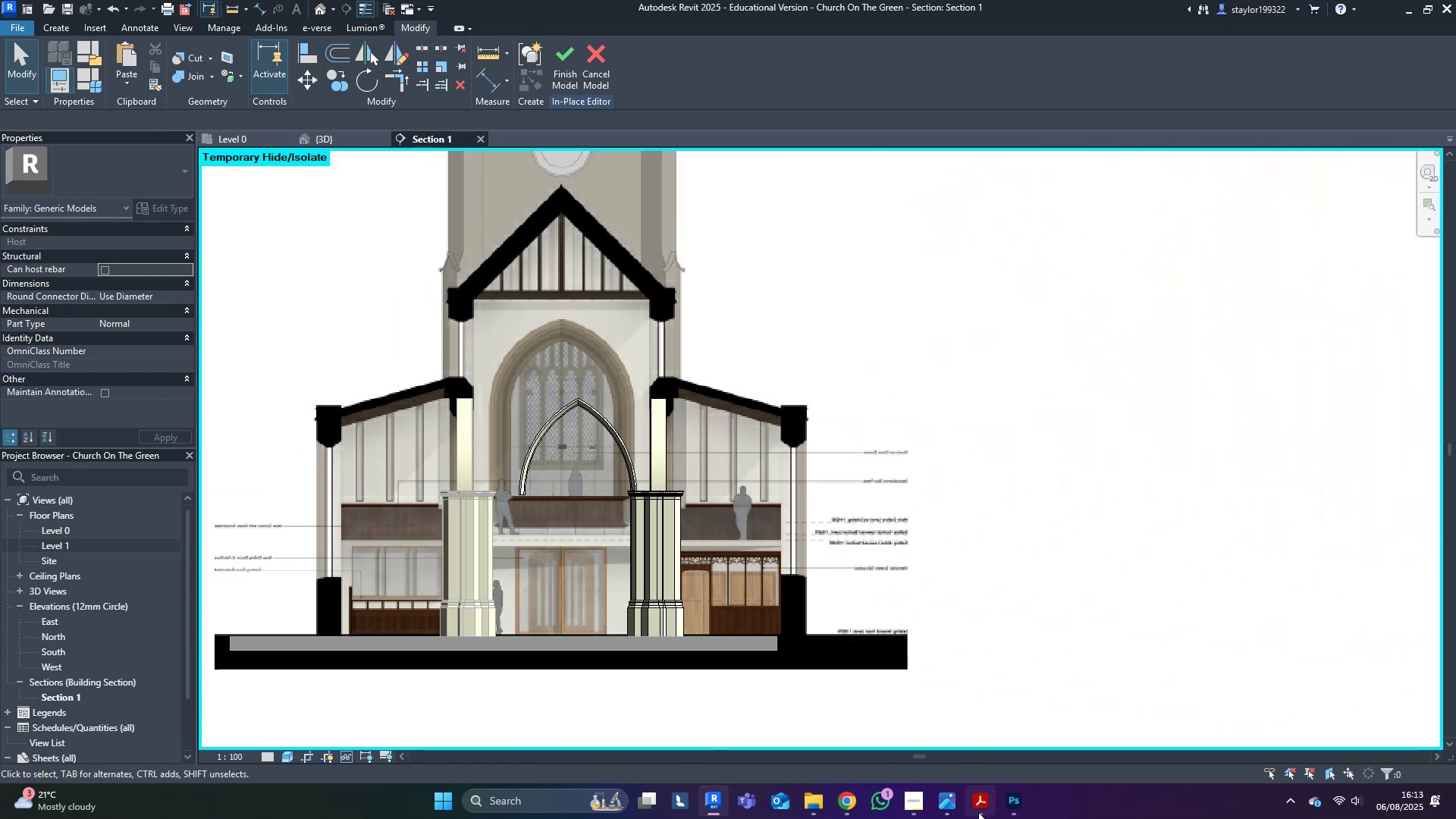 
left_click([929, 725])
 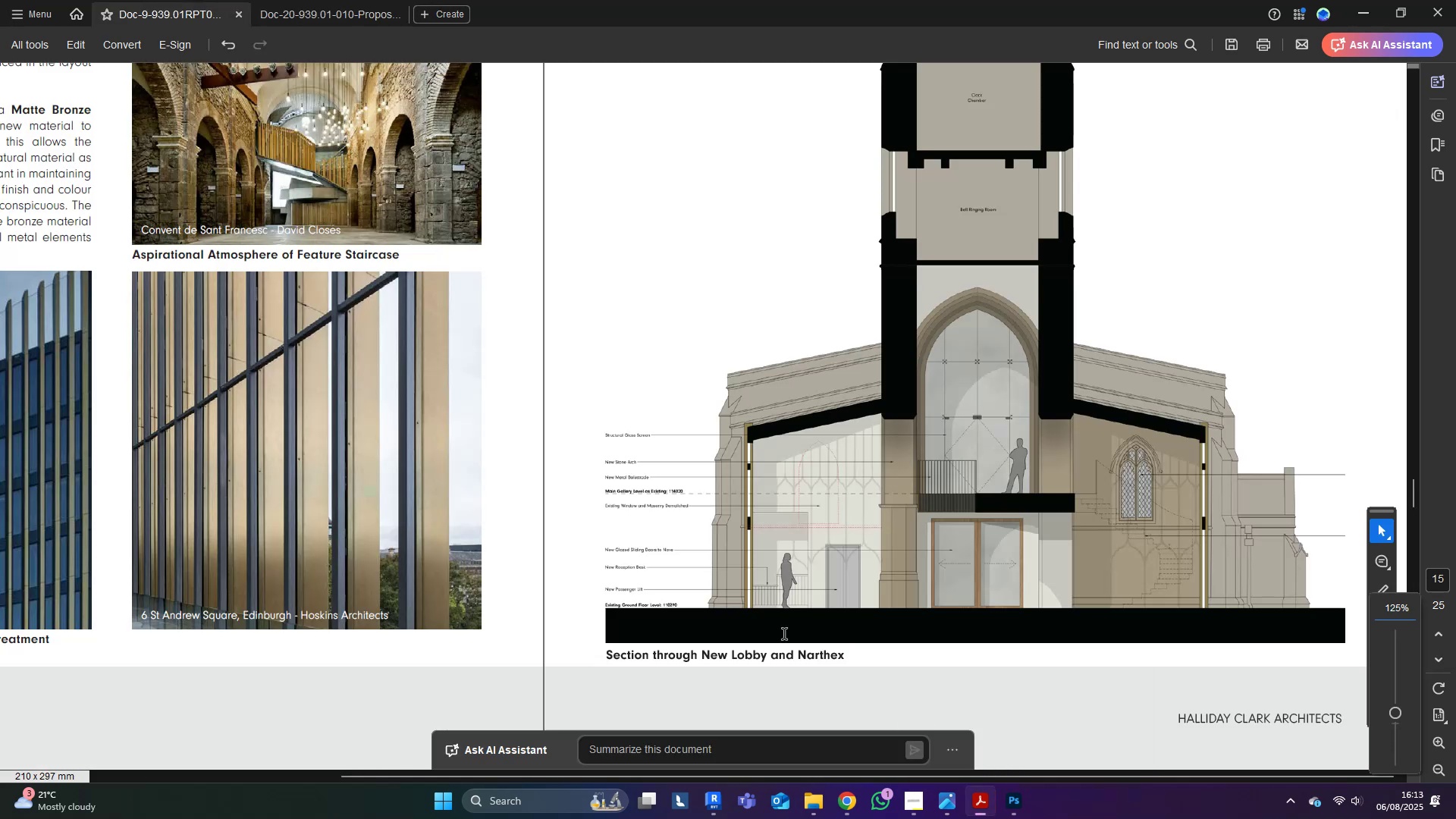 
hold_key(key=ControlLeft, duration=0.4)
scroll: coordinate [1024, 606], scroll_direction: down, amount: 16.0
 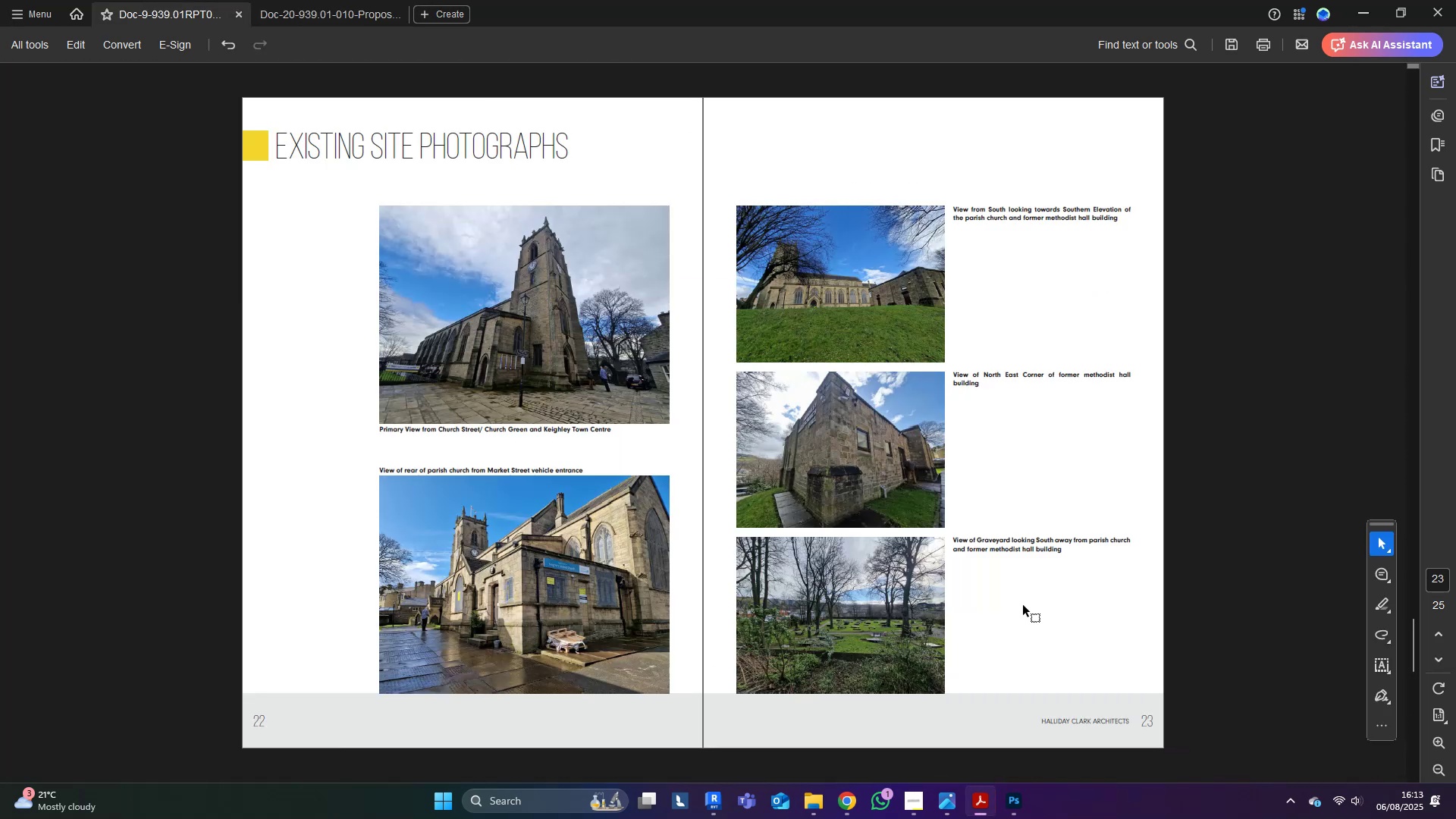 
scroll: coordinate [1008, 424], scroll_direction: up, amount: 3.0
 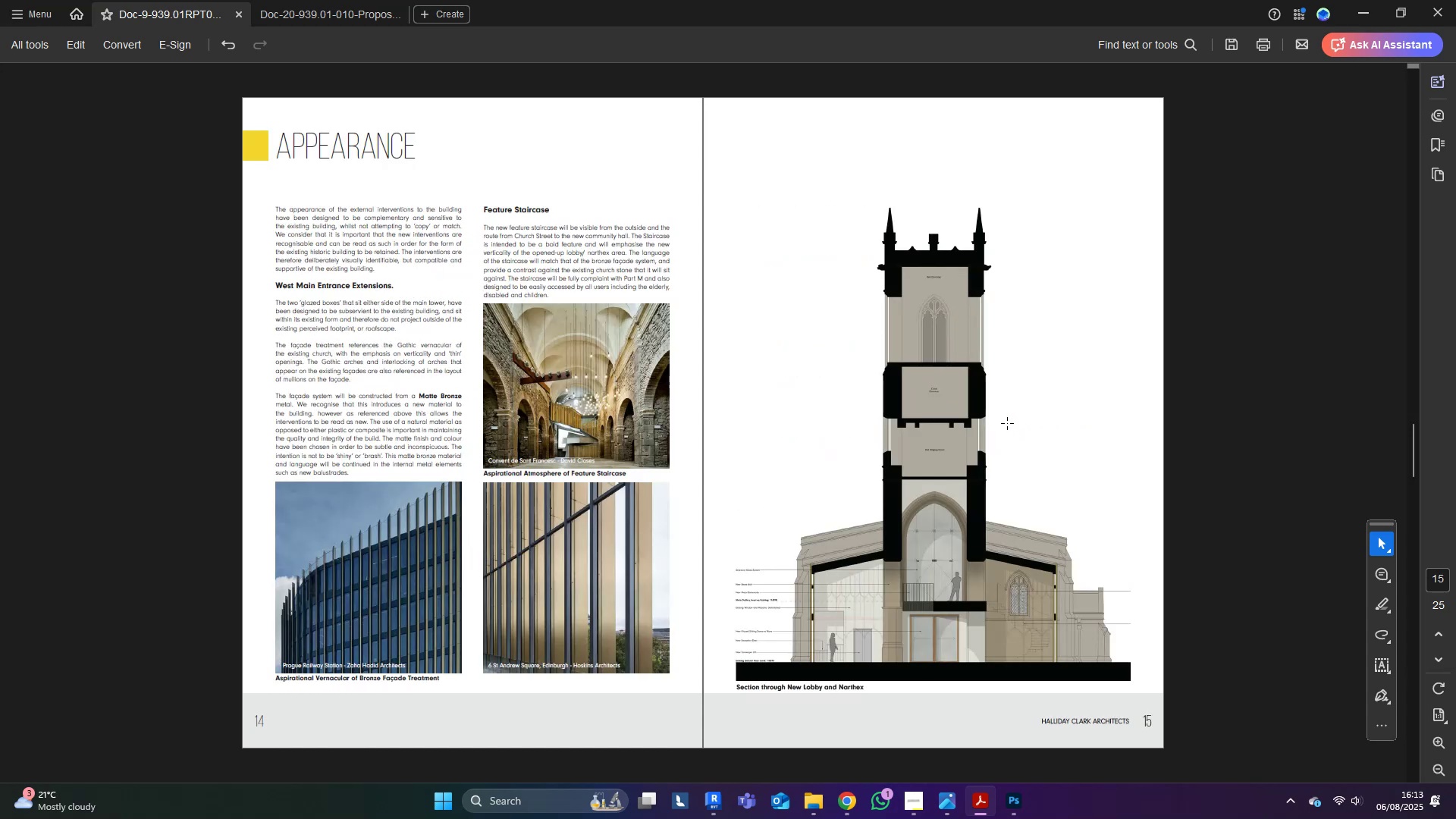 
scroll: coordinate [1008, 424], scroll_direction: down, amount: 1.0
 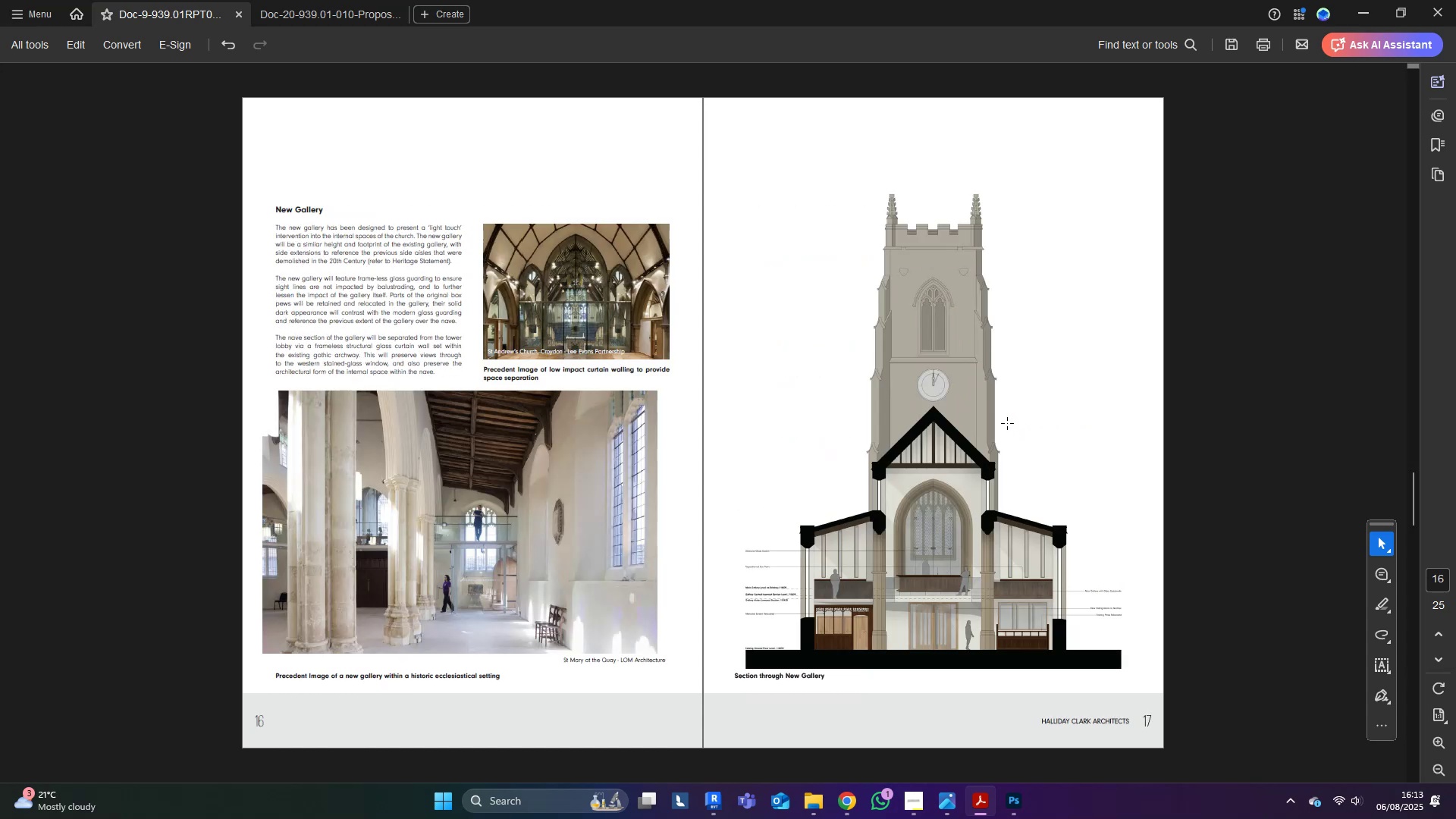 
hold_key(key=ControlLeft, duration=0.56)
 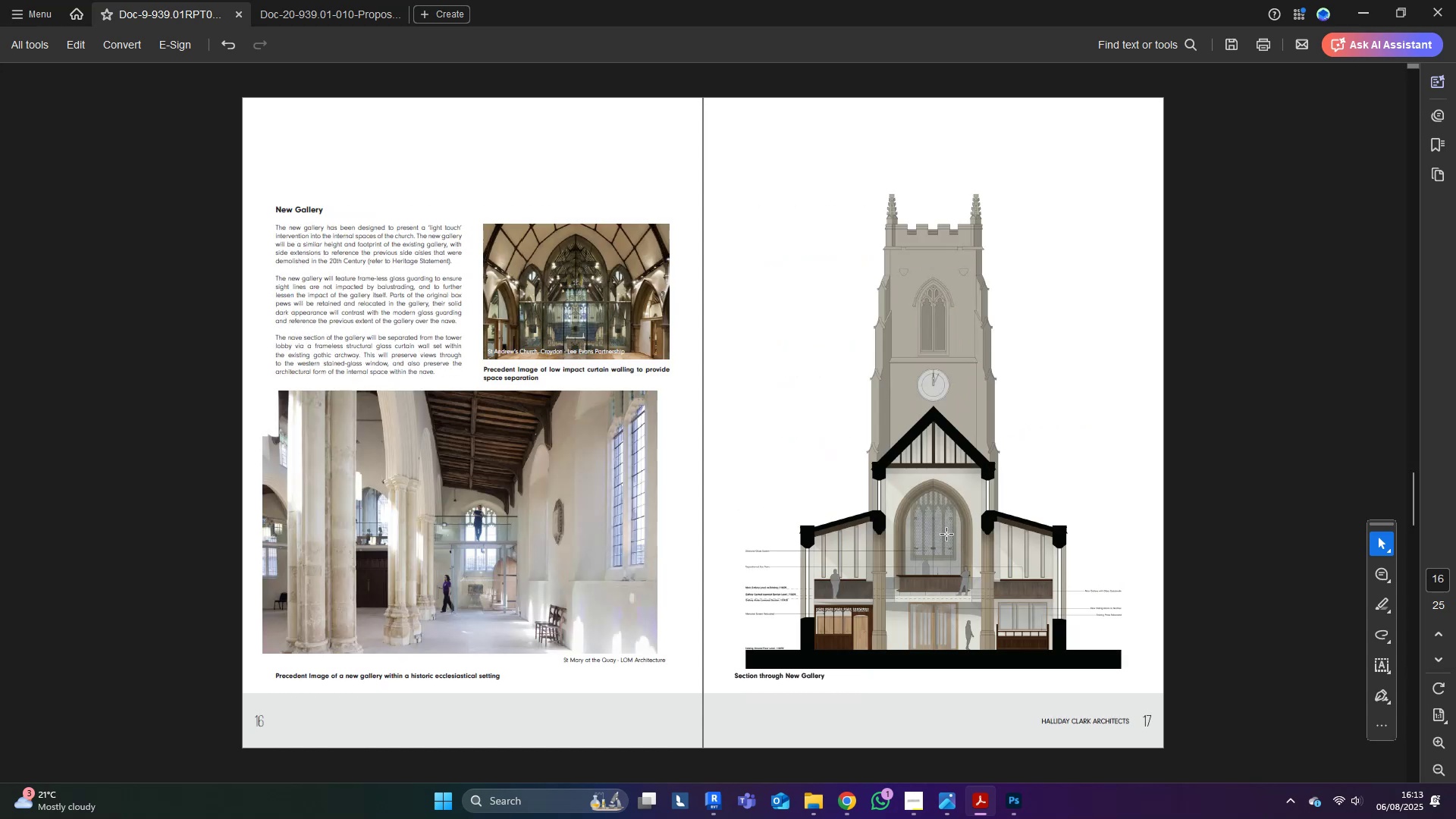 
scroll: coordinate [947, 535], scroll_direction: up, amount: 1.0
 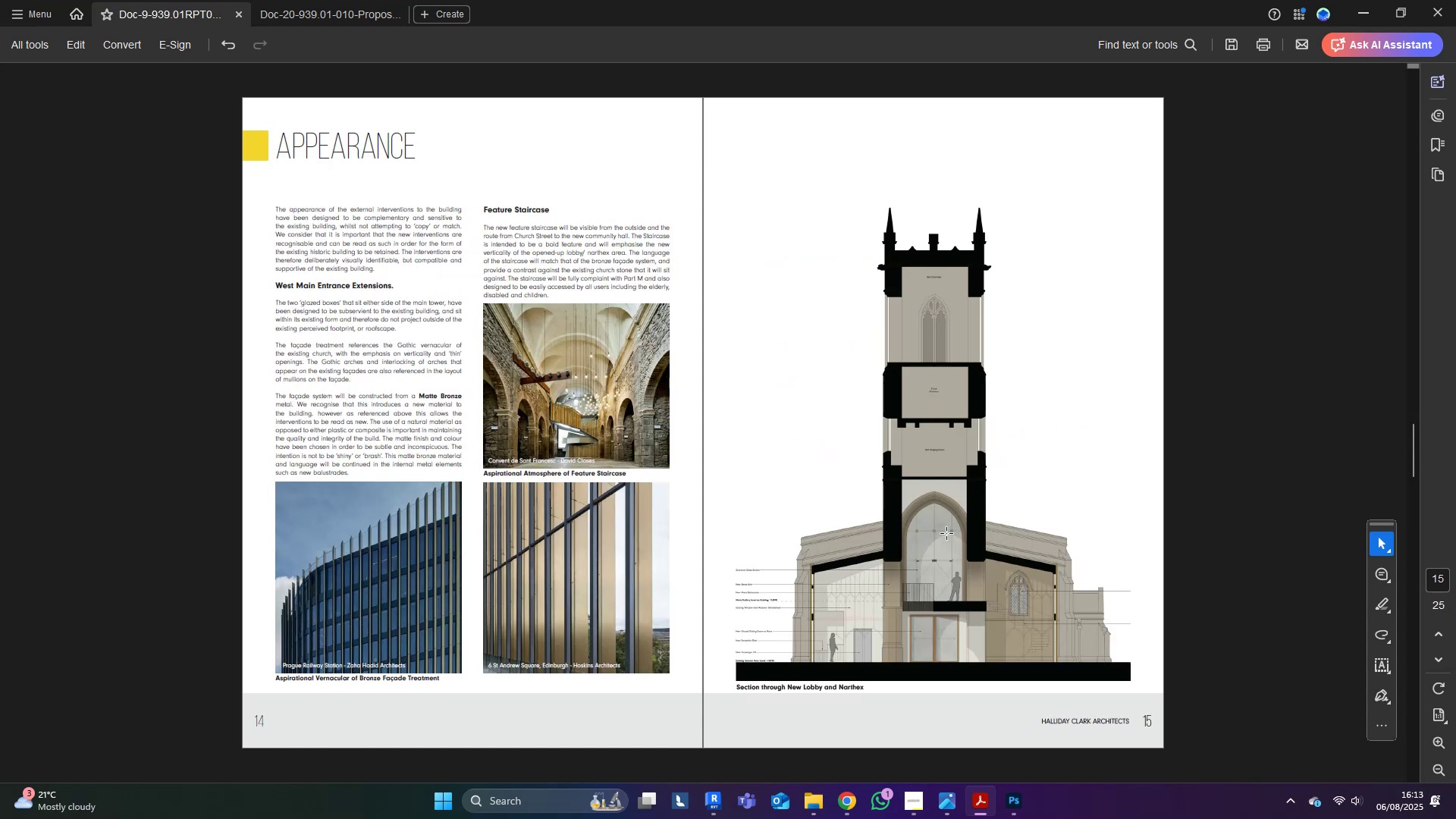 
scroll: coordinate [948, 532], scroll_direction: none, amount: 0.0
 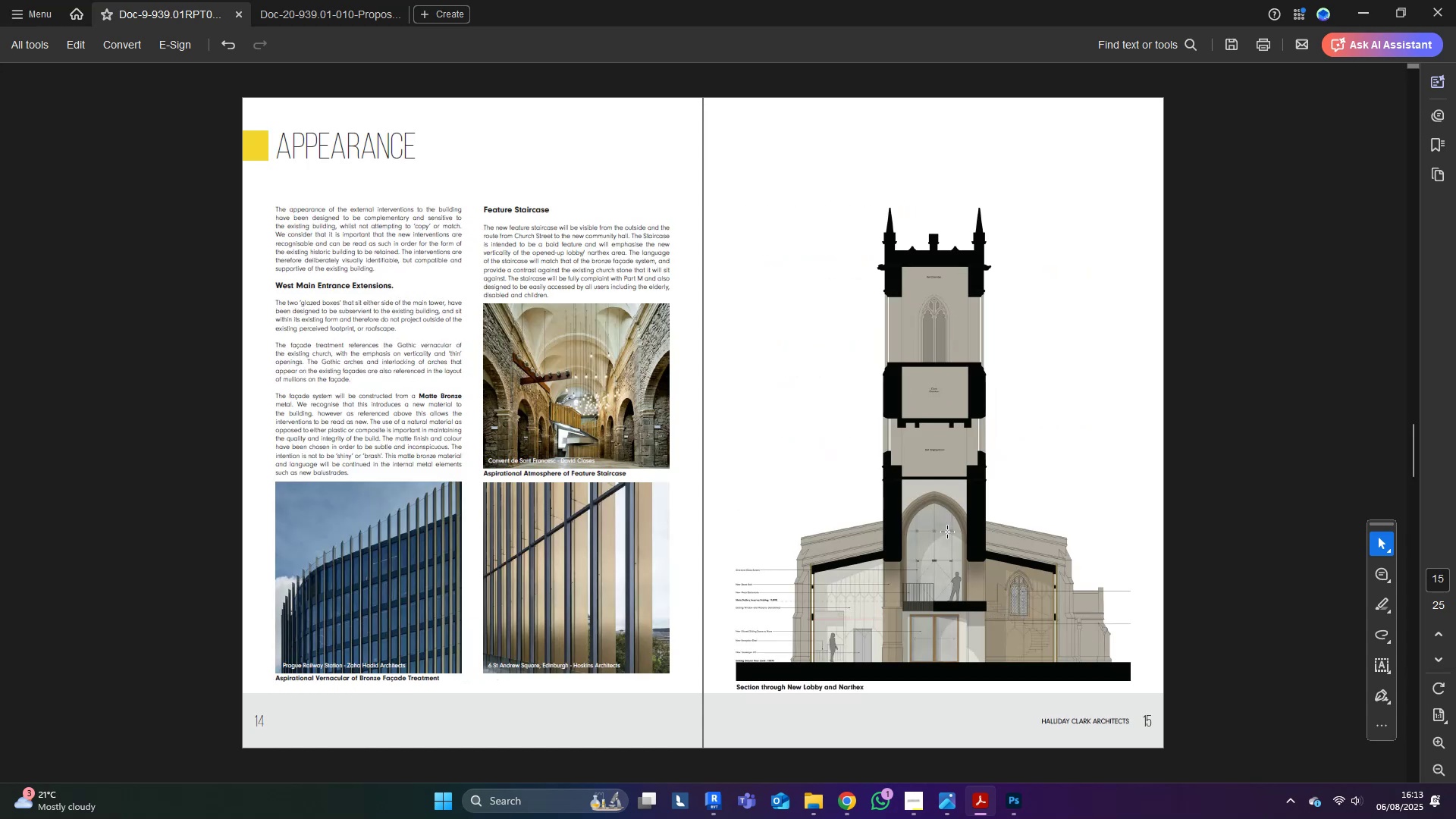 
scroll: coordinate [948, 532], scroll_direction: down, amount: 1.0
 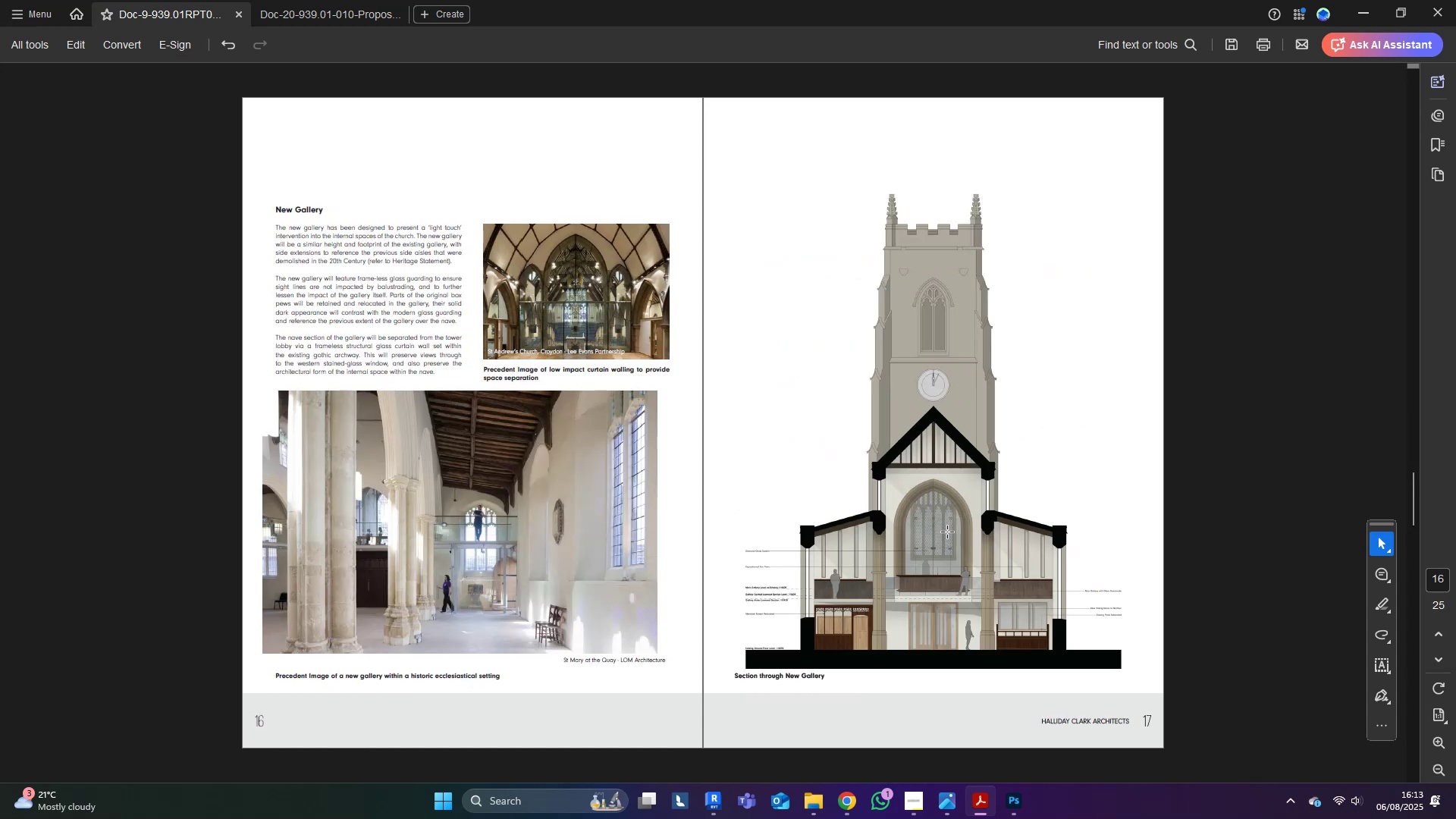 
scroll: coordinate [948, 532], scroll_direction: up, amount: 1.0
 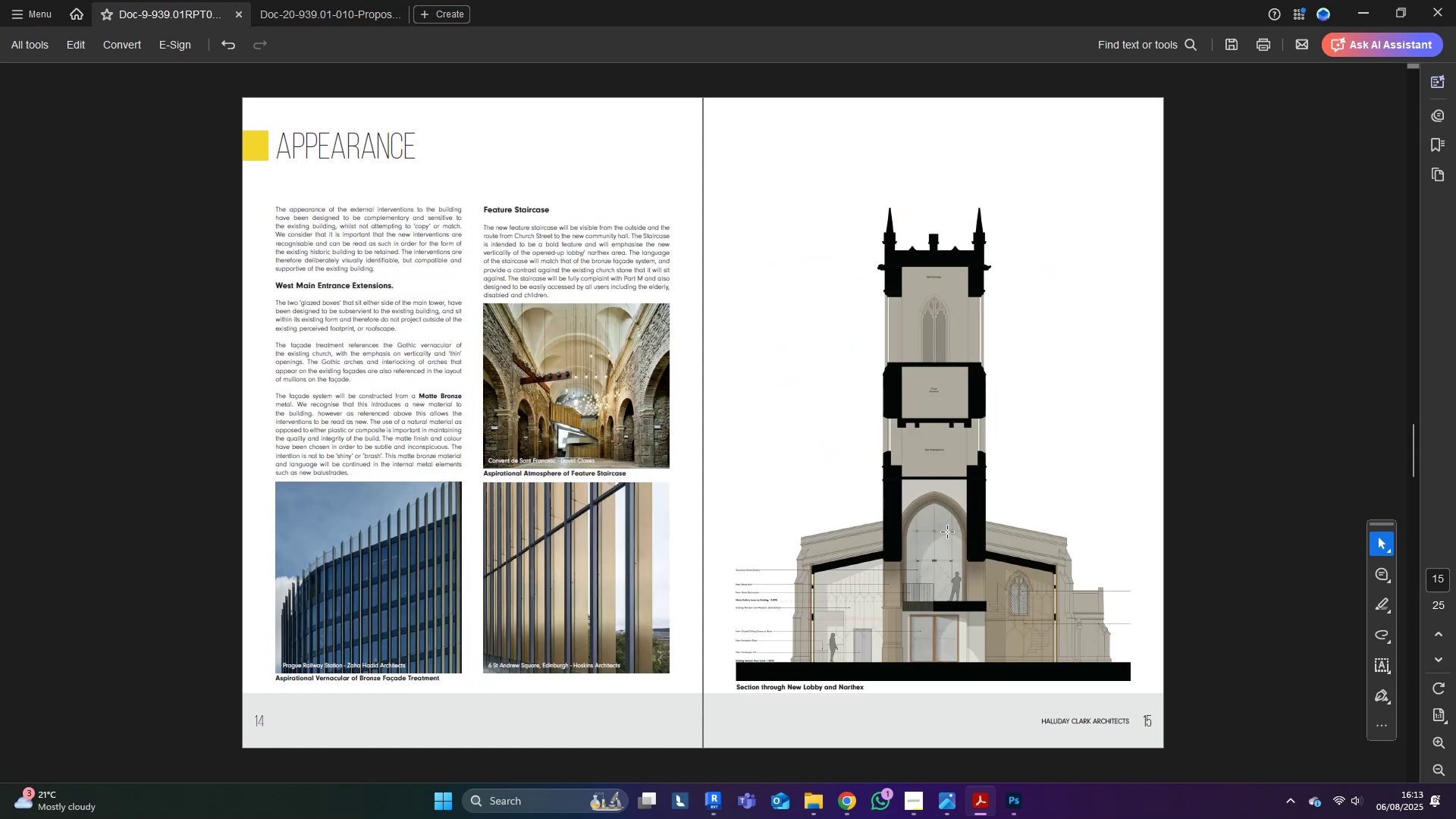 
hold_key(key=ControlLeft, duration=0.68)
scroll: coordinate [940, 608], scroll_direction: up, amount: 5.0
 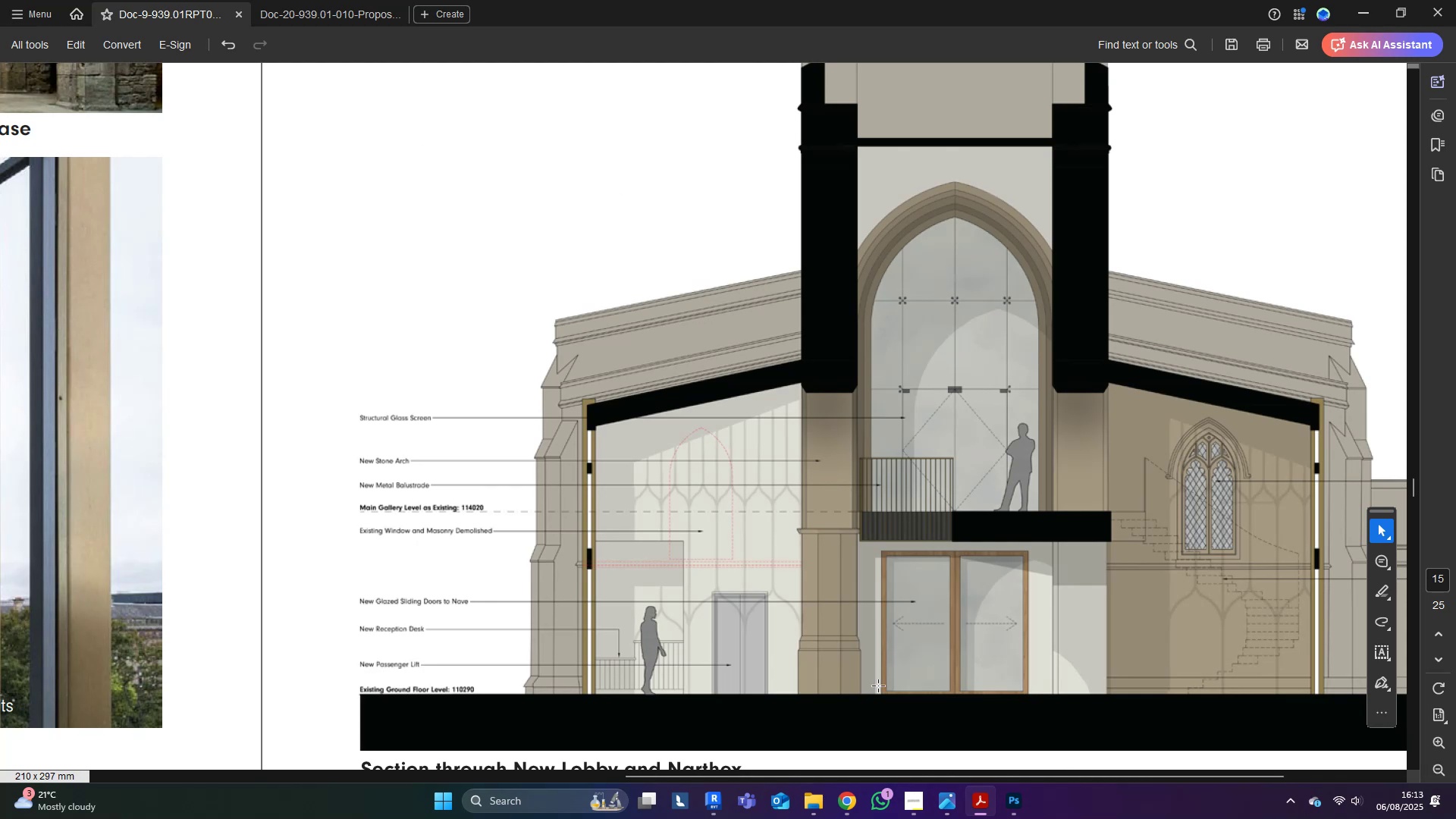 
wait(6.1)
 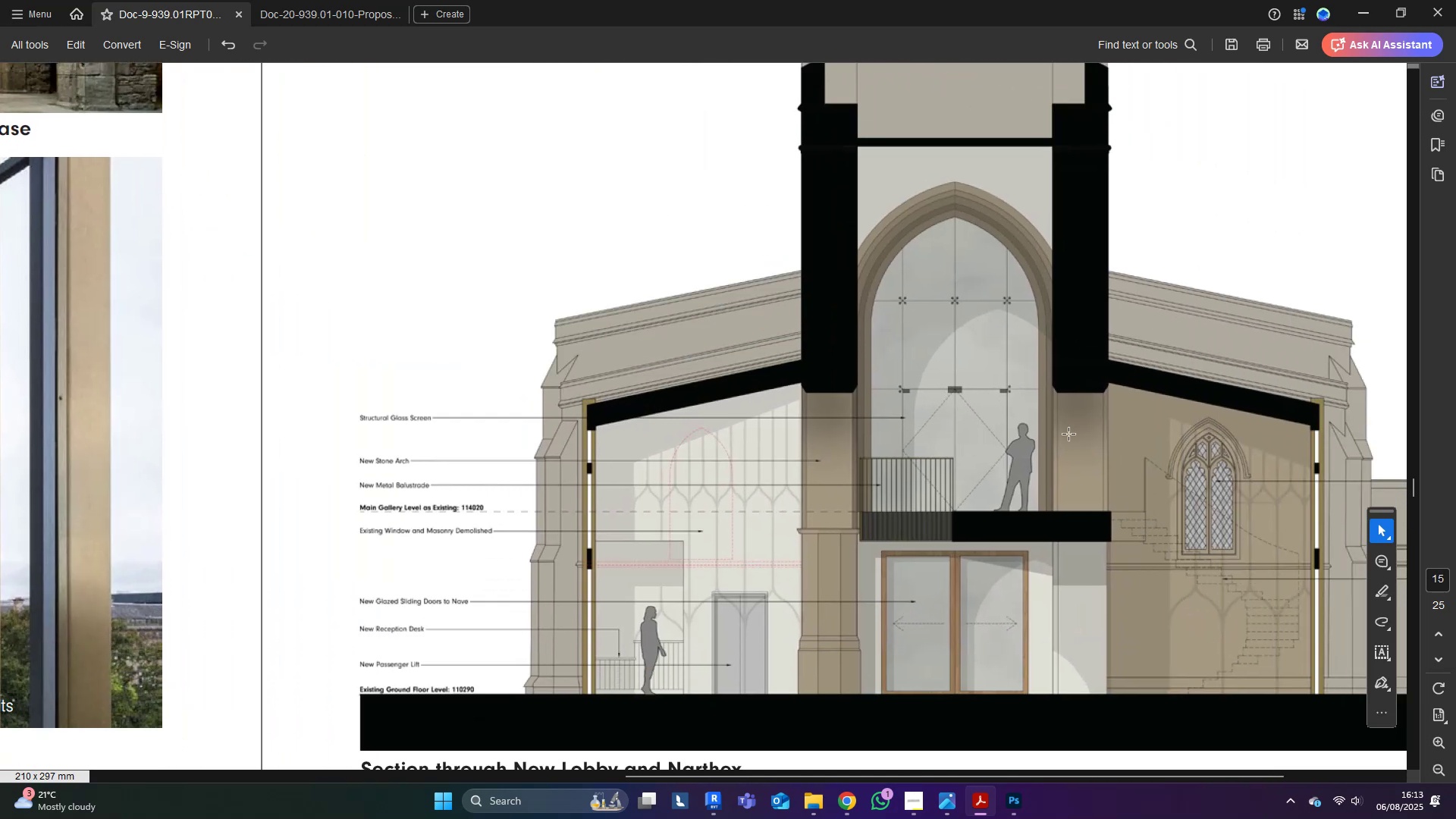 
left_click([849, 802])
 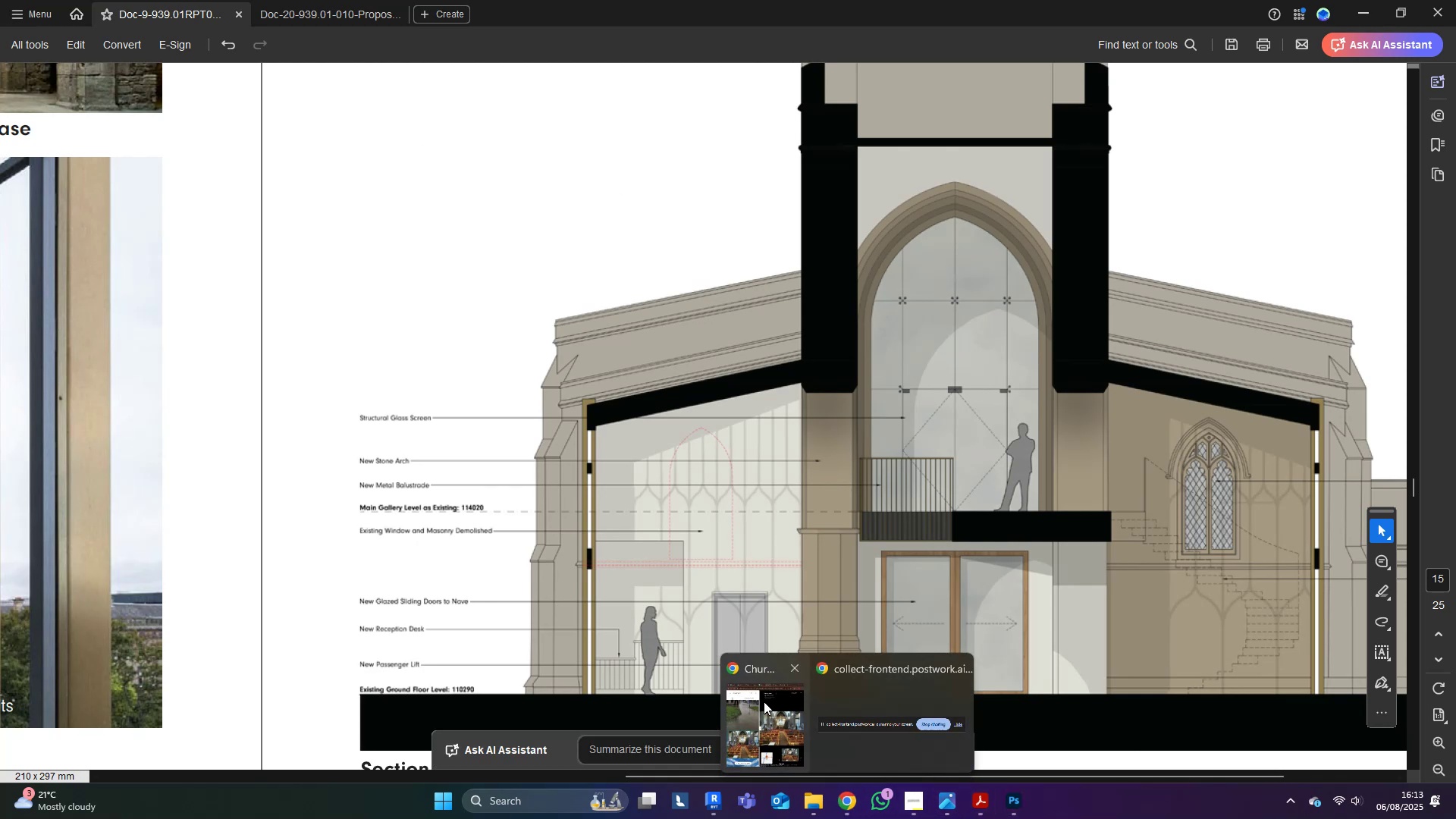 
left_click([764, 701])
 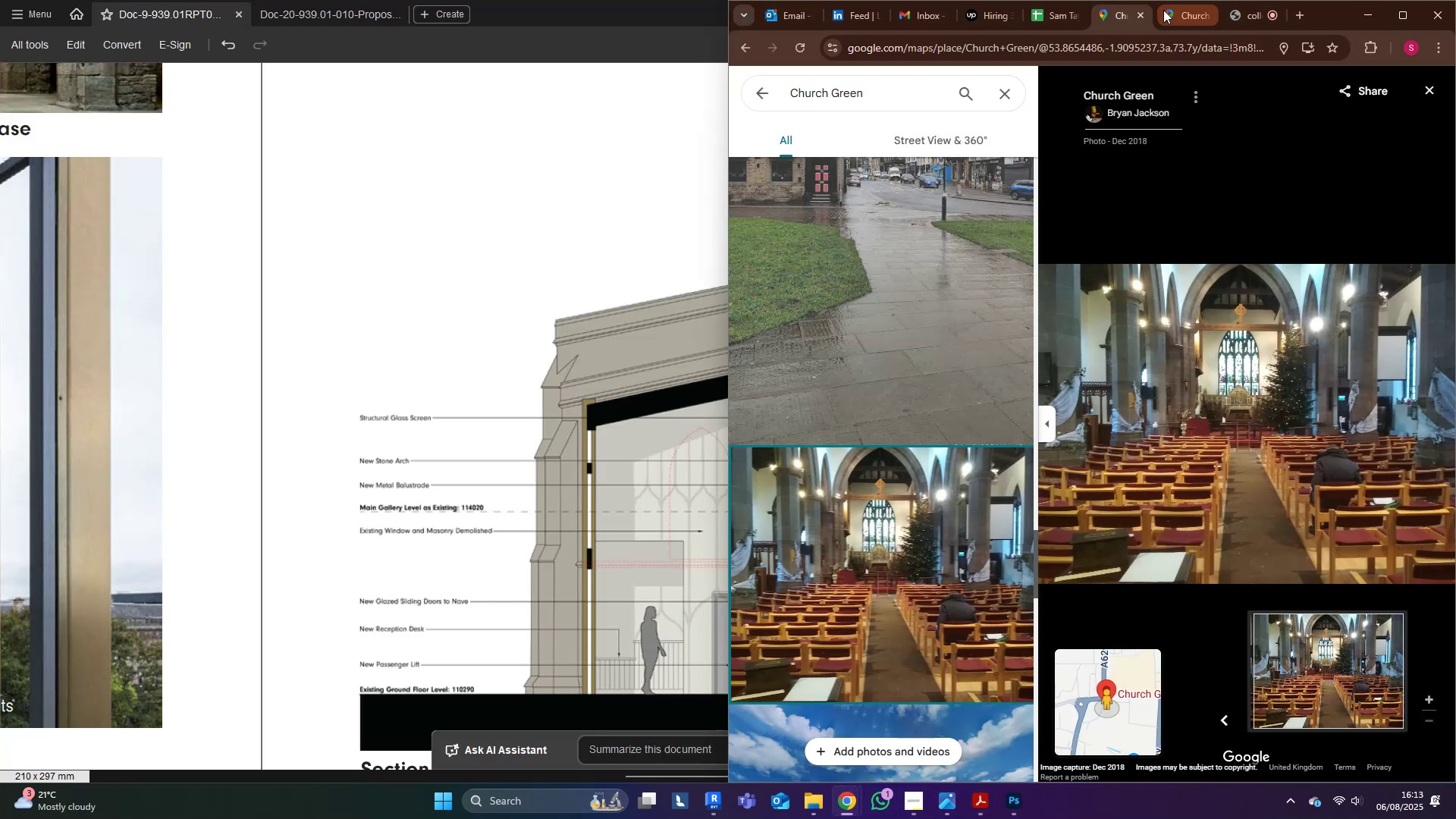 
middle_click([1173, 10])
 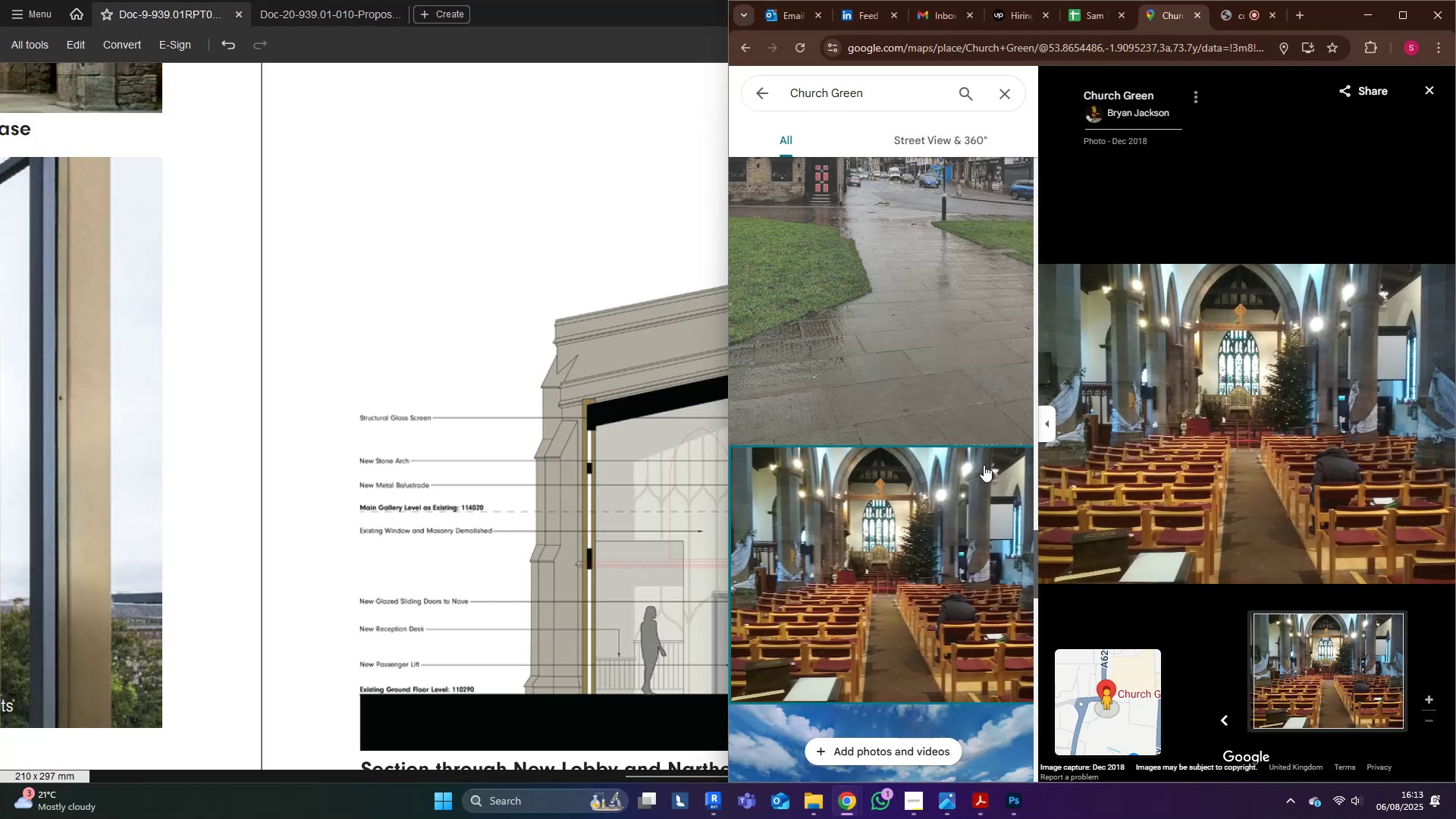 
left_click_drag(start_coordinate=[1269, 329], to_coordinate=[1276, 364])
 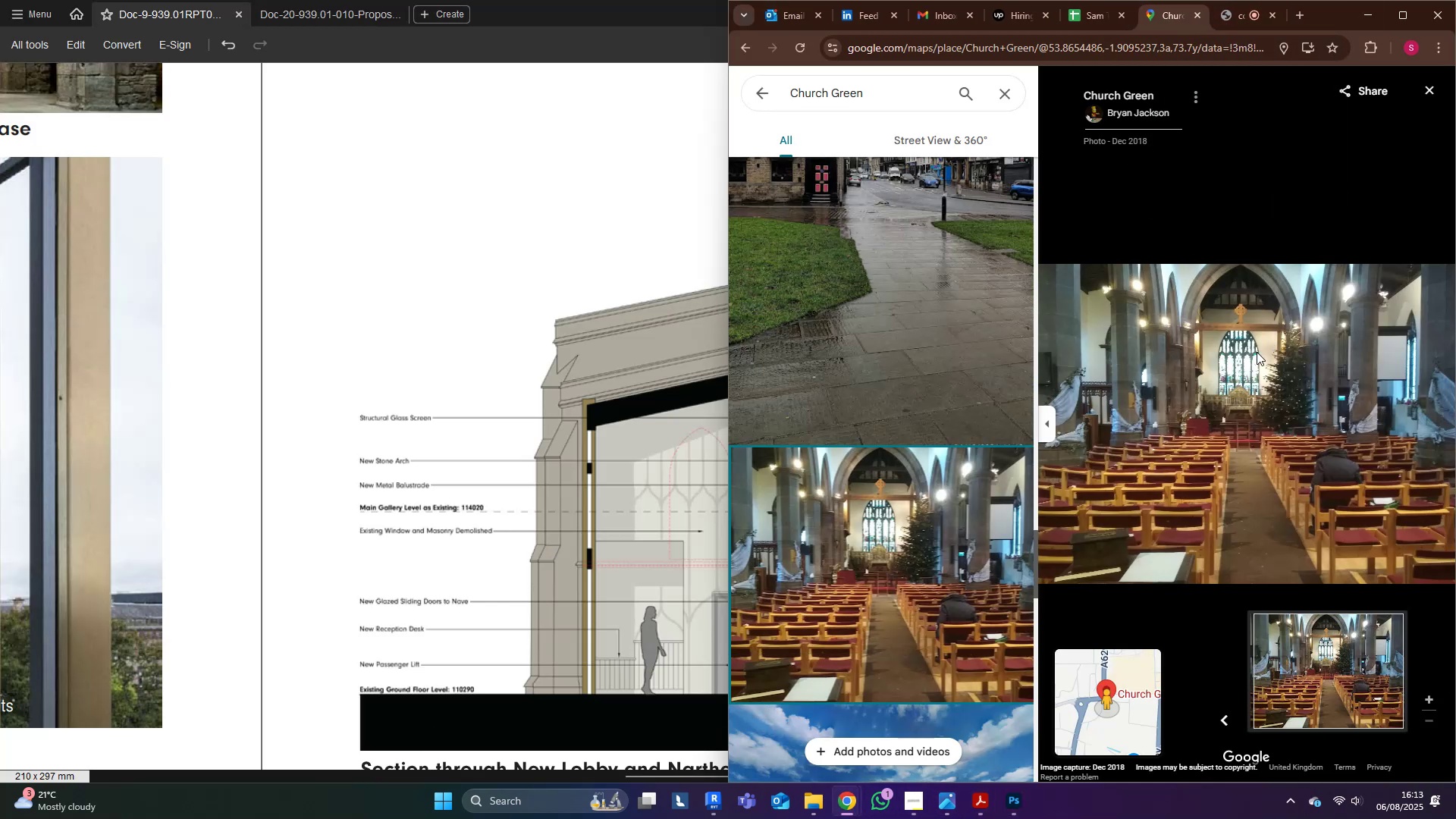 
scroll: coordinate [1094, 263], scroll_direction: up, amount: 6.0
 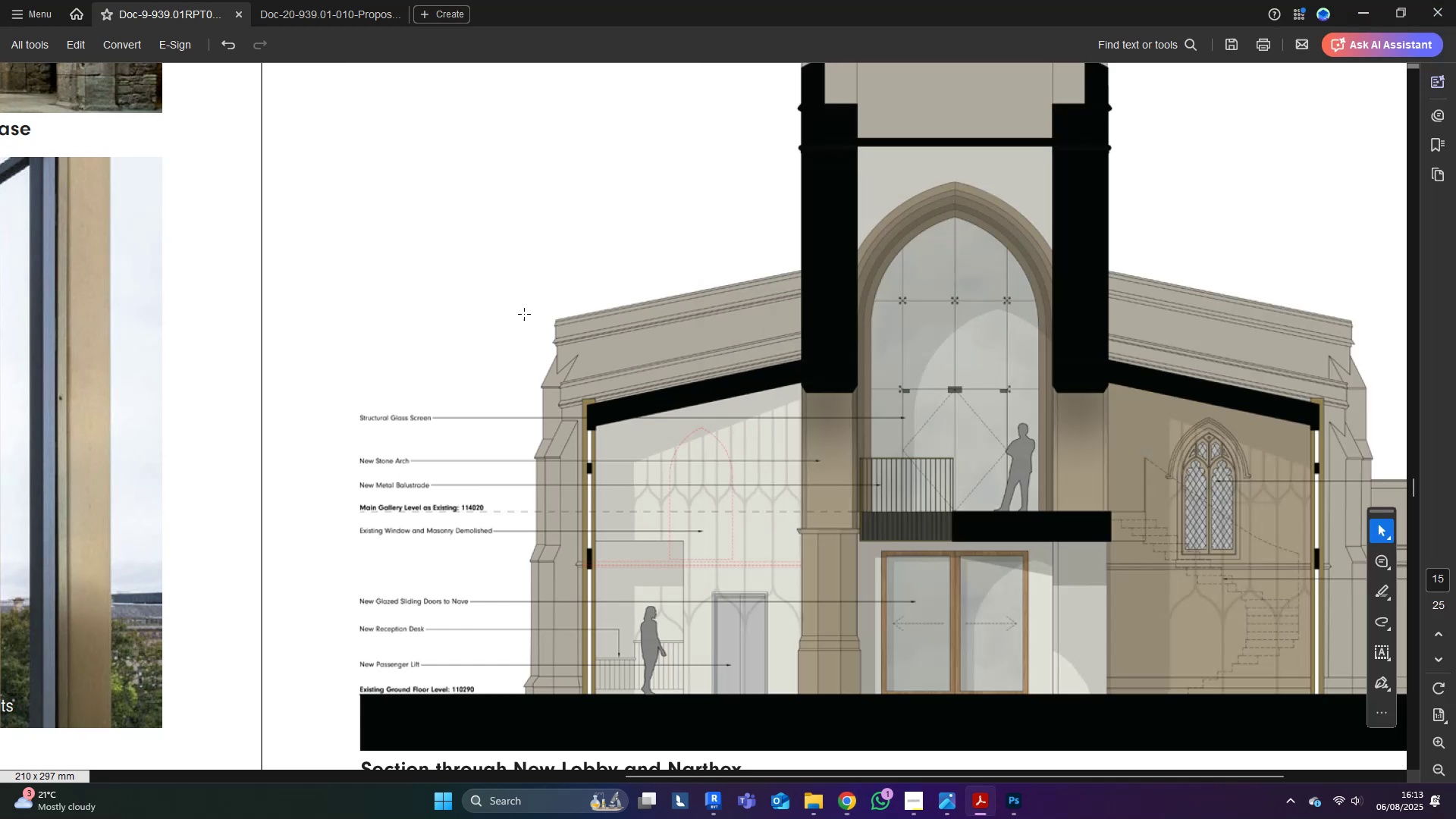 
left_click([714, 804])
 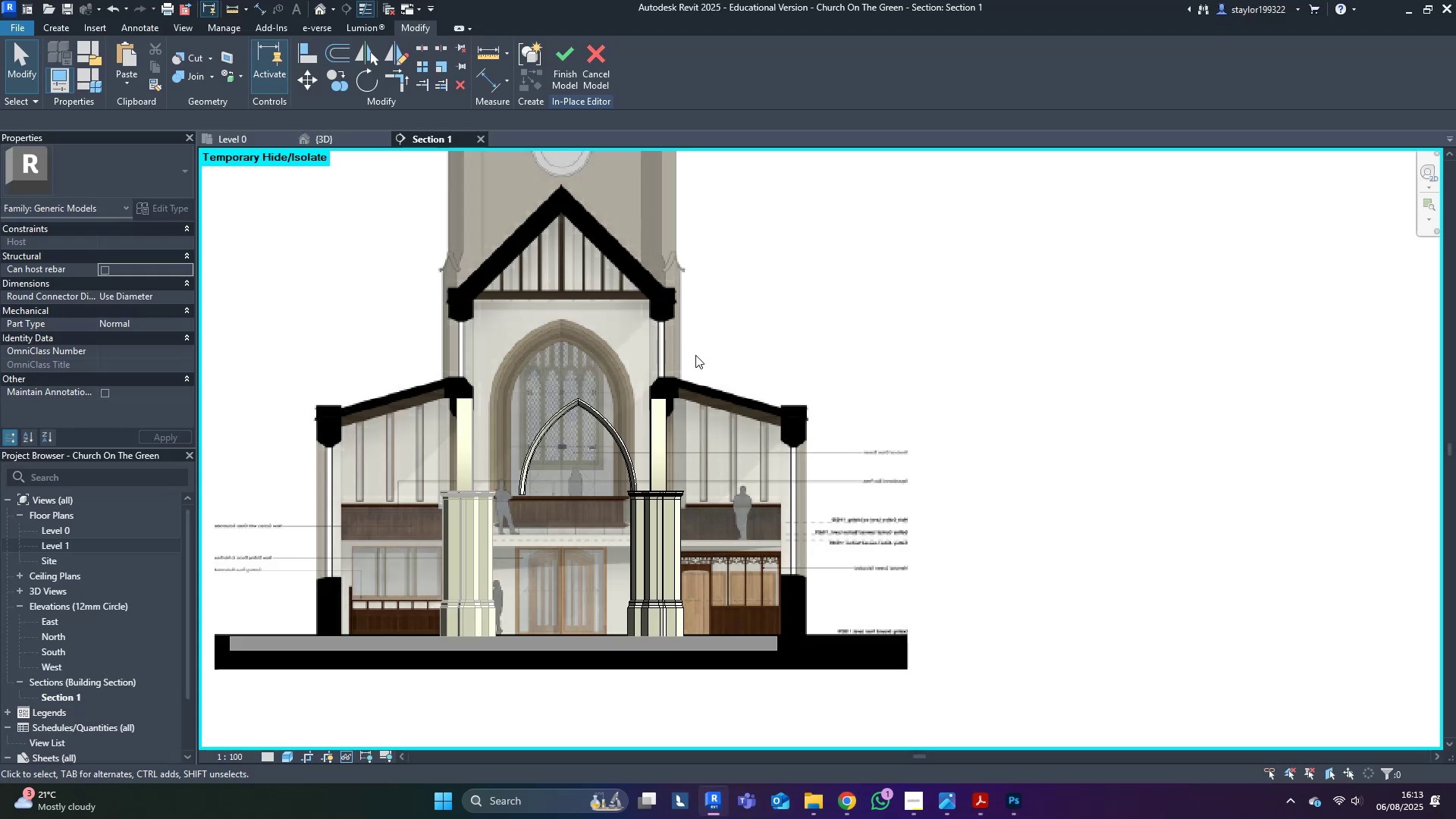 
scroll: coordinate [515, 482], scroll_direction: up, amount: 8.0
 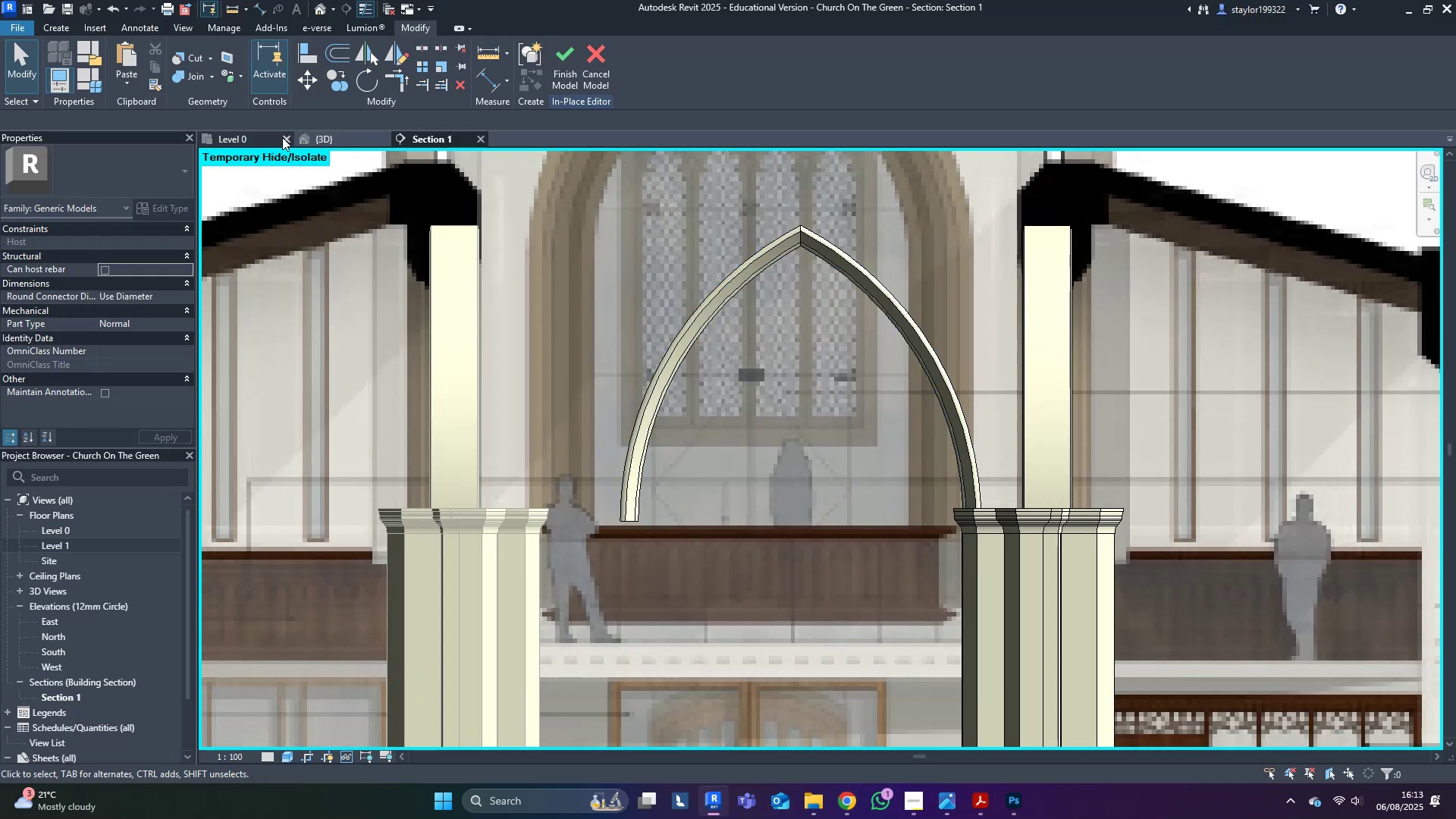 
left_click([326, 142])
 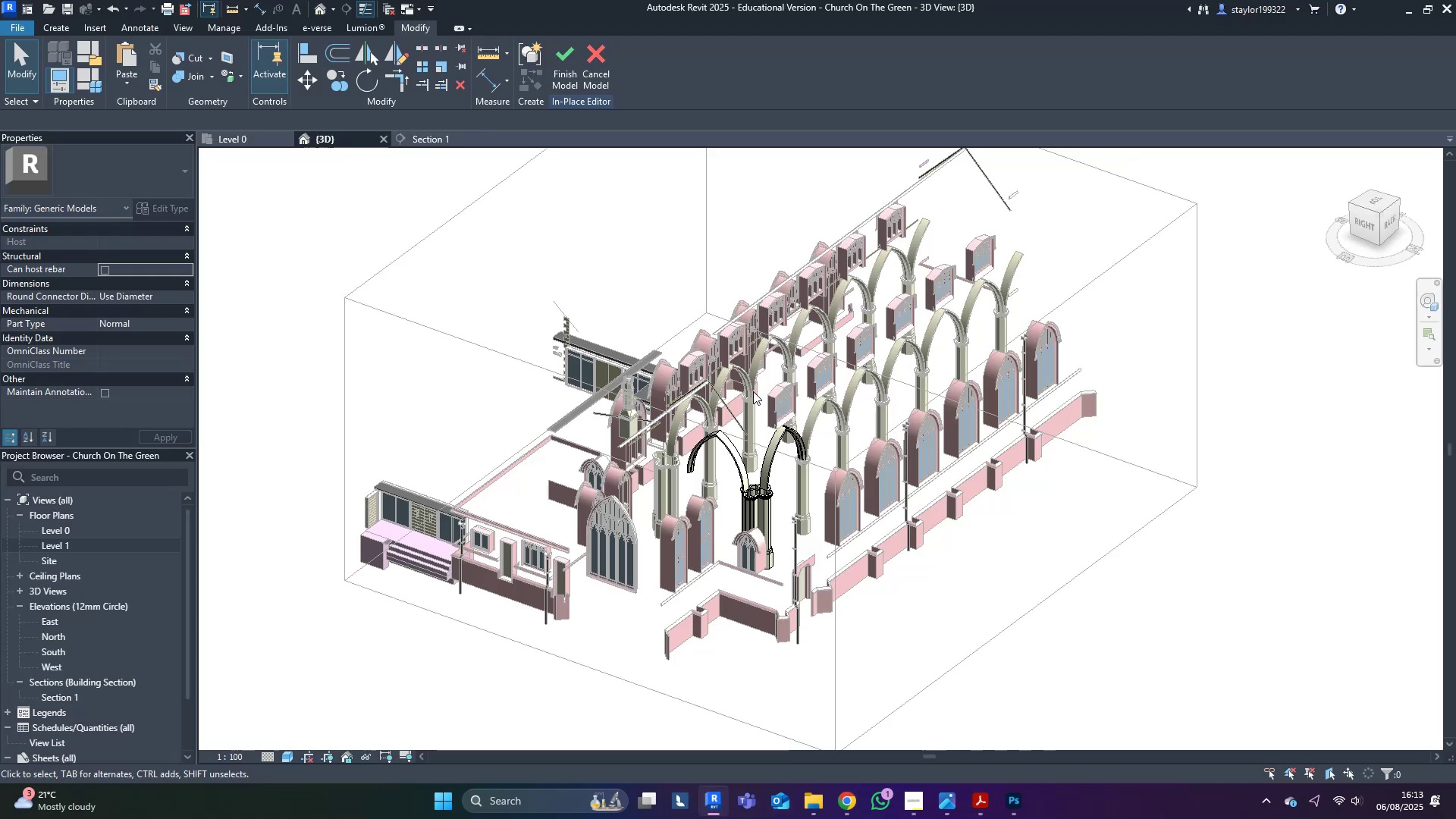 
middle_click([797, 411])
 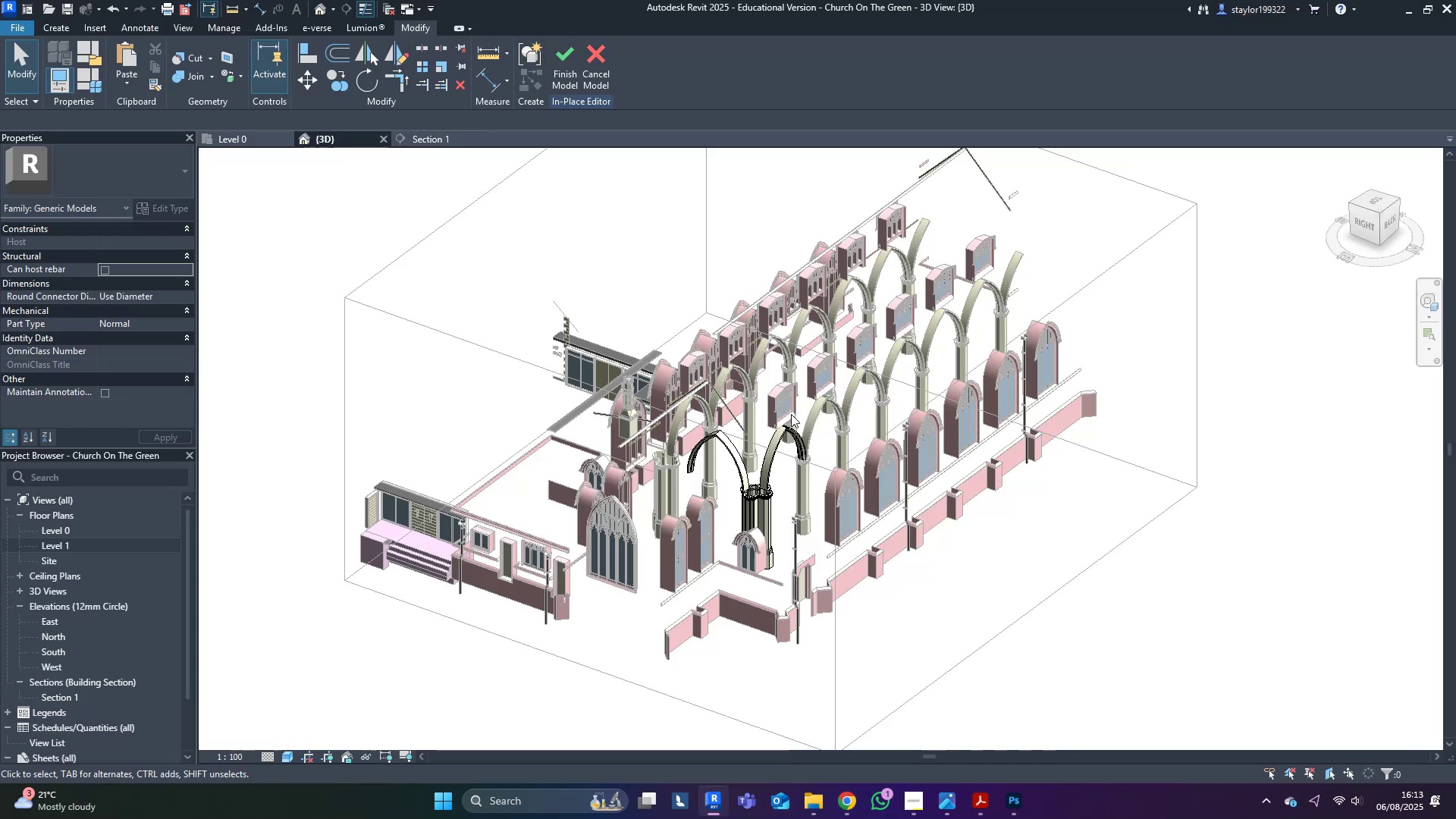 
scroll: coordinate [765, 560], scroll_direction: up, amount: 5.0
 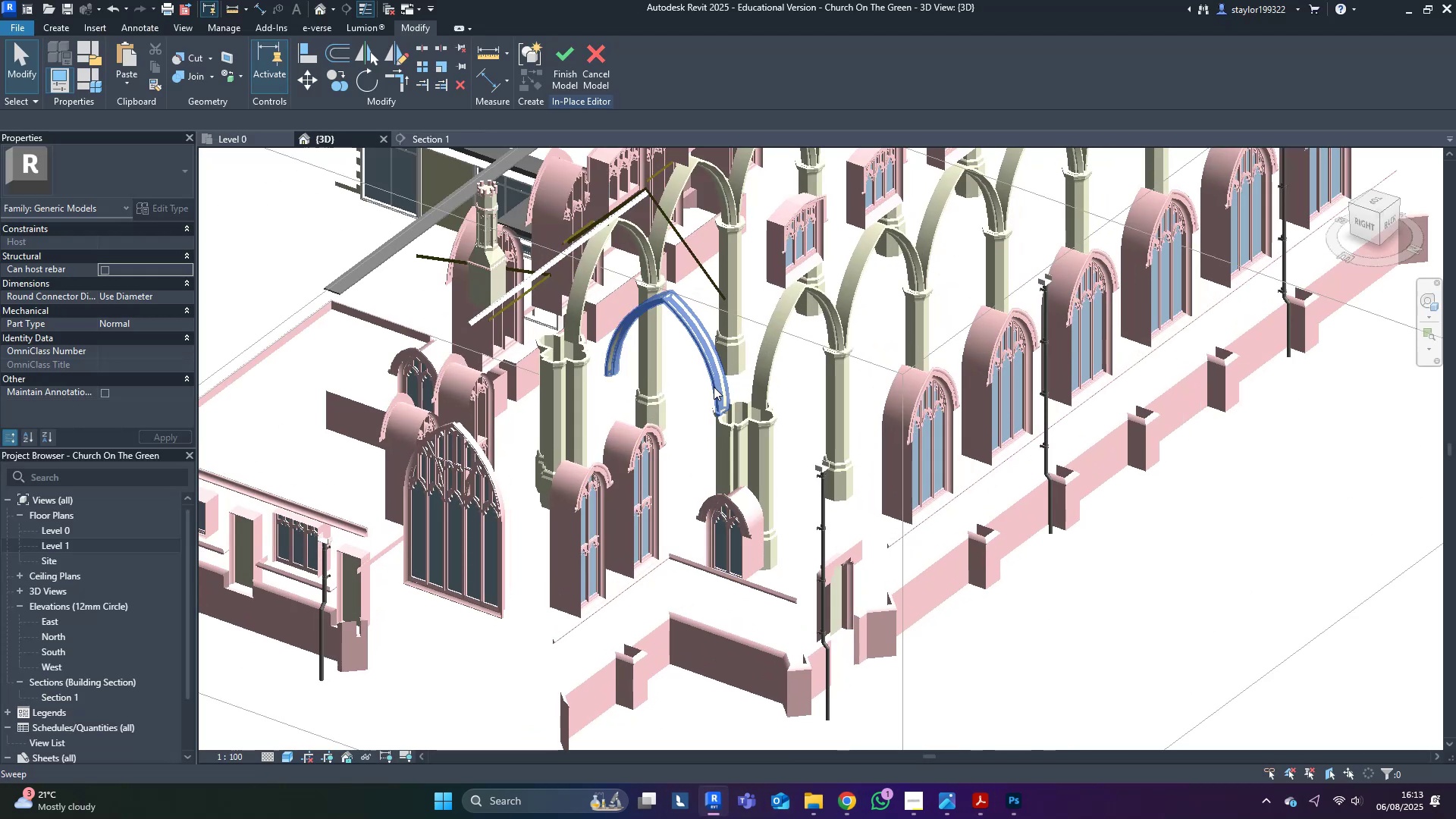 
left_click([703, 388])
 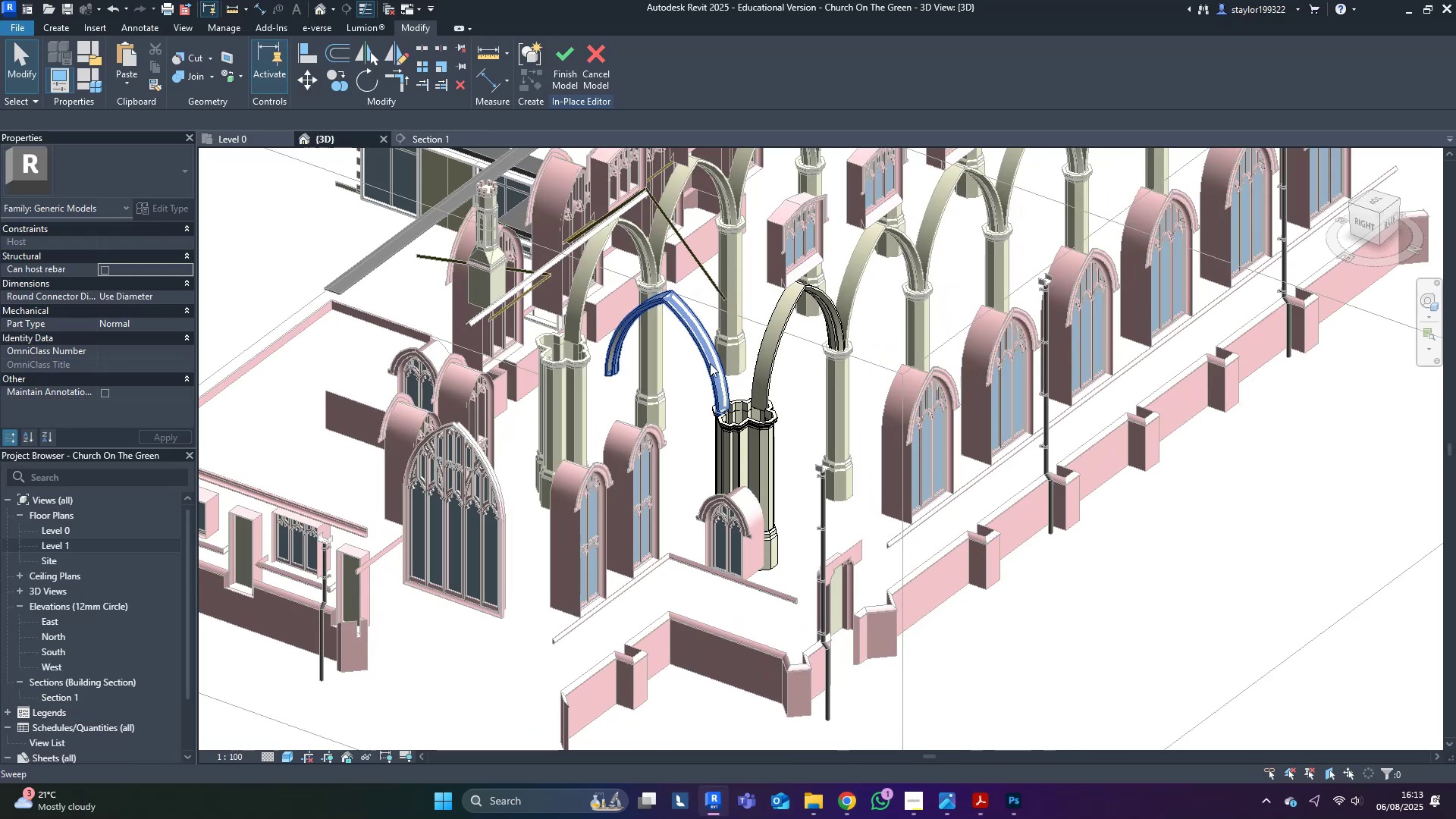 
hold_key(key=ControlLeft, duration=1.16)
triple_click([733, 440])
 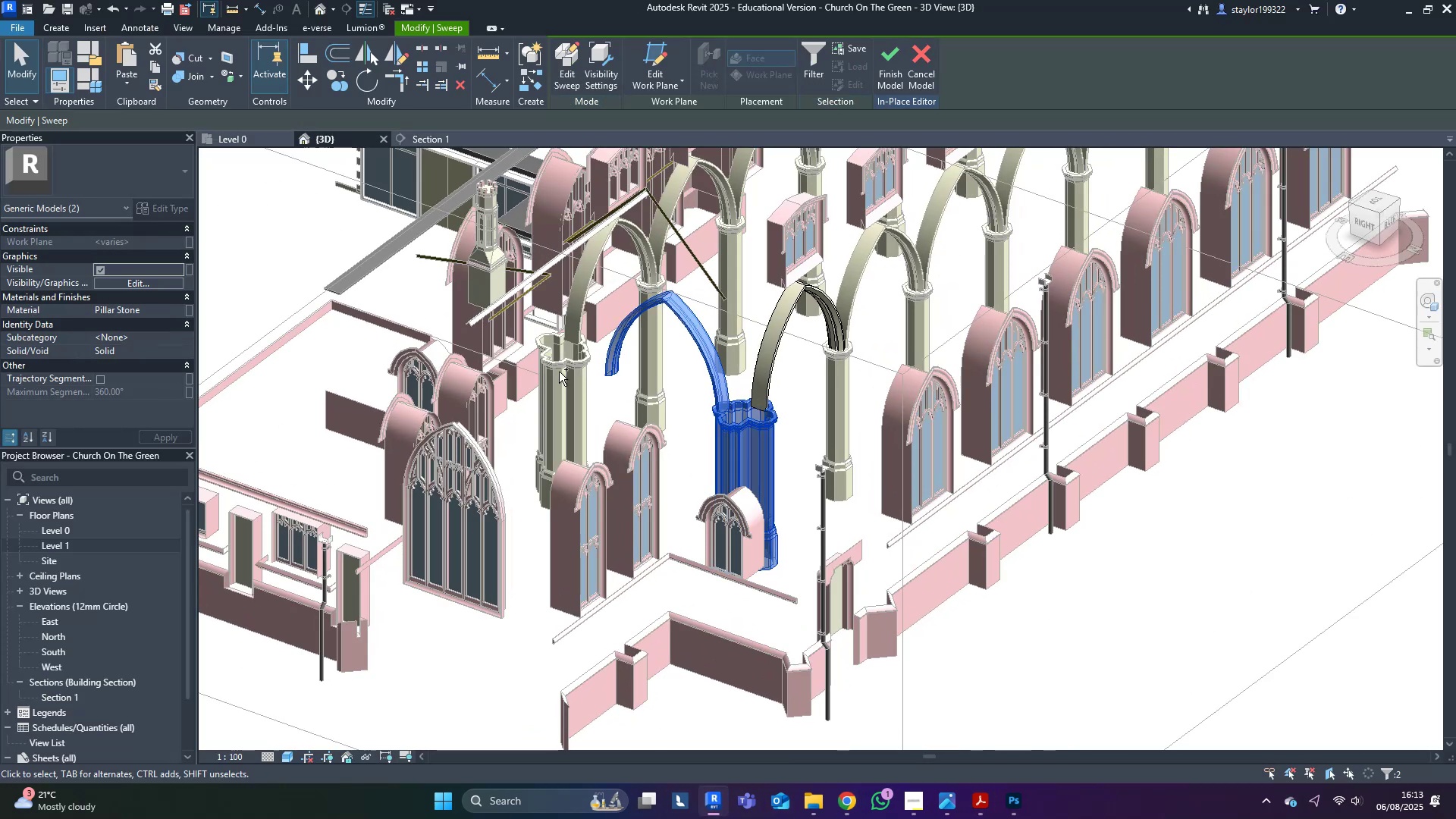 
triple_click([561, 368])
 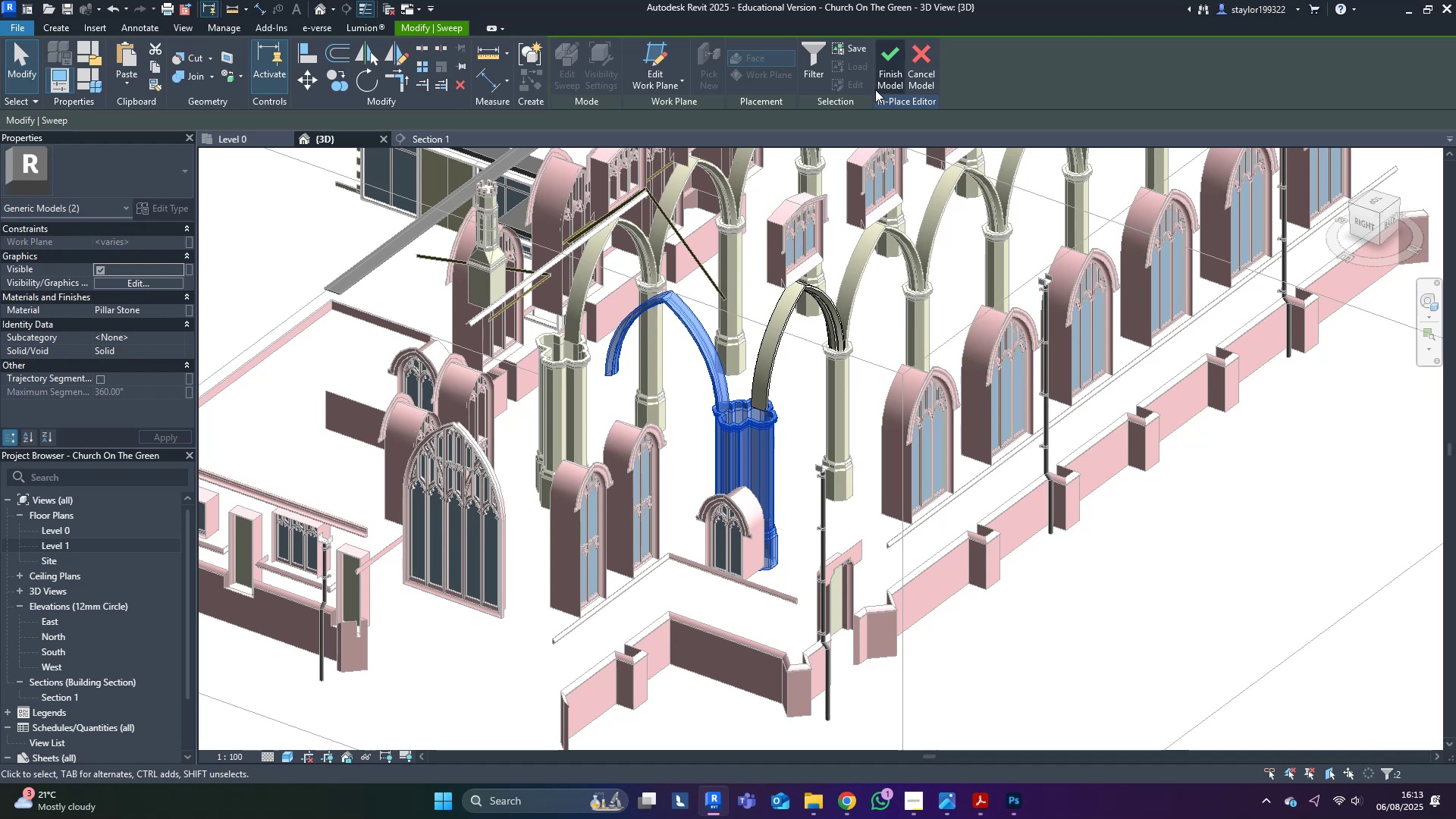 
left_click([885, 74])
 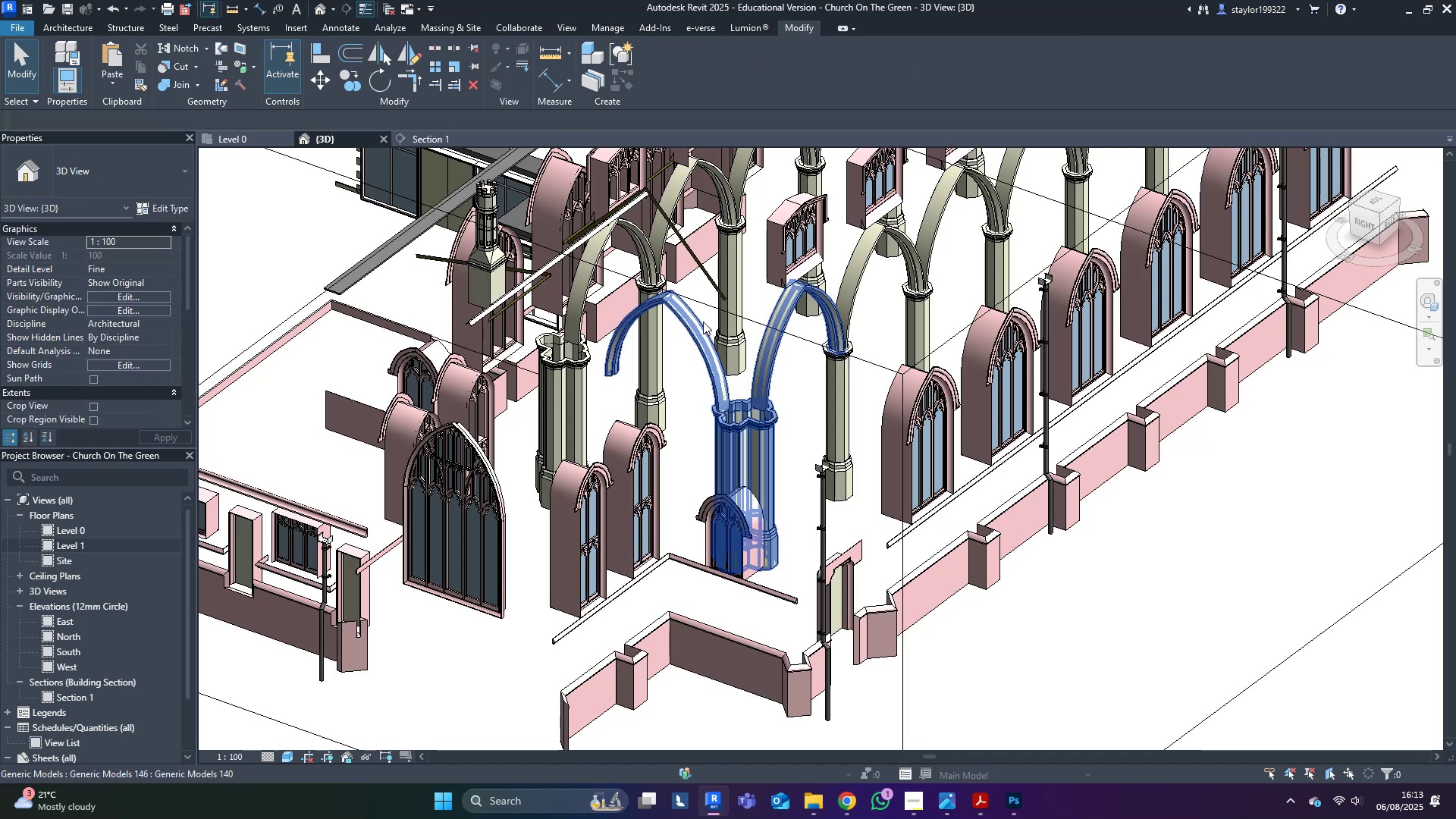 
hold_key(key=ControlLeft, duration=0.36)
 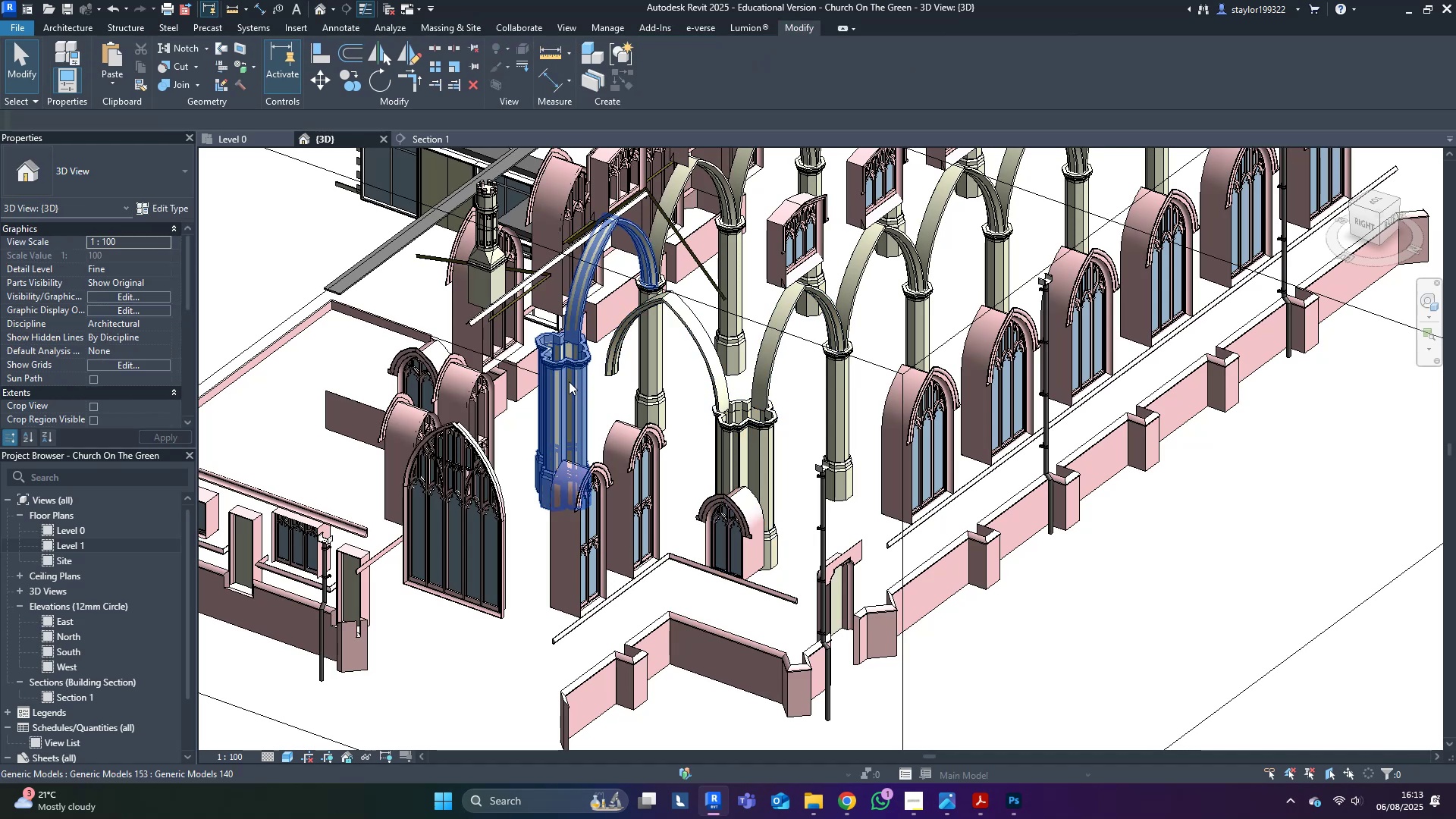 
left_click([569, 381])
 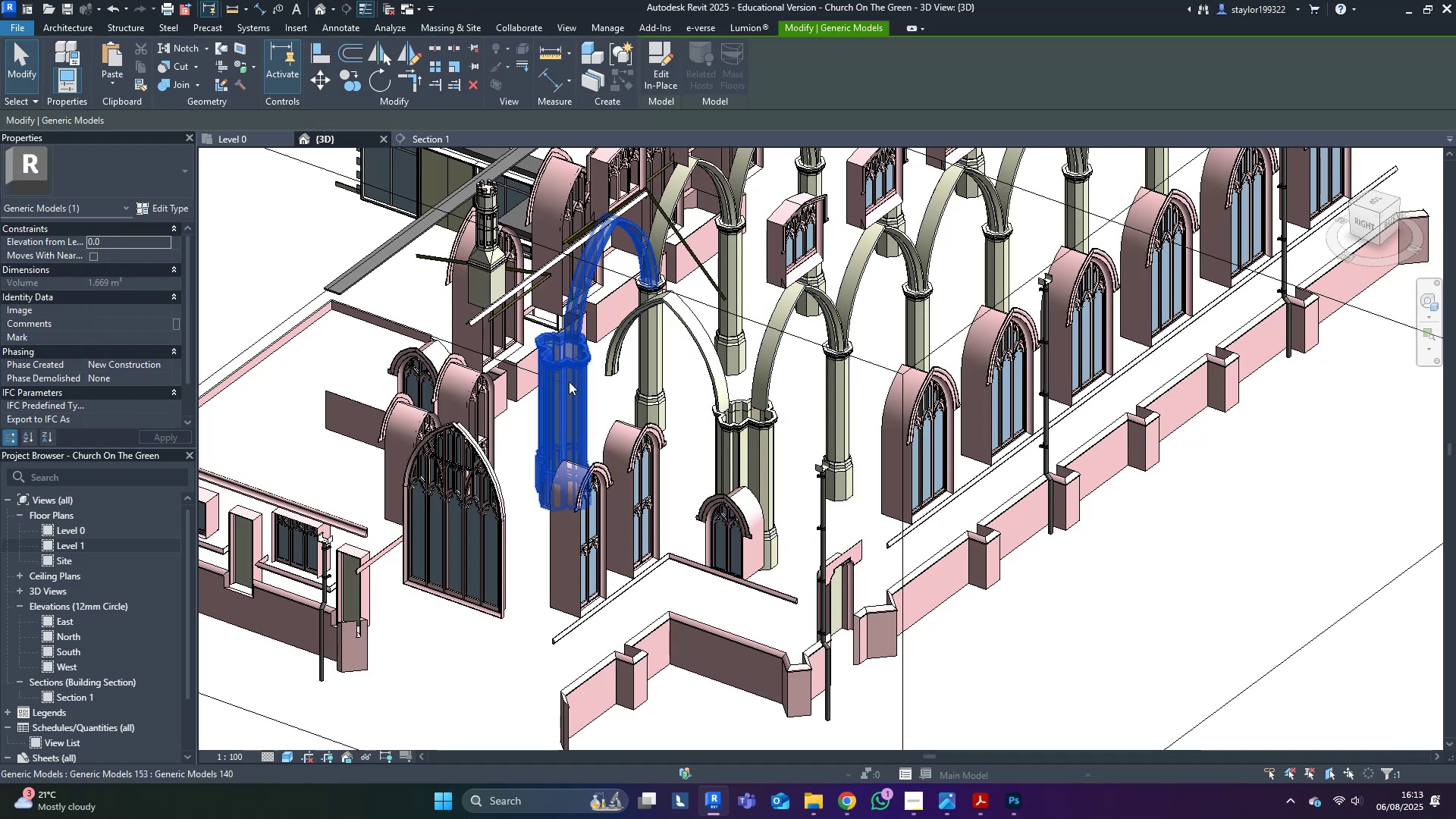 
hold_key(key=ControlLeft, duration=1.07)
left_click([687, 315])
 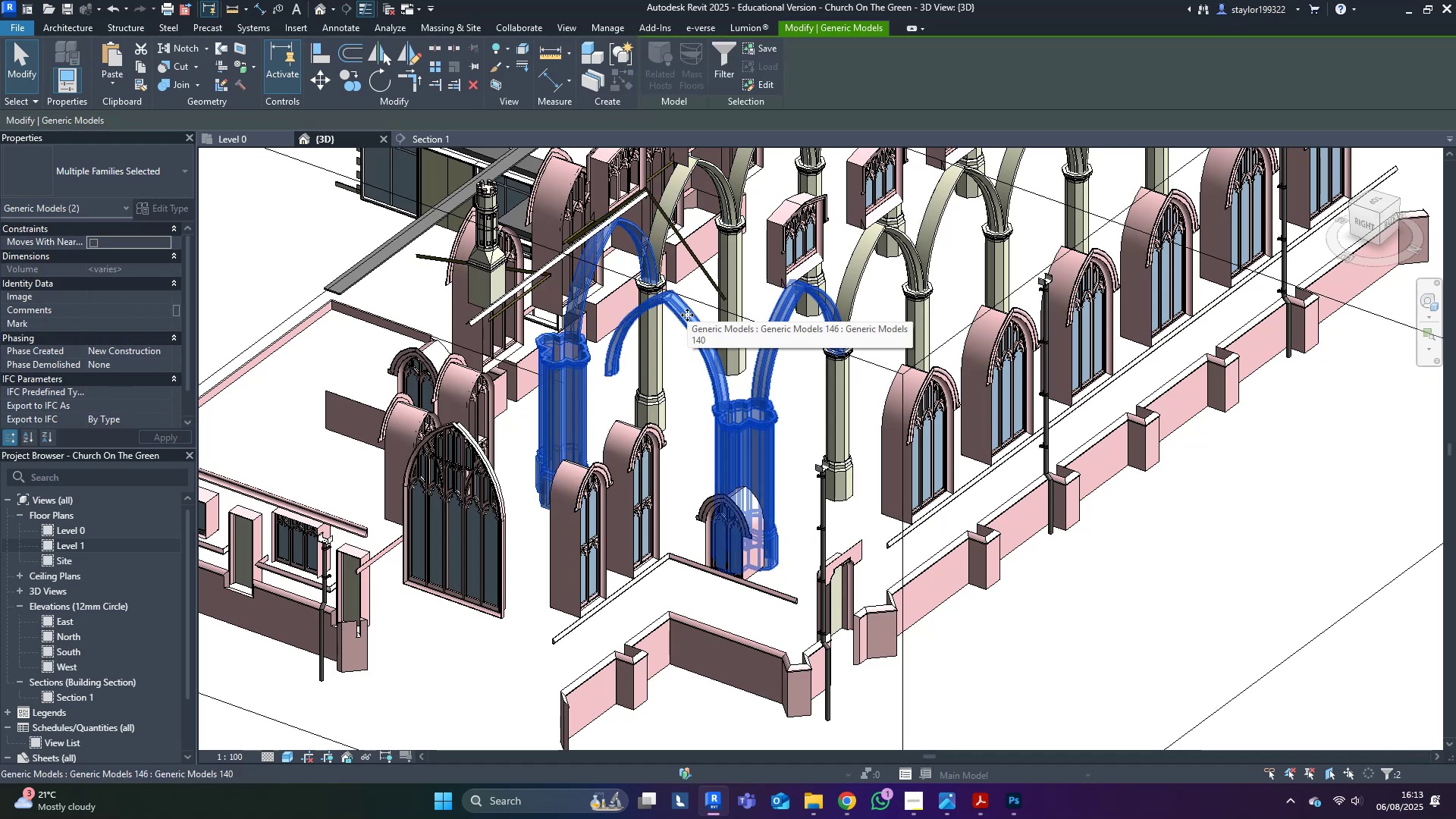 
type(hi)
 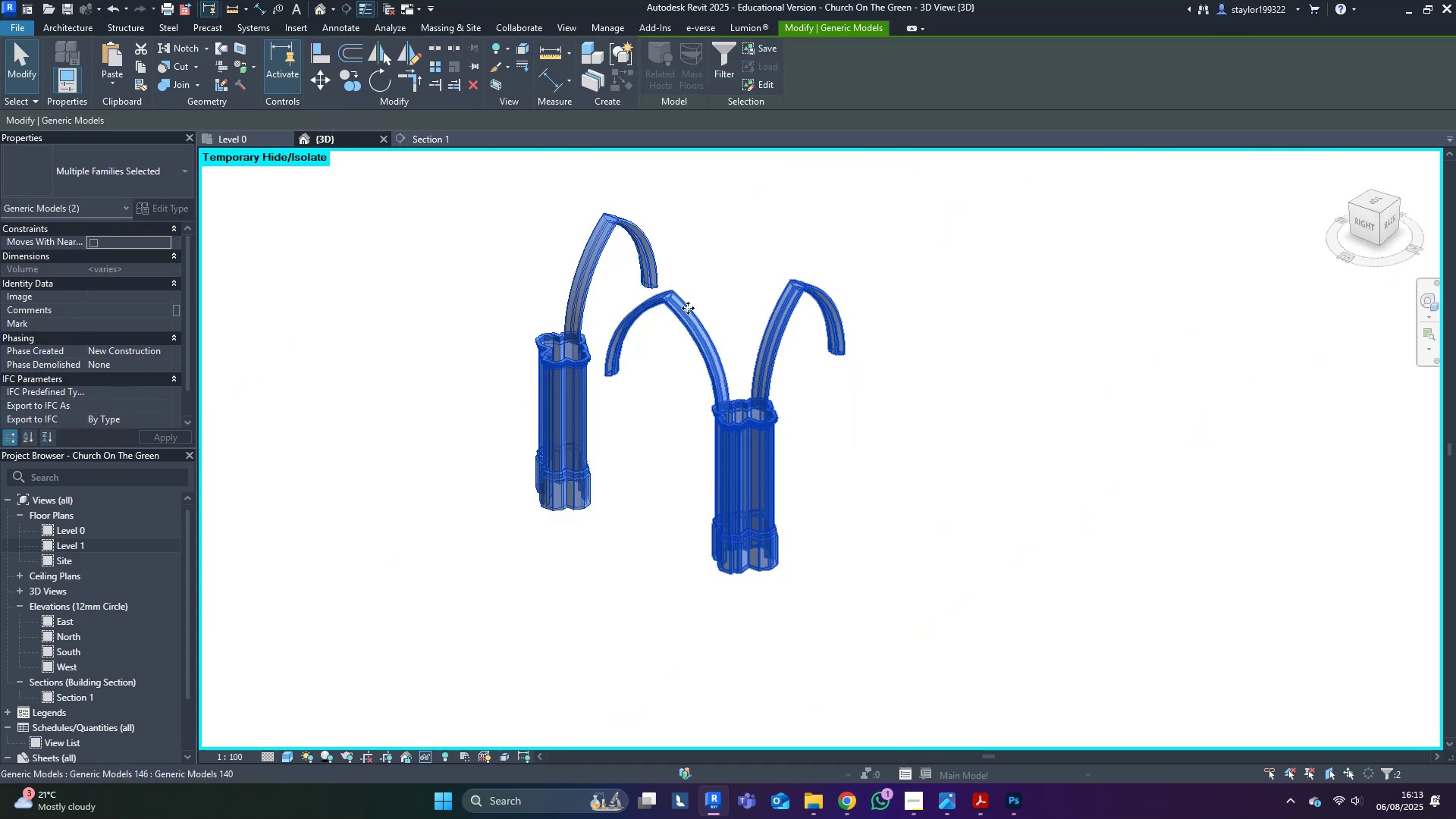 
left_click([688, 308])
 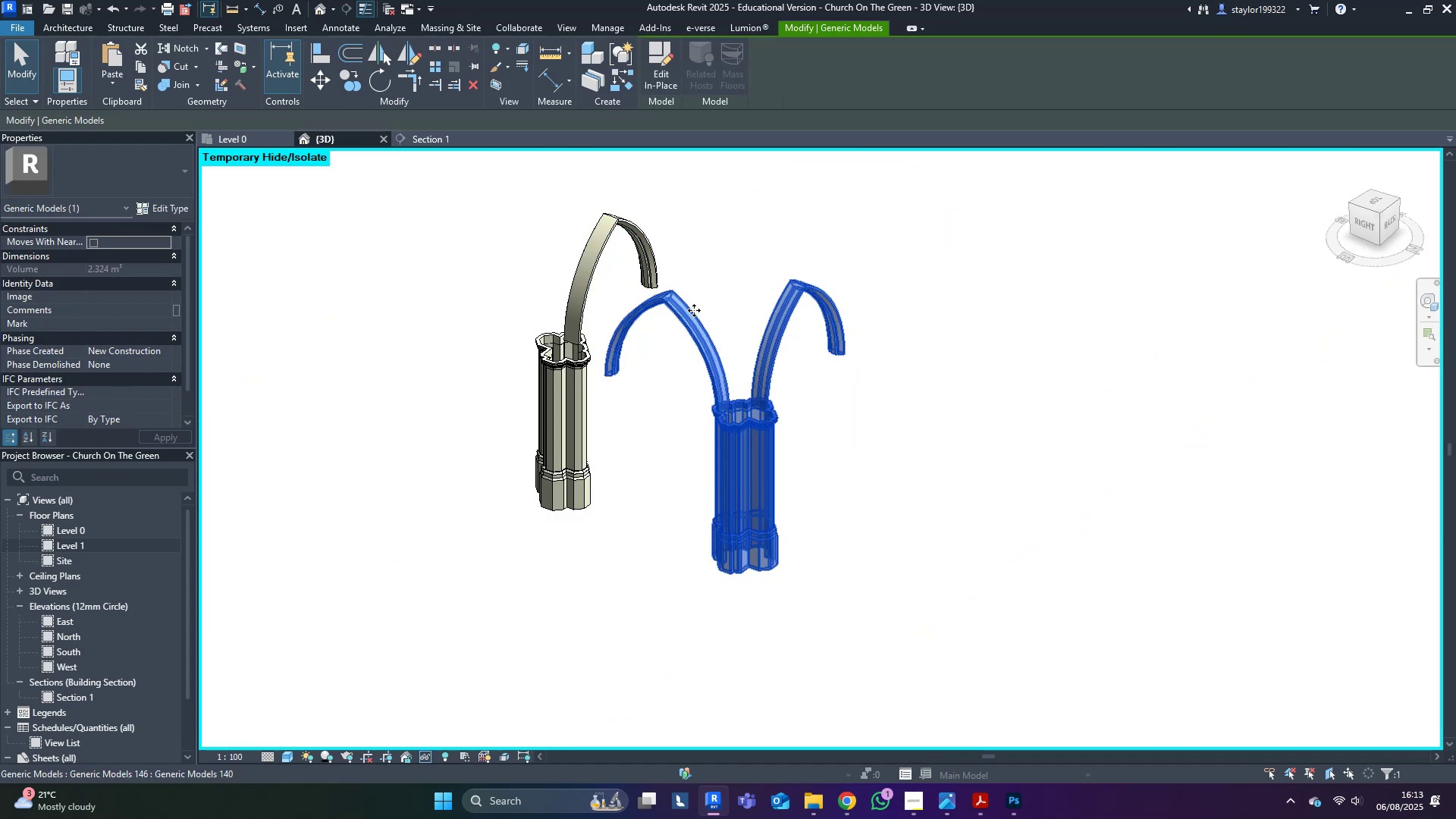 
hold_key(key=ShiftLeft, duration=0.49)
 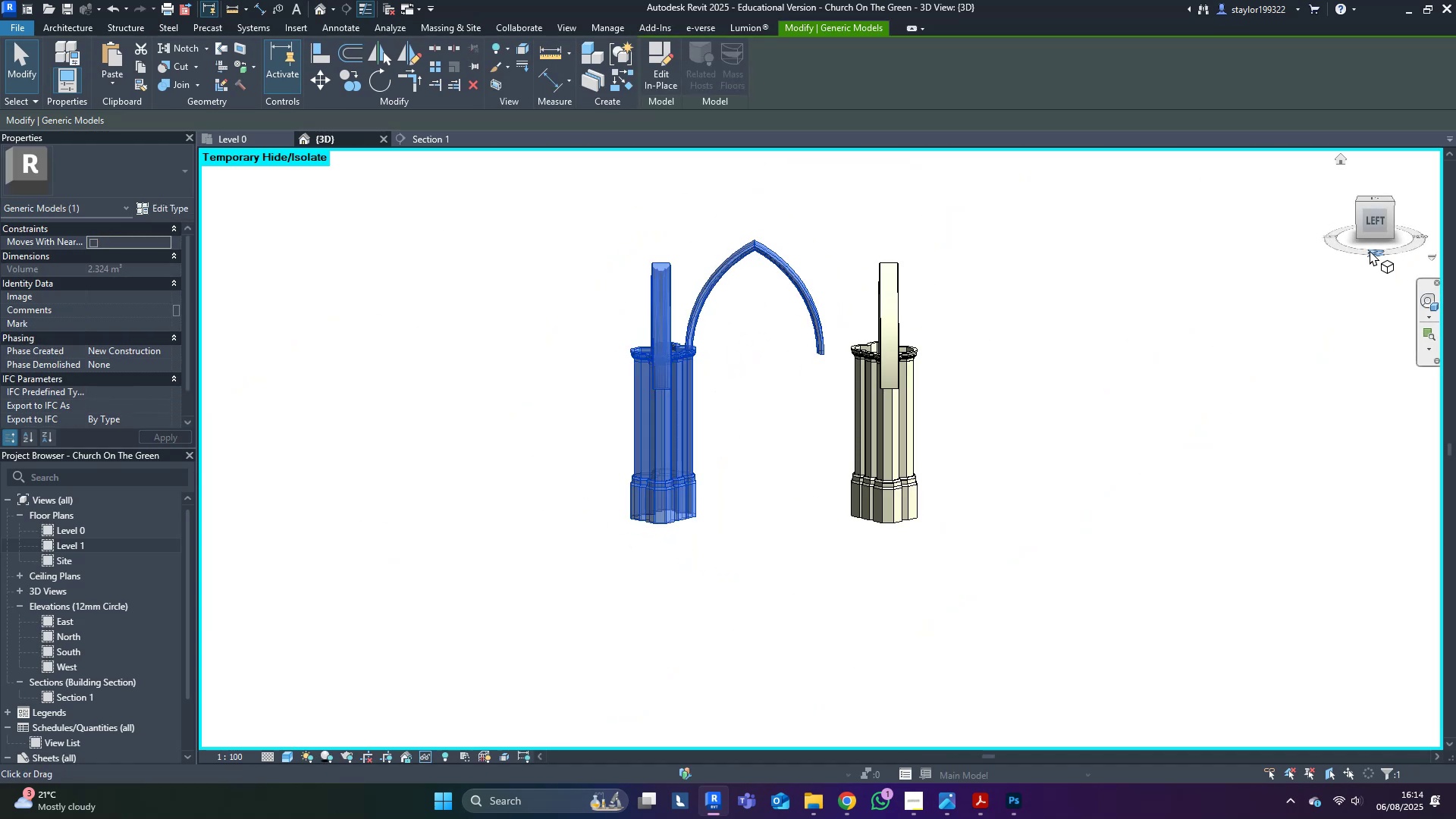 
left_click([1377, 222])
 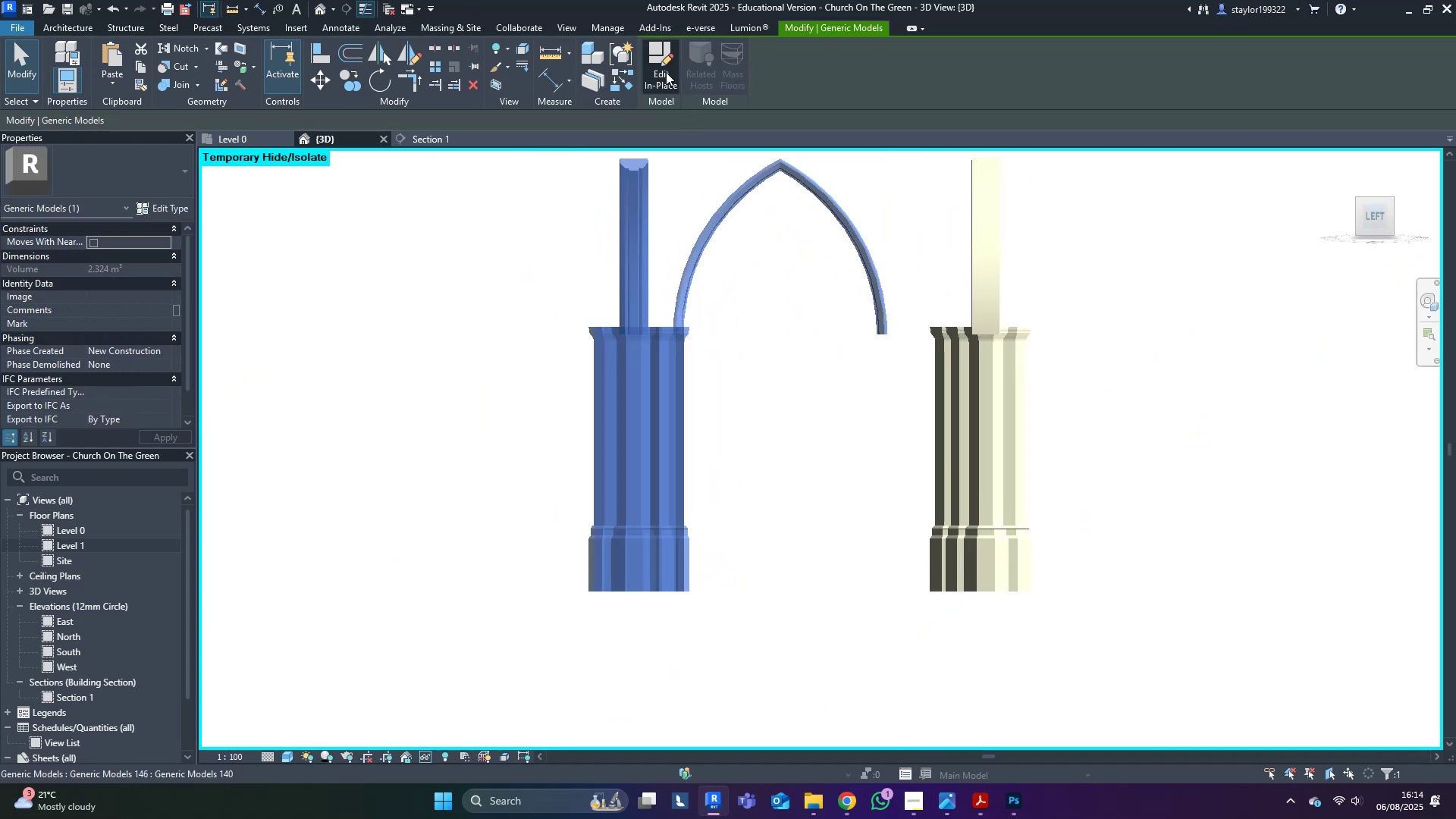 
scroll: coordinate [806, 406], scroll_direction: up, amount: 6.0
 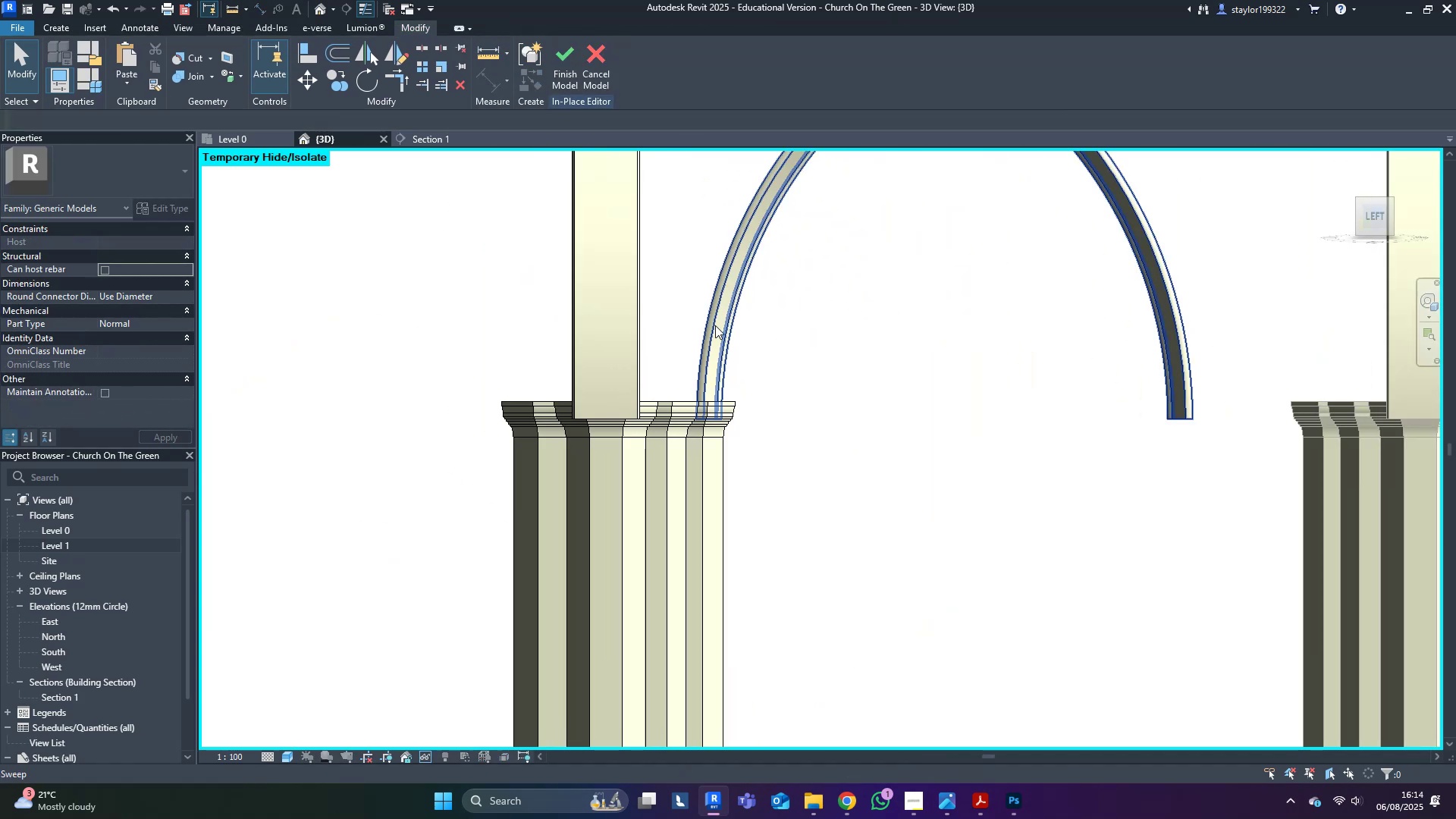 
left_click([716, 325])
 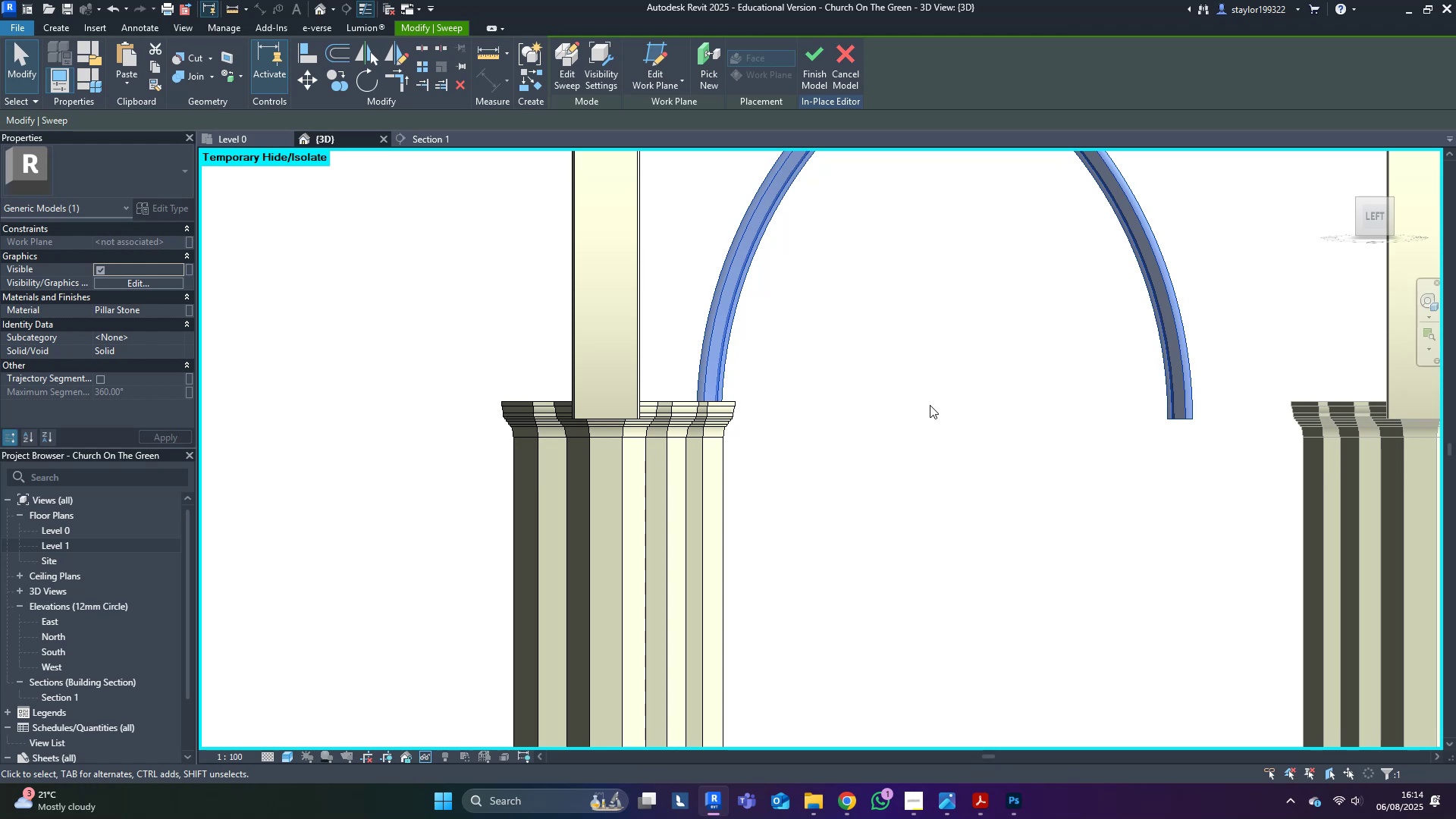 
wait(5.23)
 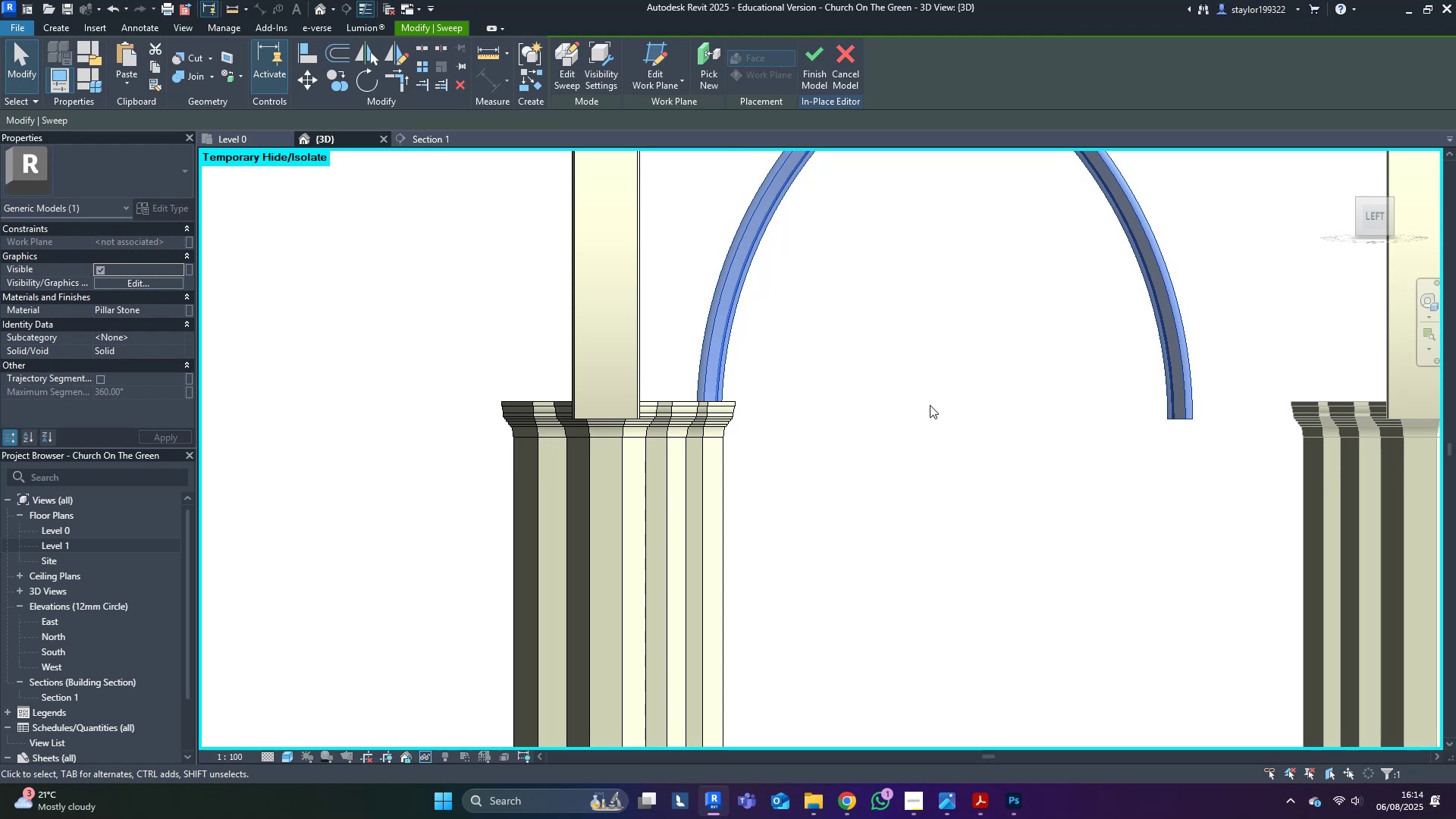 
key(Escape)
type(pk)
 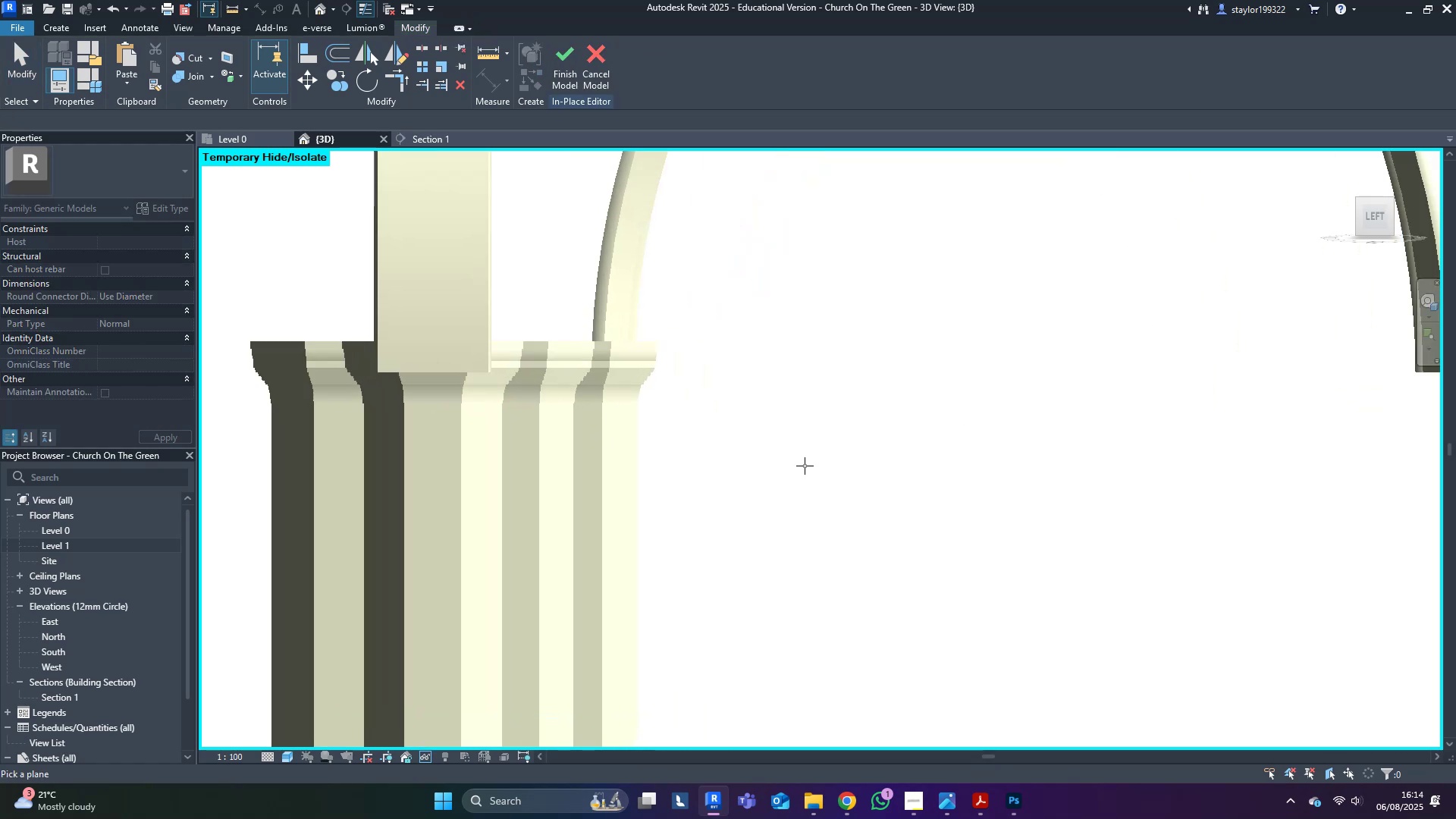 
left_click_drag(start_coordinate=[942, 394], to_coordinate=[955, 396])
 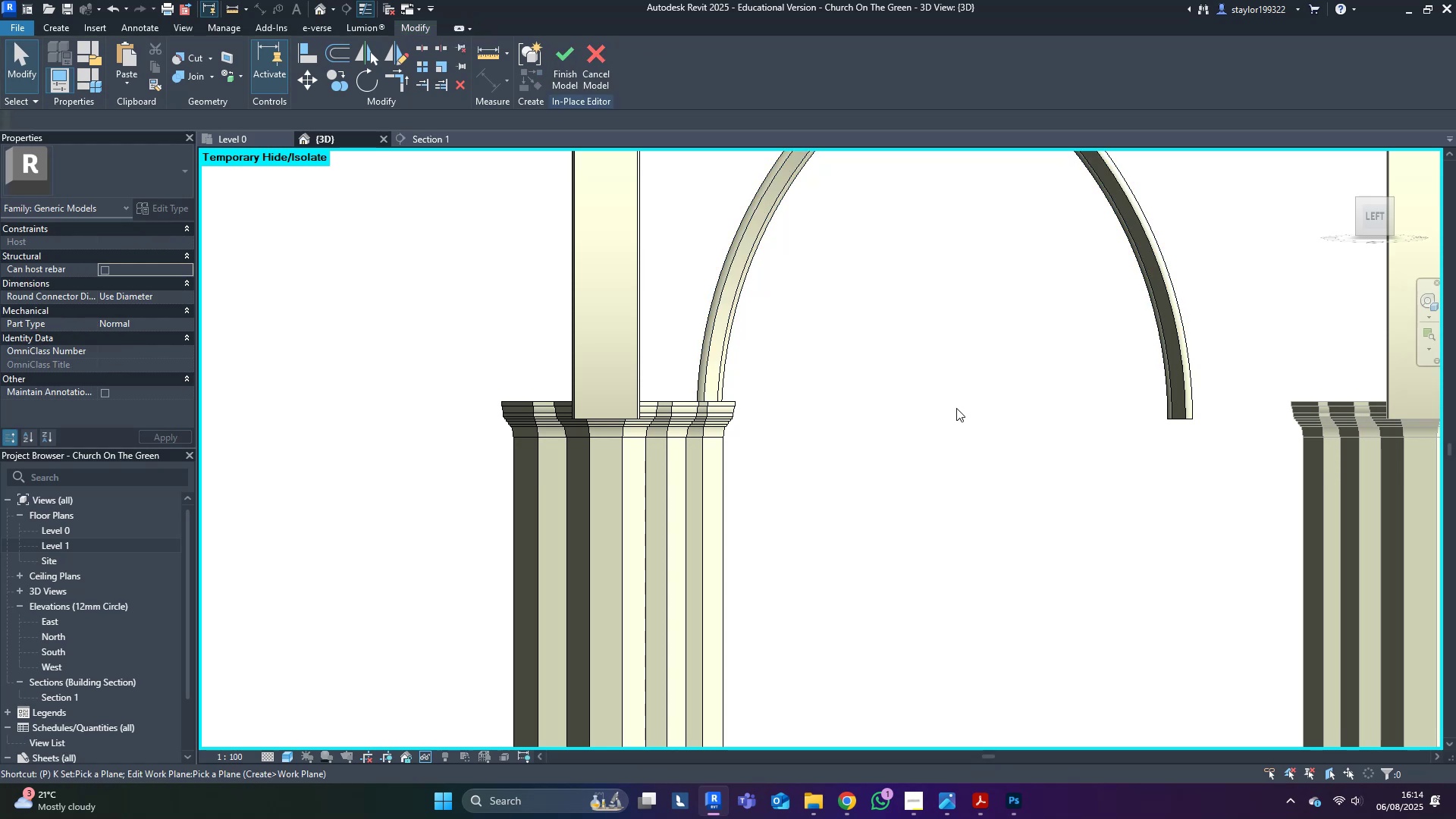 
scroll: coordinate [826, 477], scroll_direction: up, amount: 4.0
 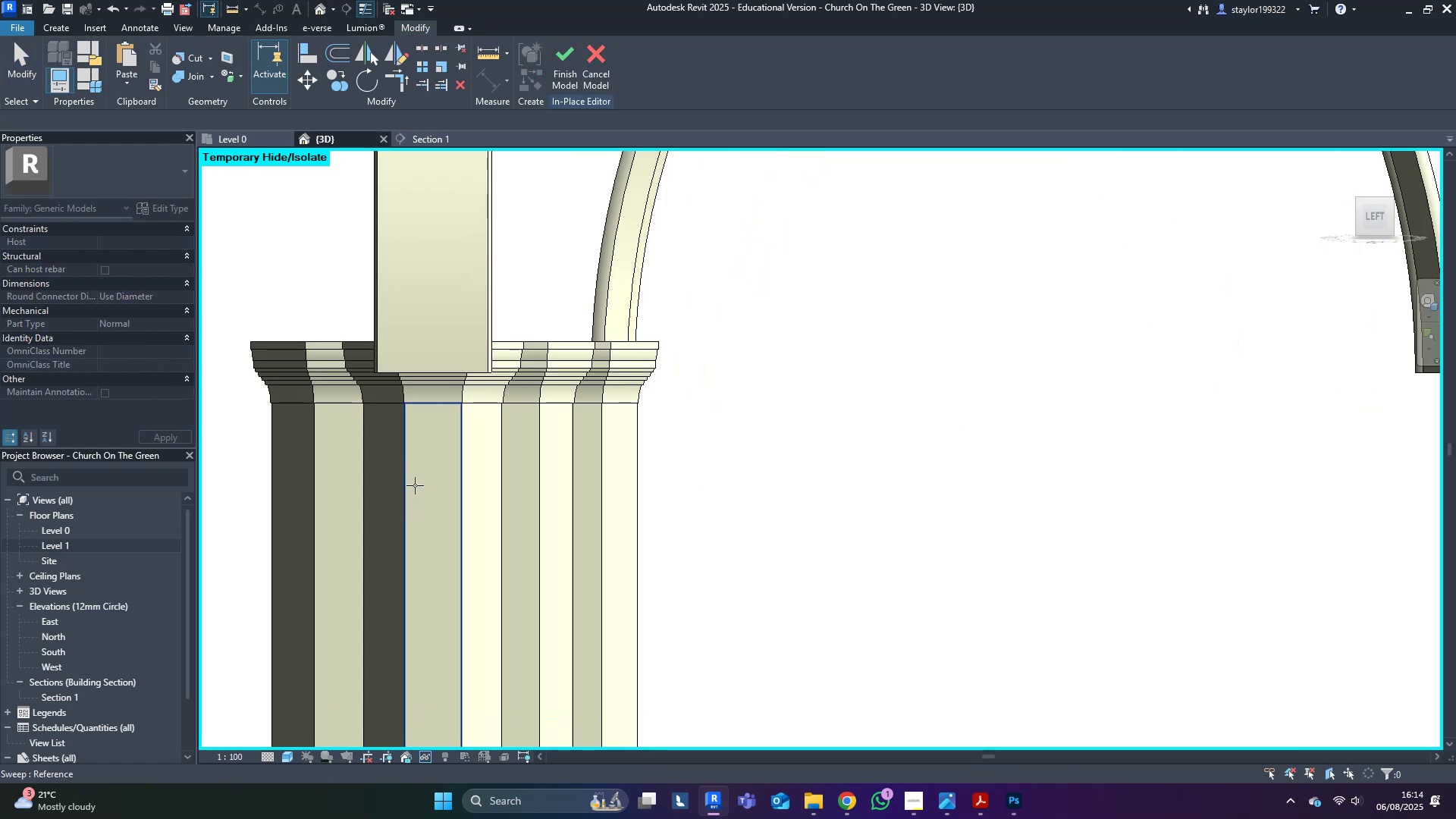 
left_click([416, 485])
 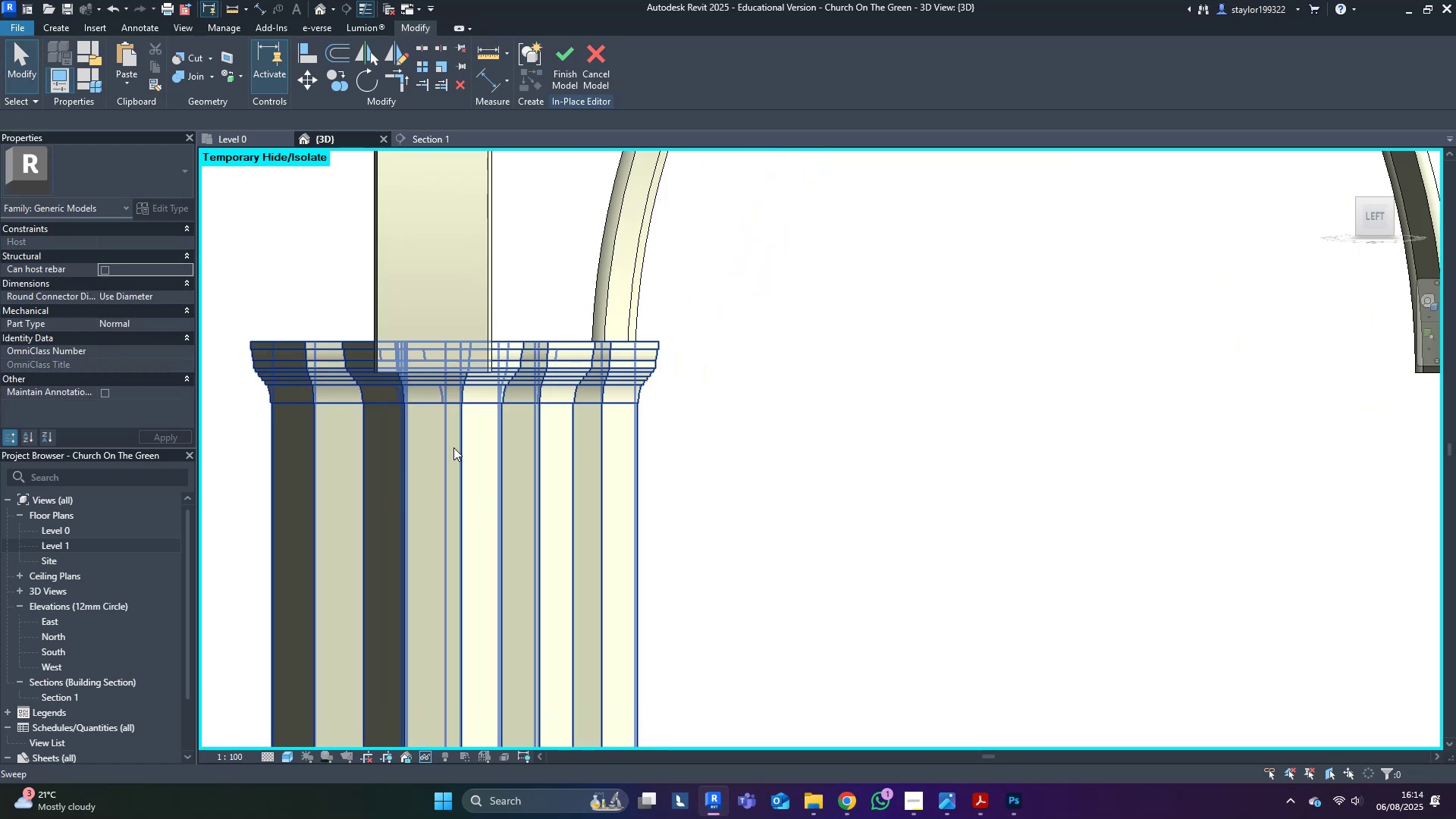 
scroll: coordinate [453, 447], scroll_direction: down, amount: 5.0
 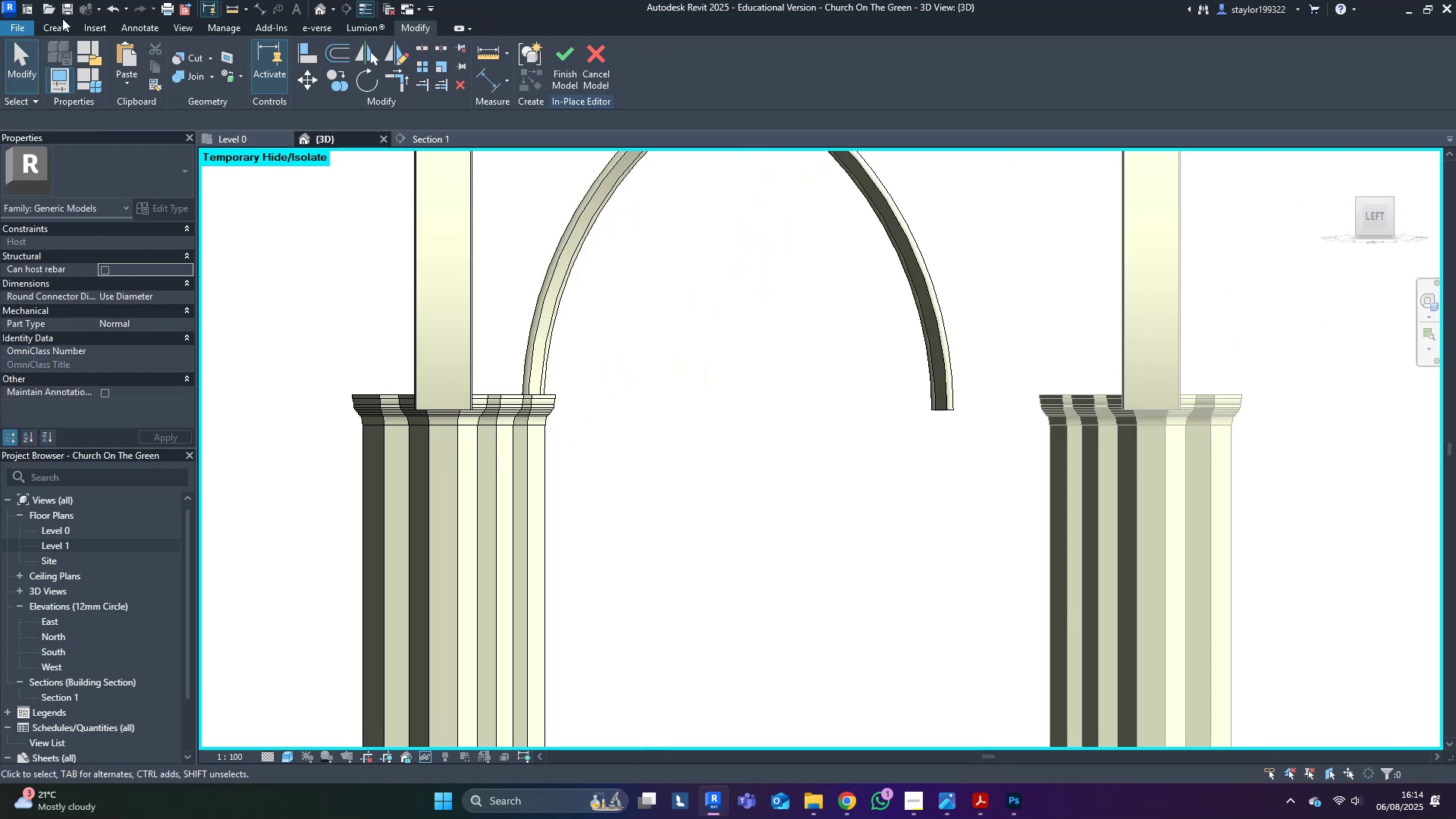 
left_click([61, 25])
 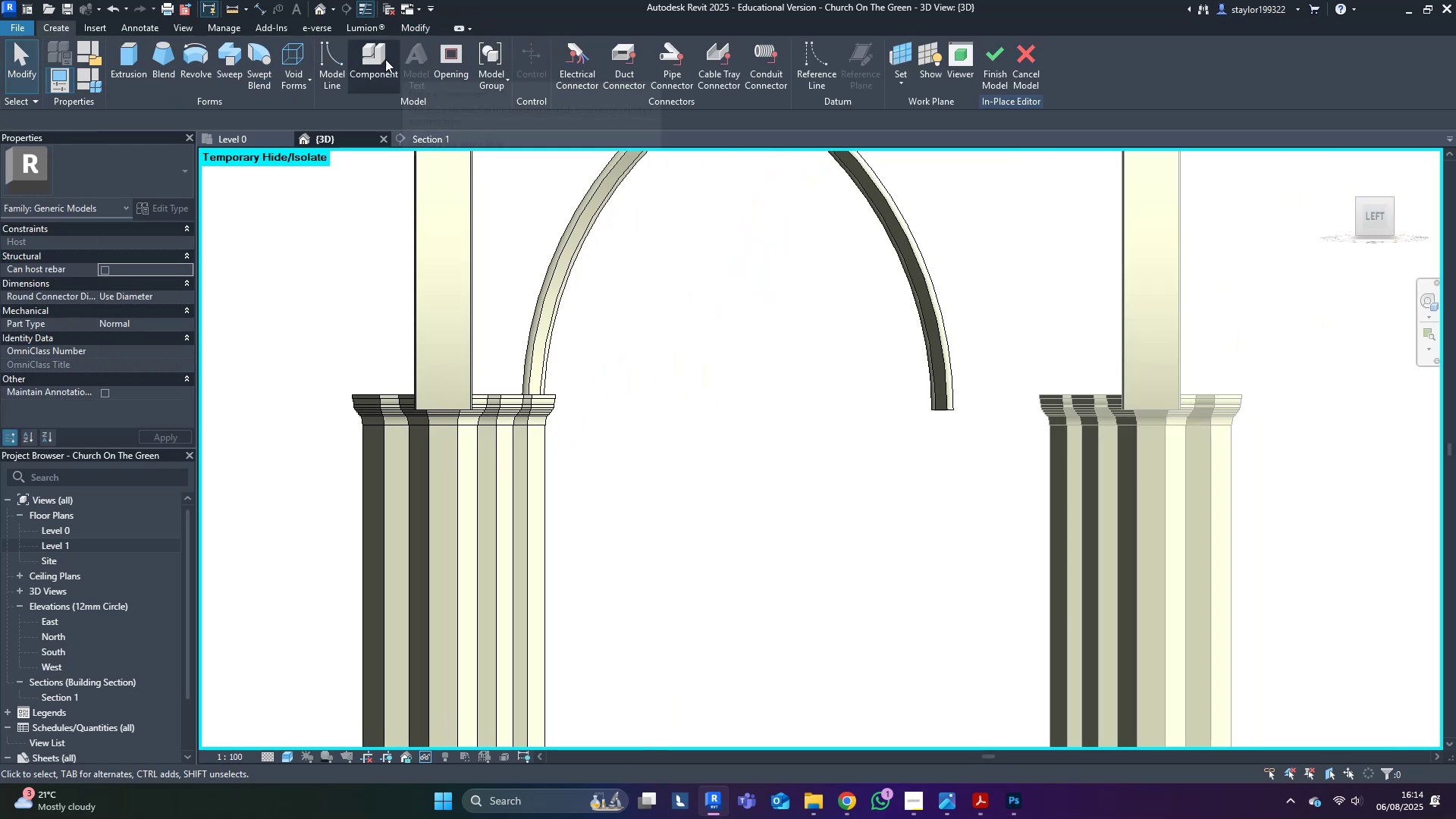 
left_click([318, 61])
 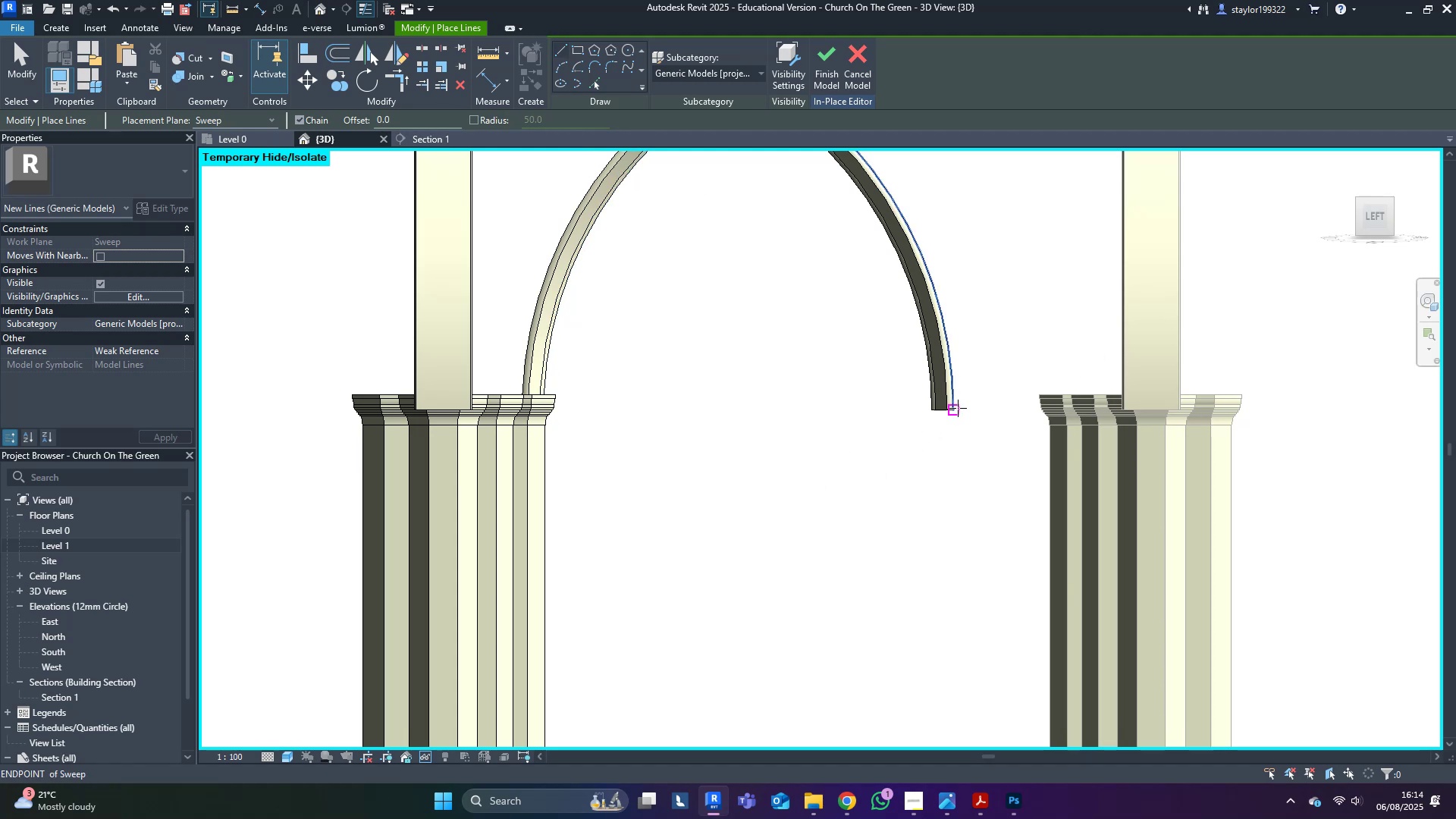 
left_click([956, 411])
 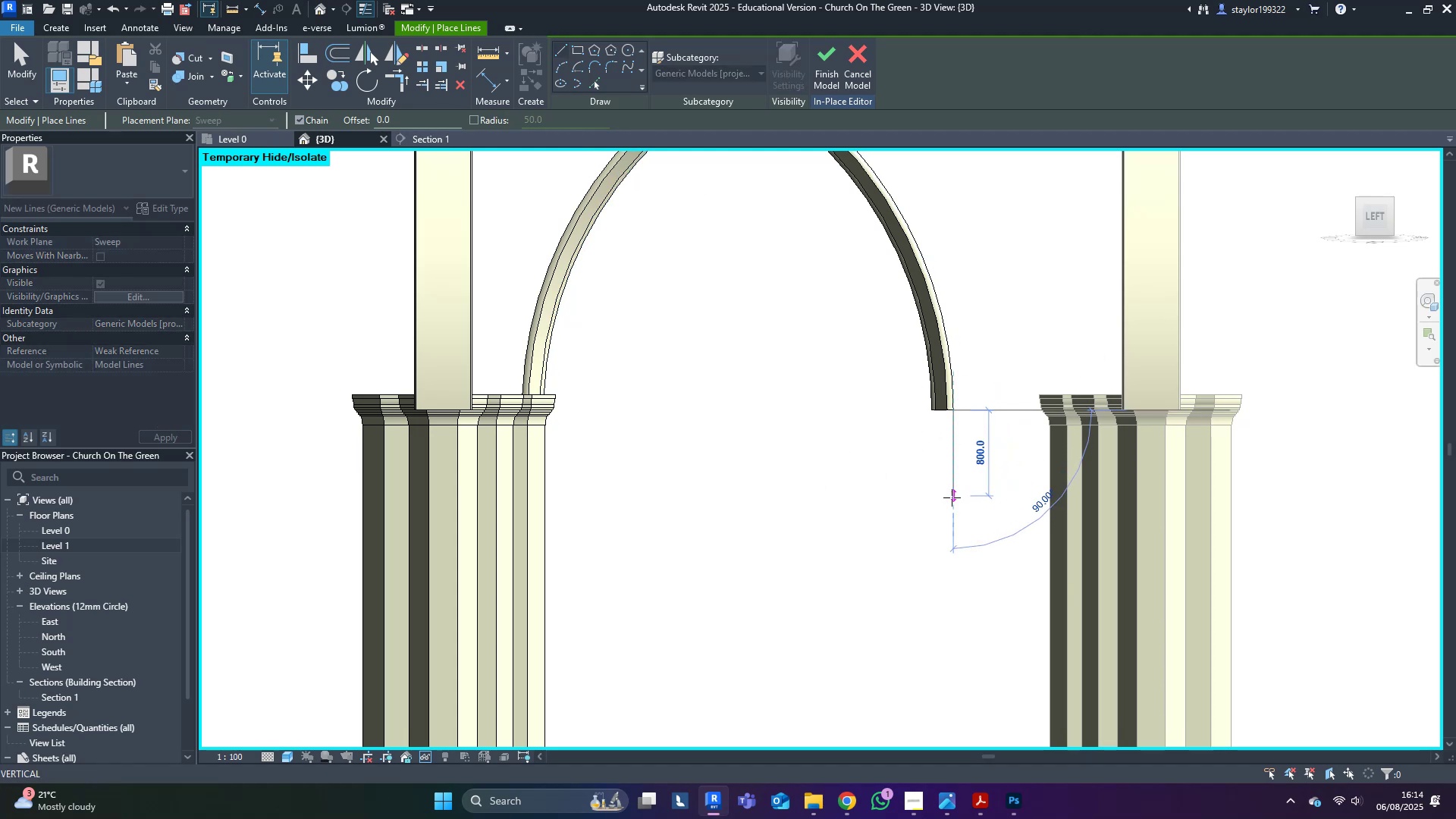 
left_click([952, 497])
 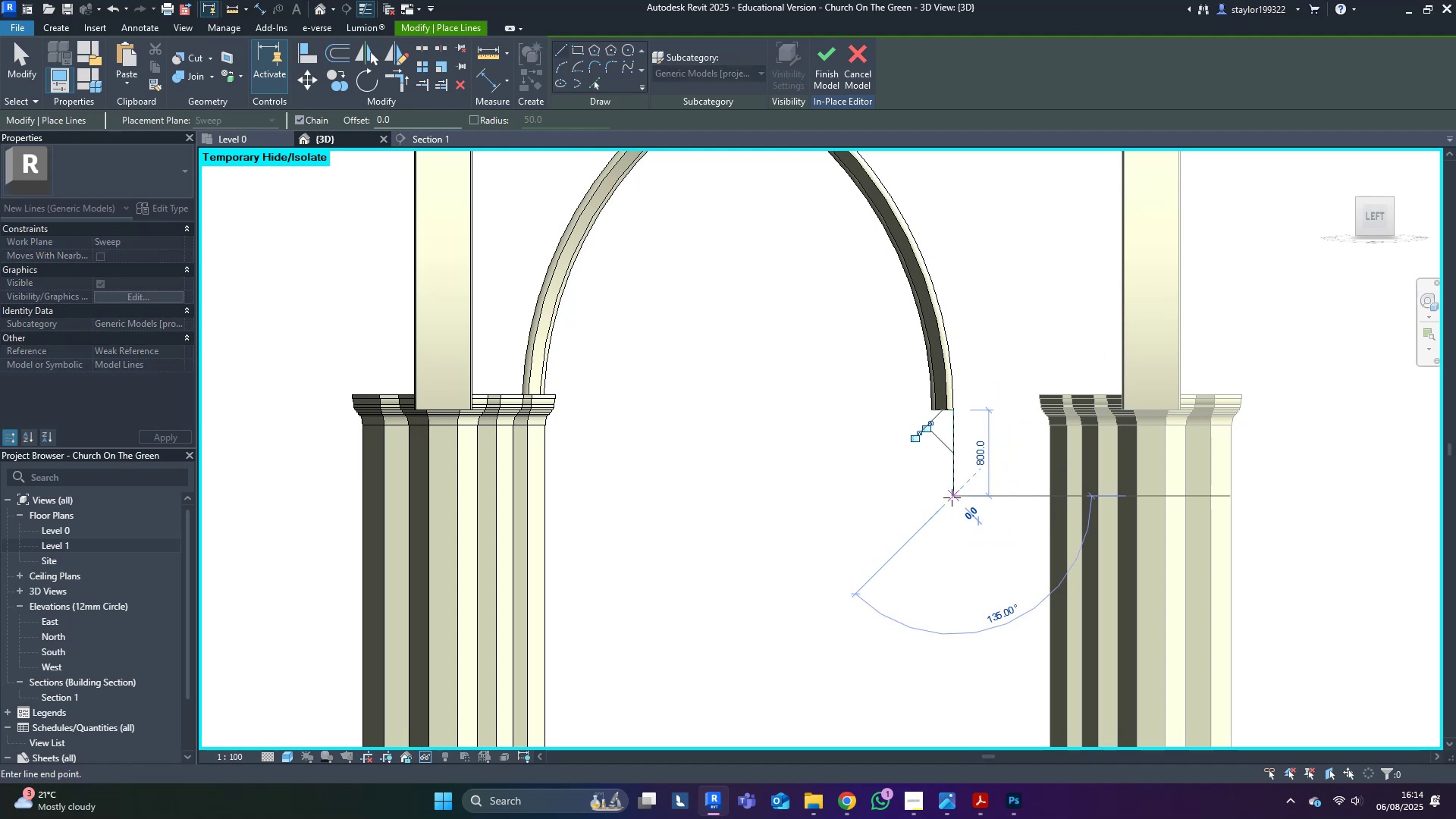 
key(Escape)
 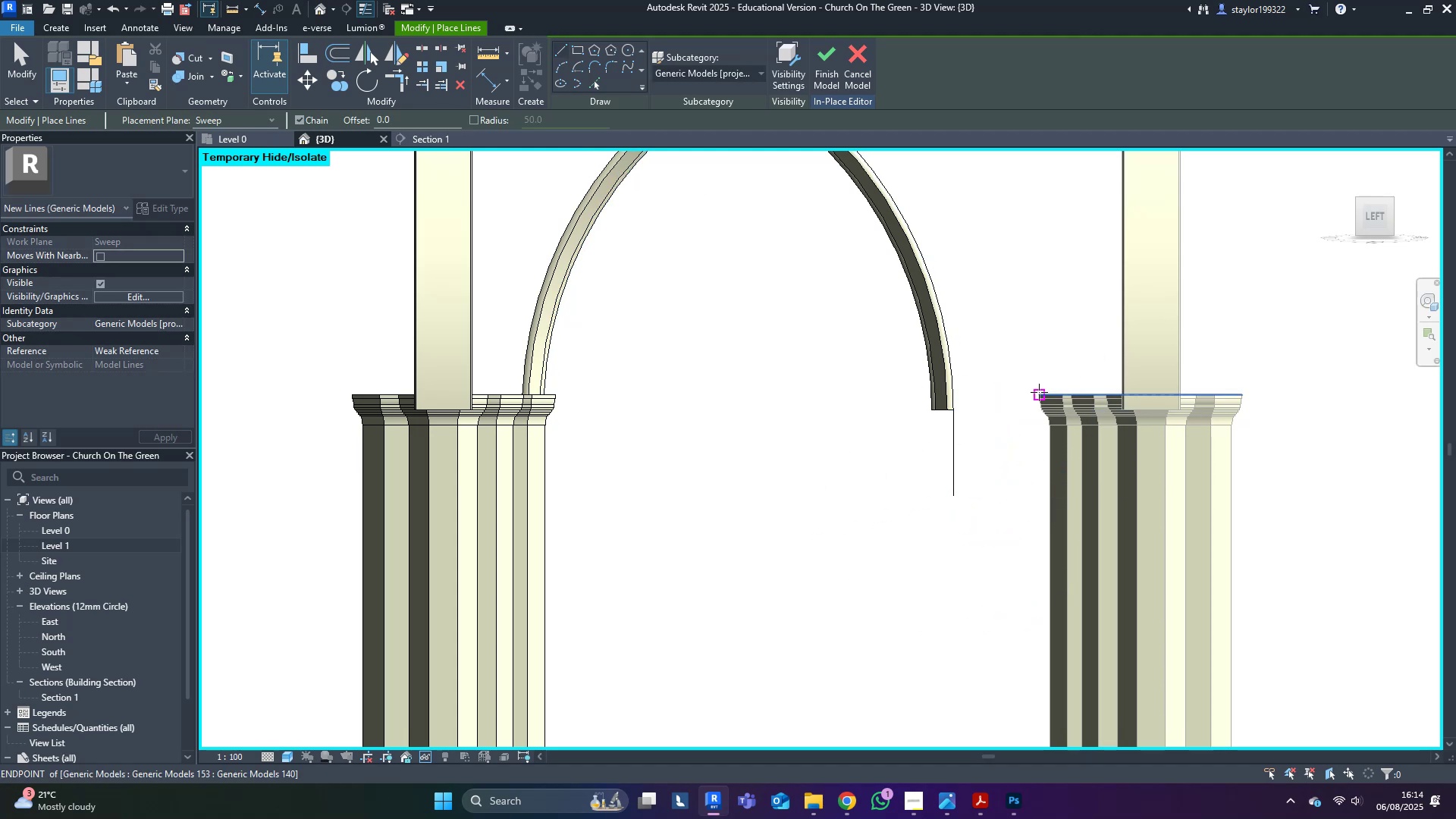 
left_click([1039, 392])
 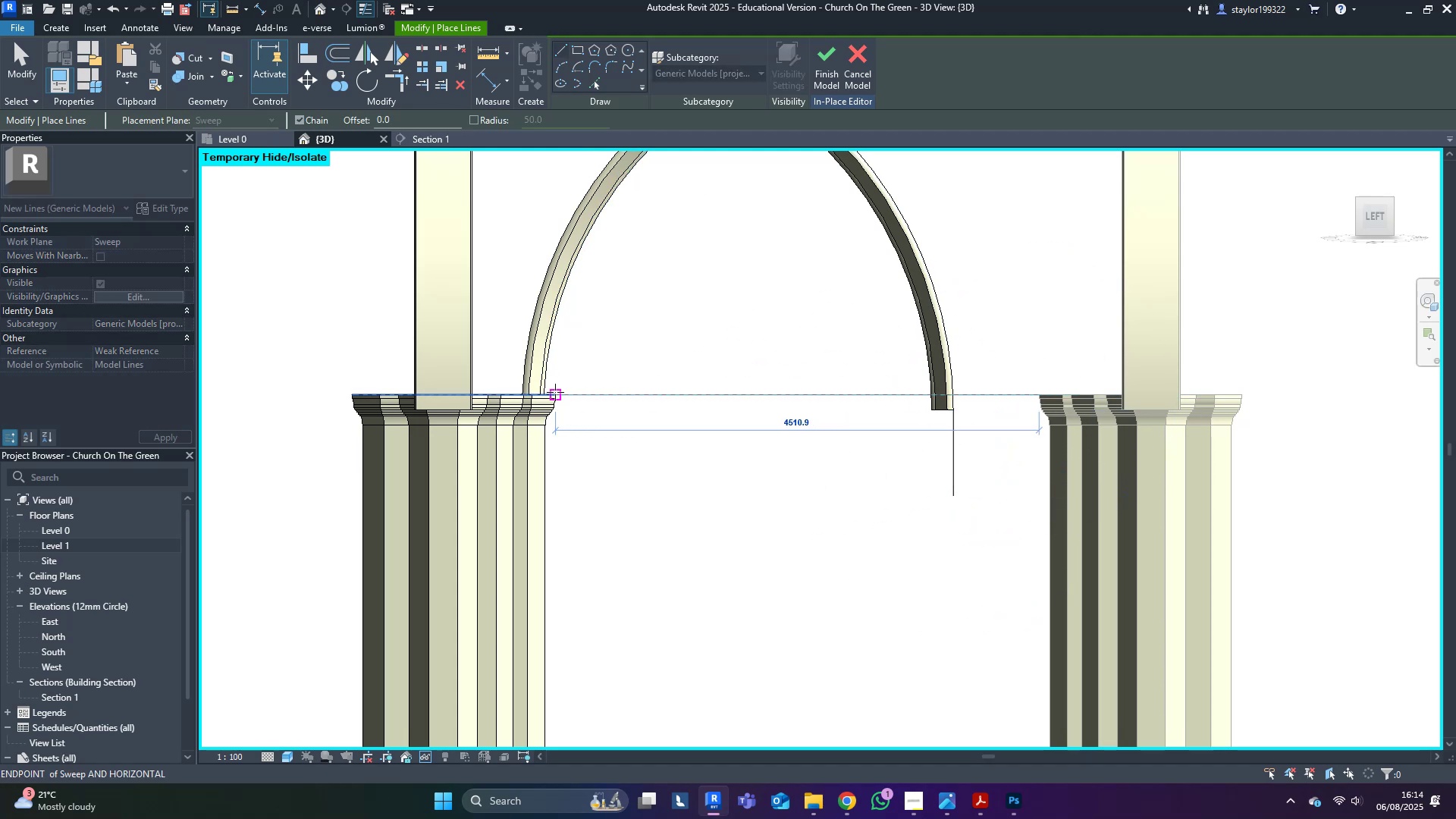 
left_click([555, 392])
 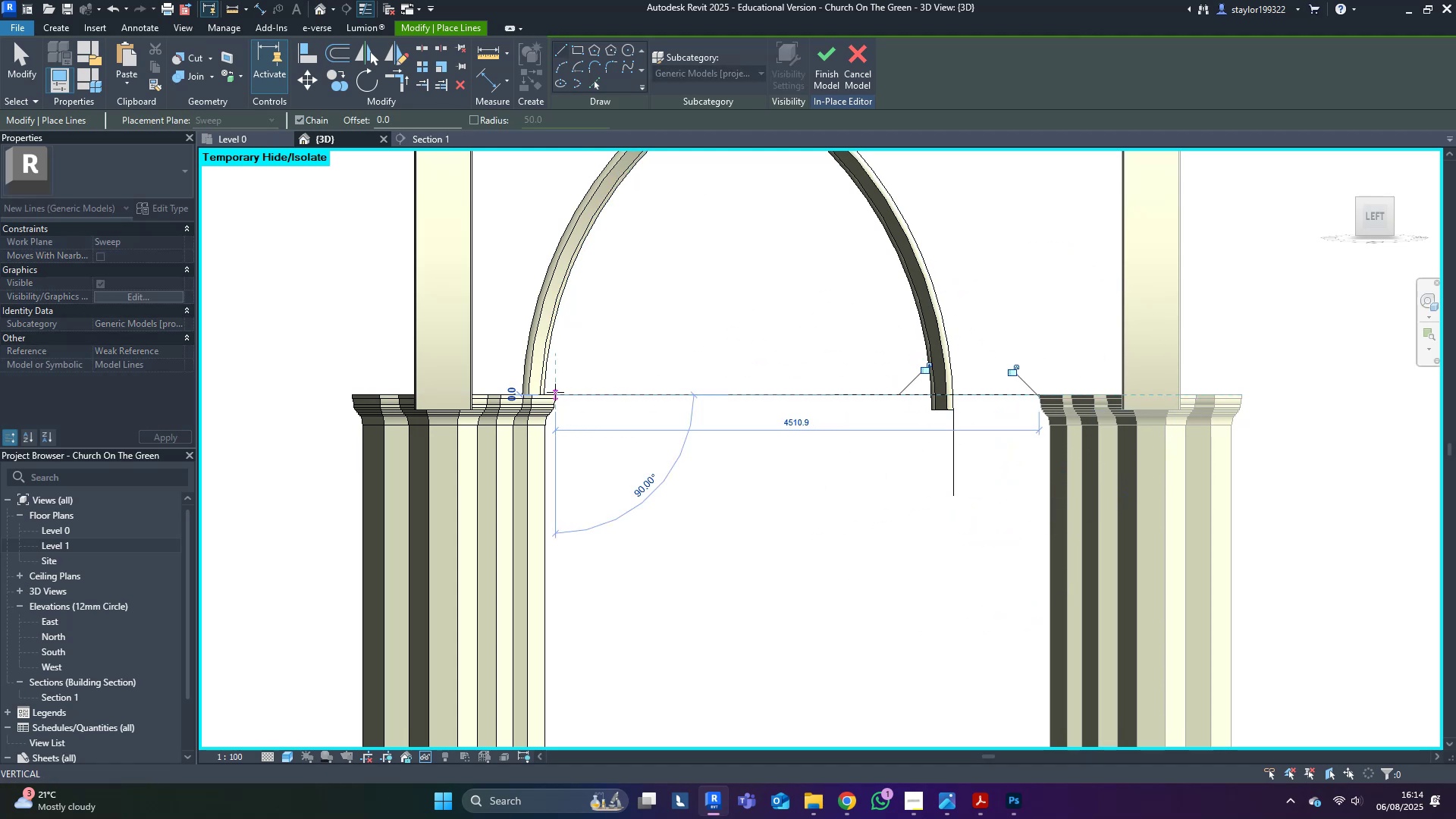 
key(Escape)
 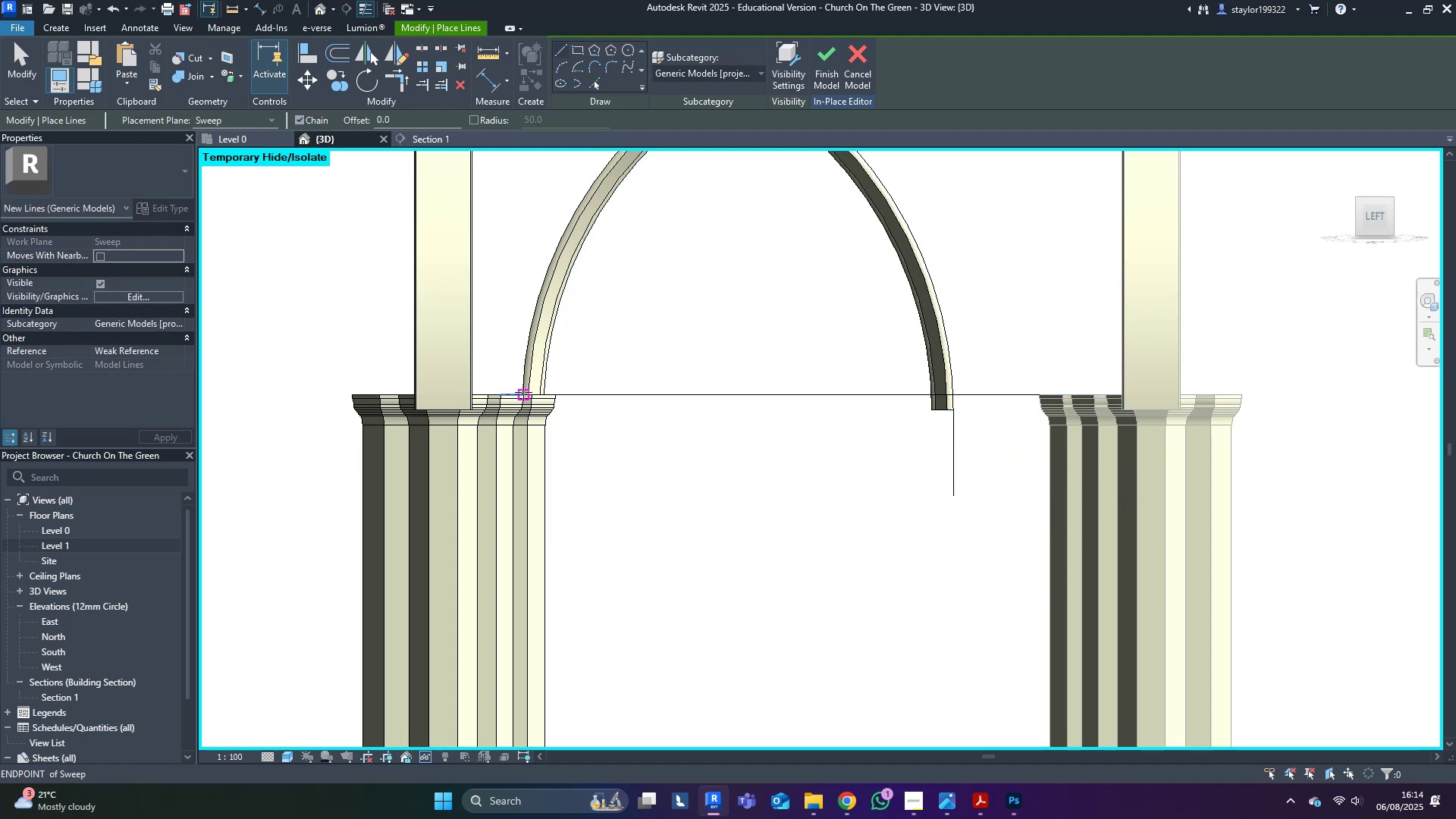 
left_click([522, 394])
 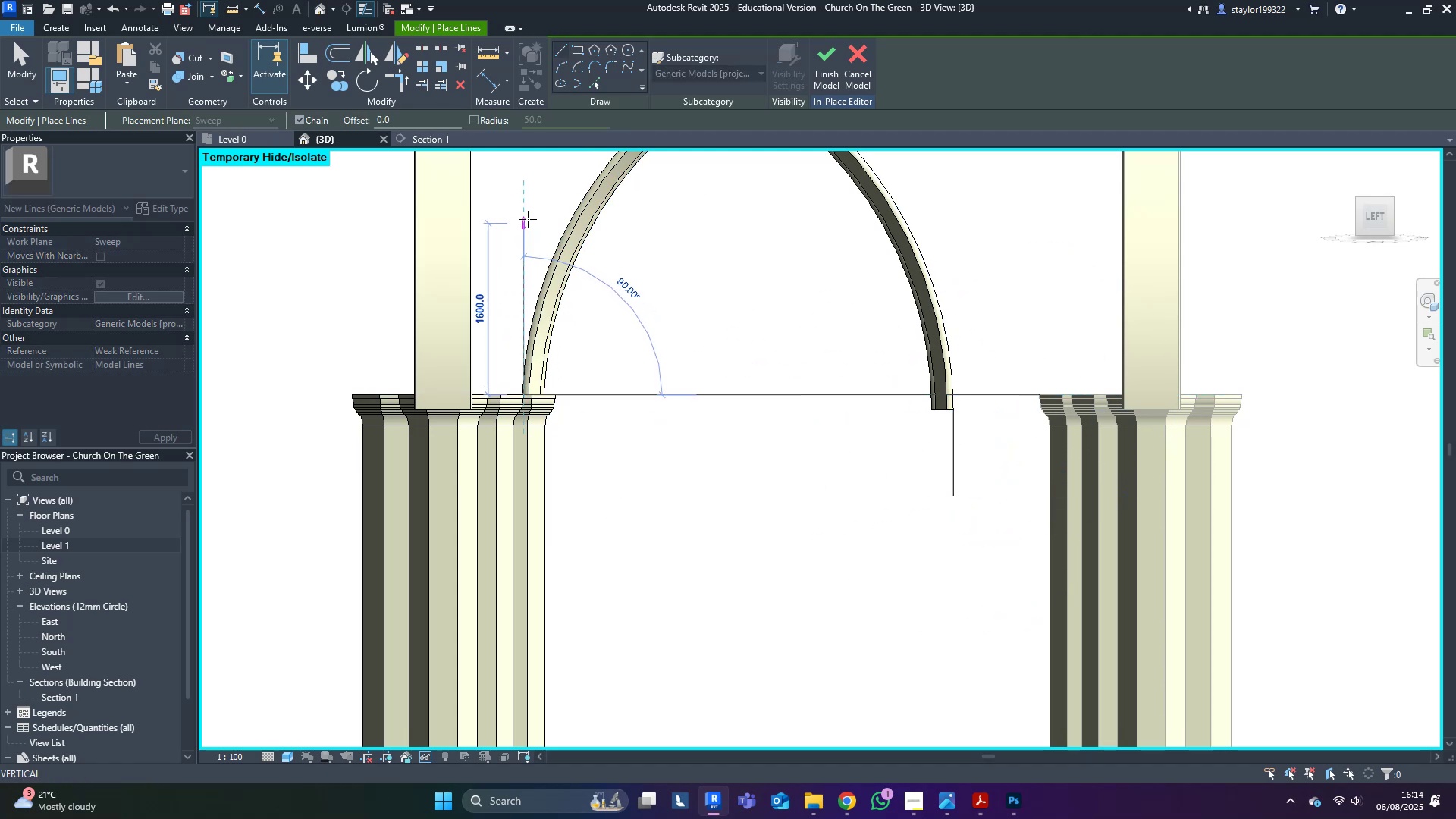 
left_click([526, 215])
 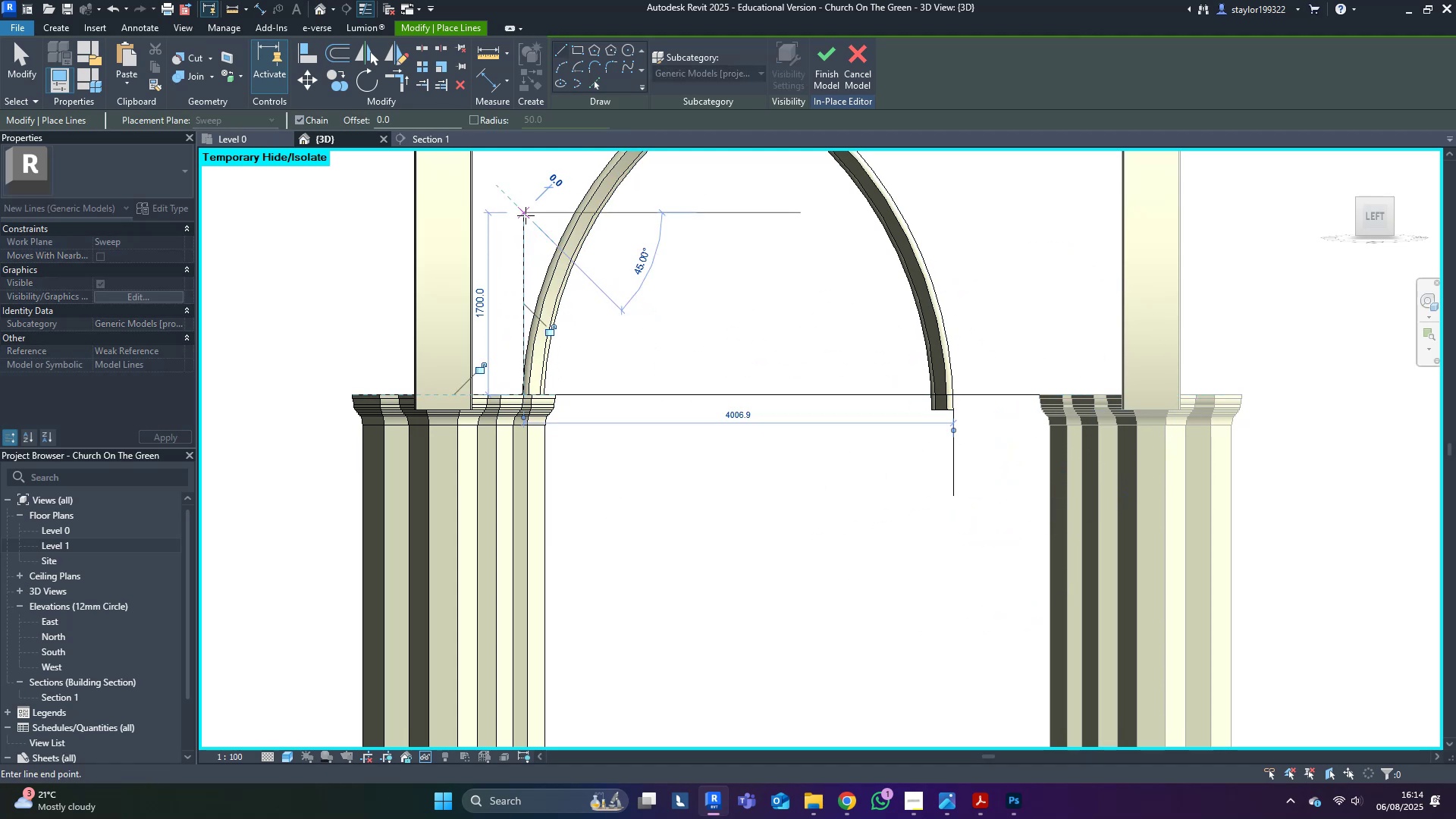 
key(Escape)
 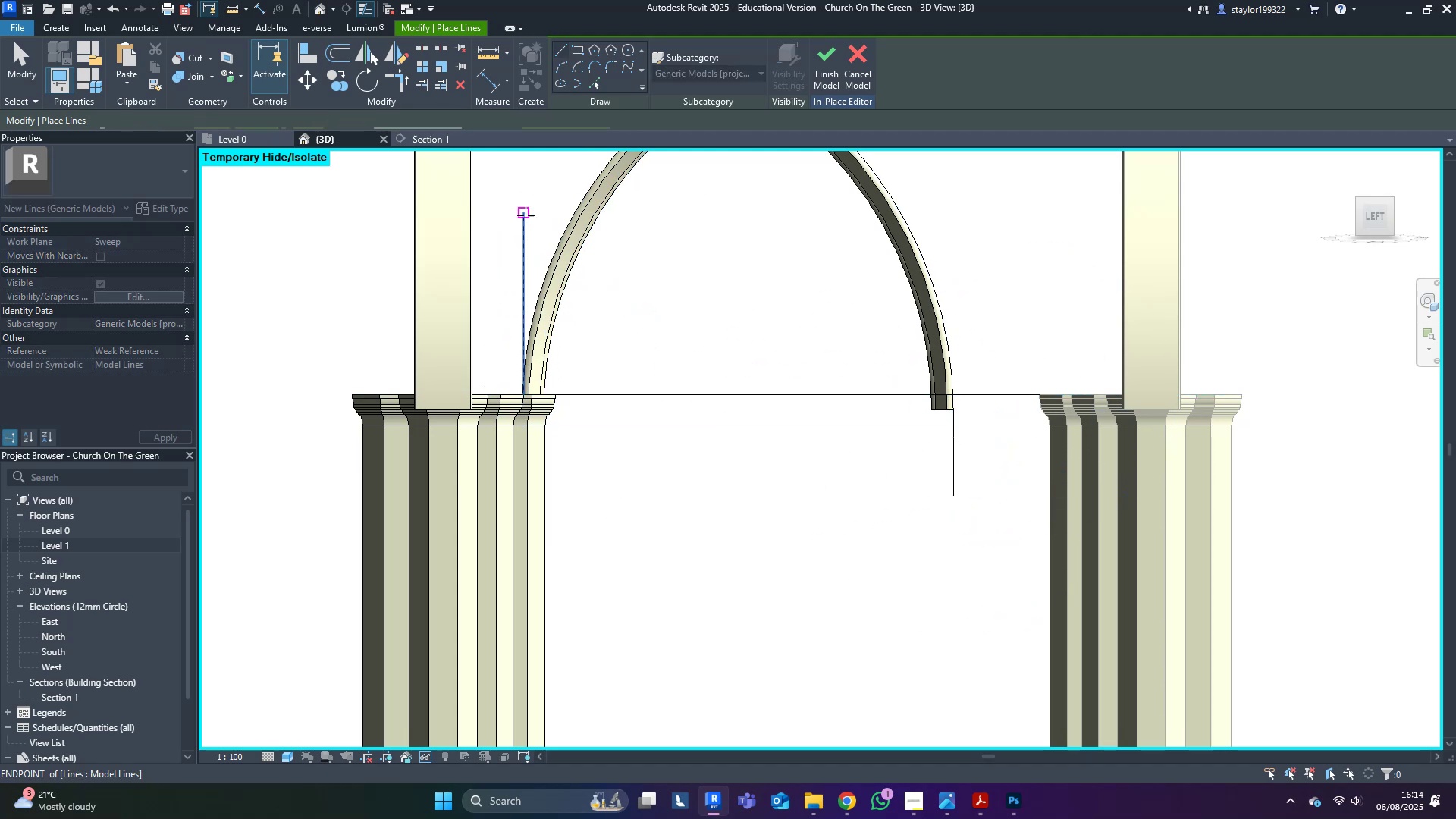 
middle_click([526, 215])
 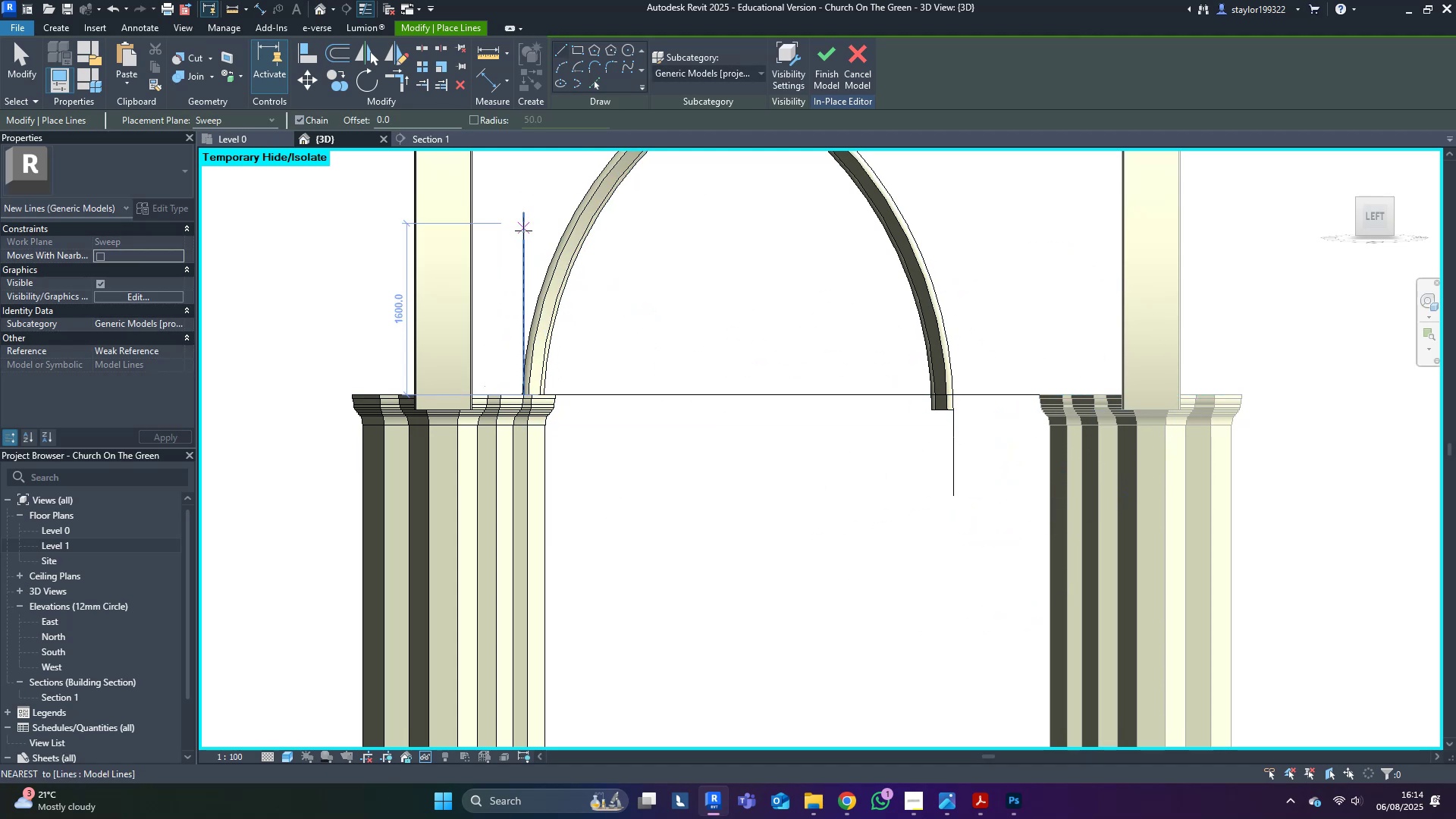 
left_click([523, 231])
 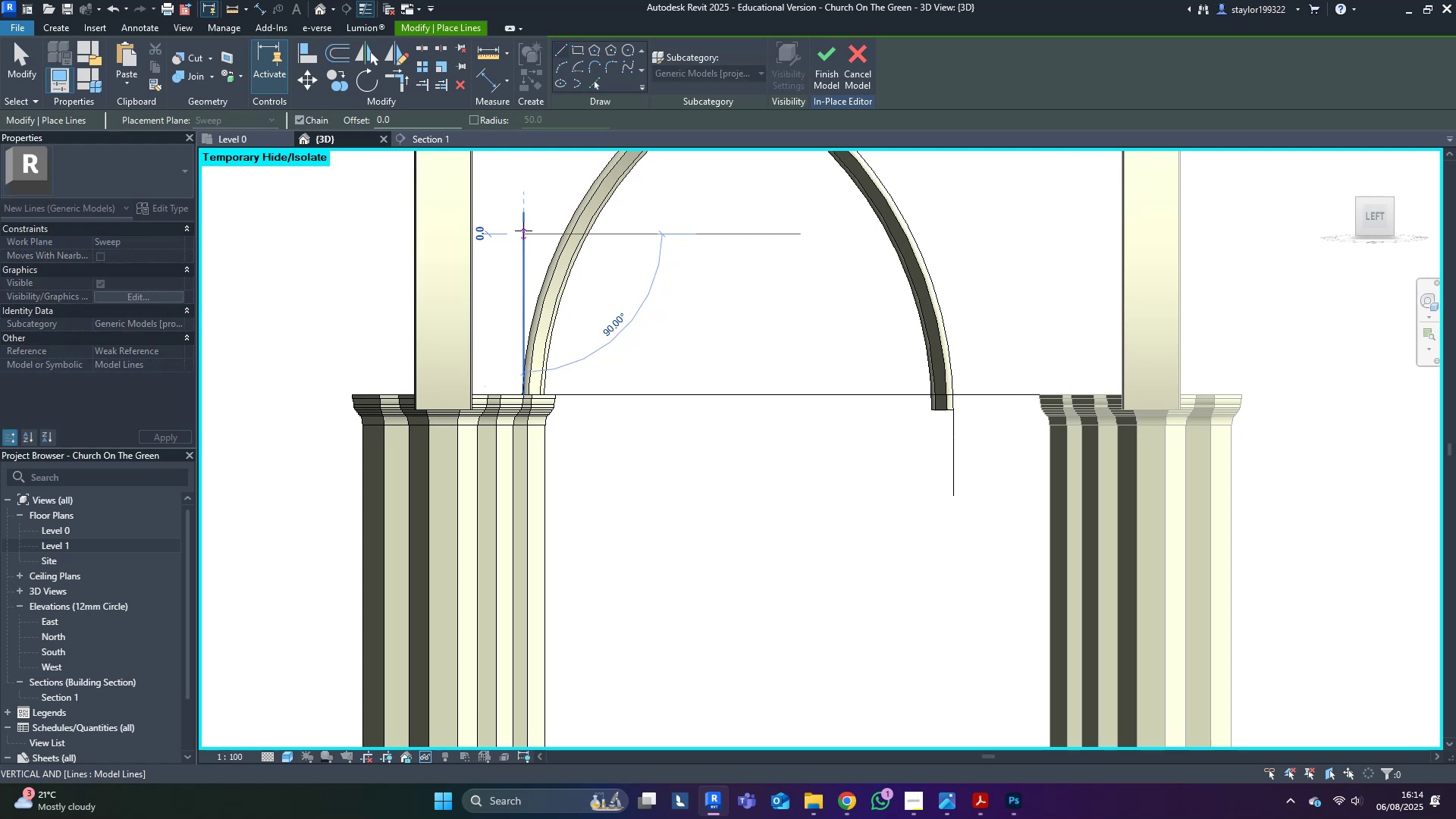 
key(Escape)
 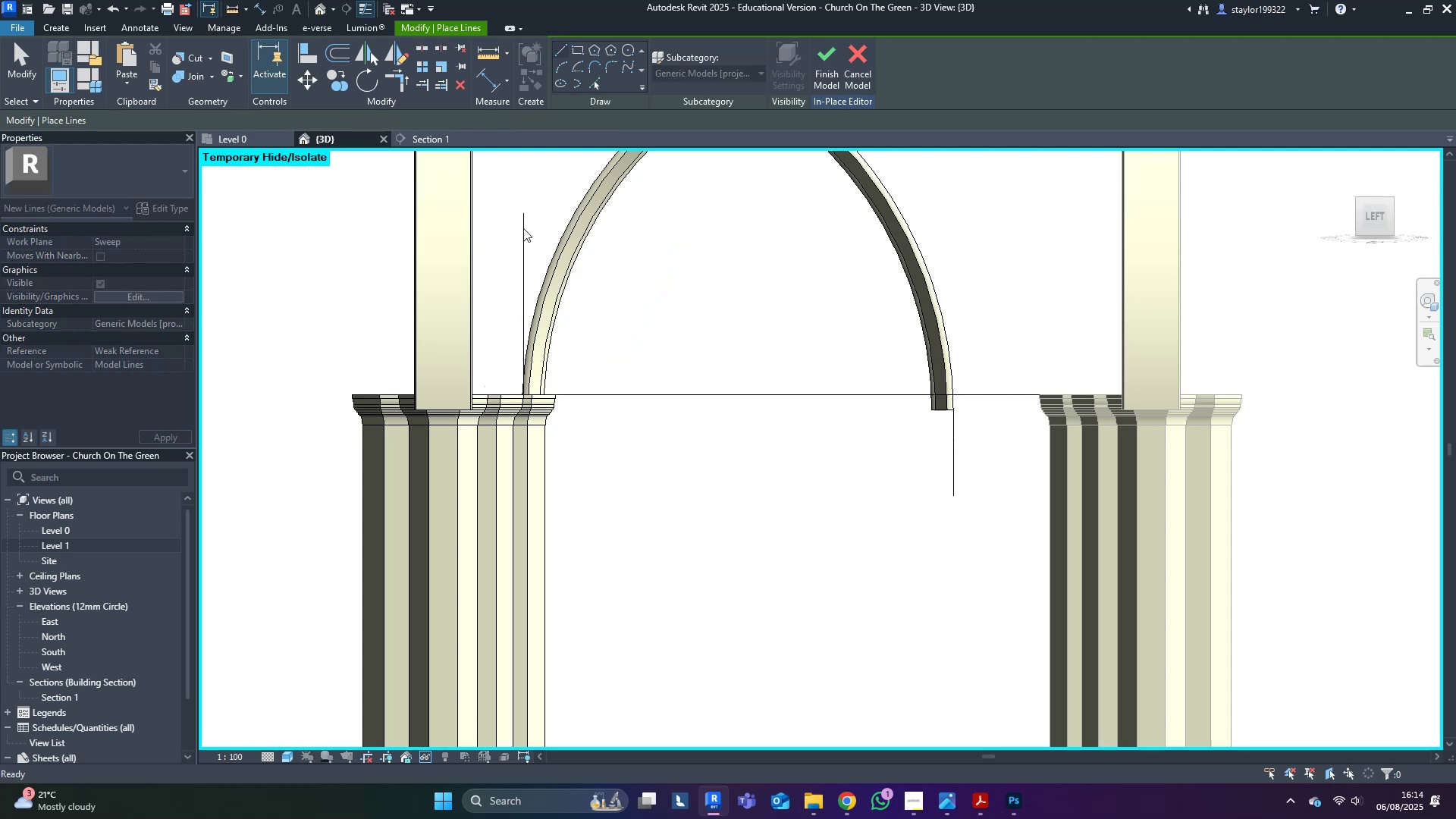 
middle_click([523, 228])
 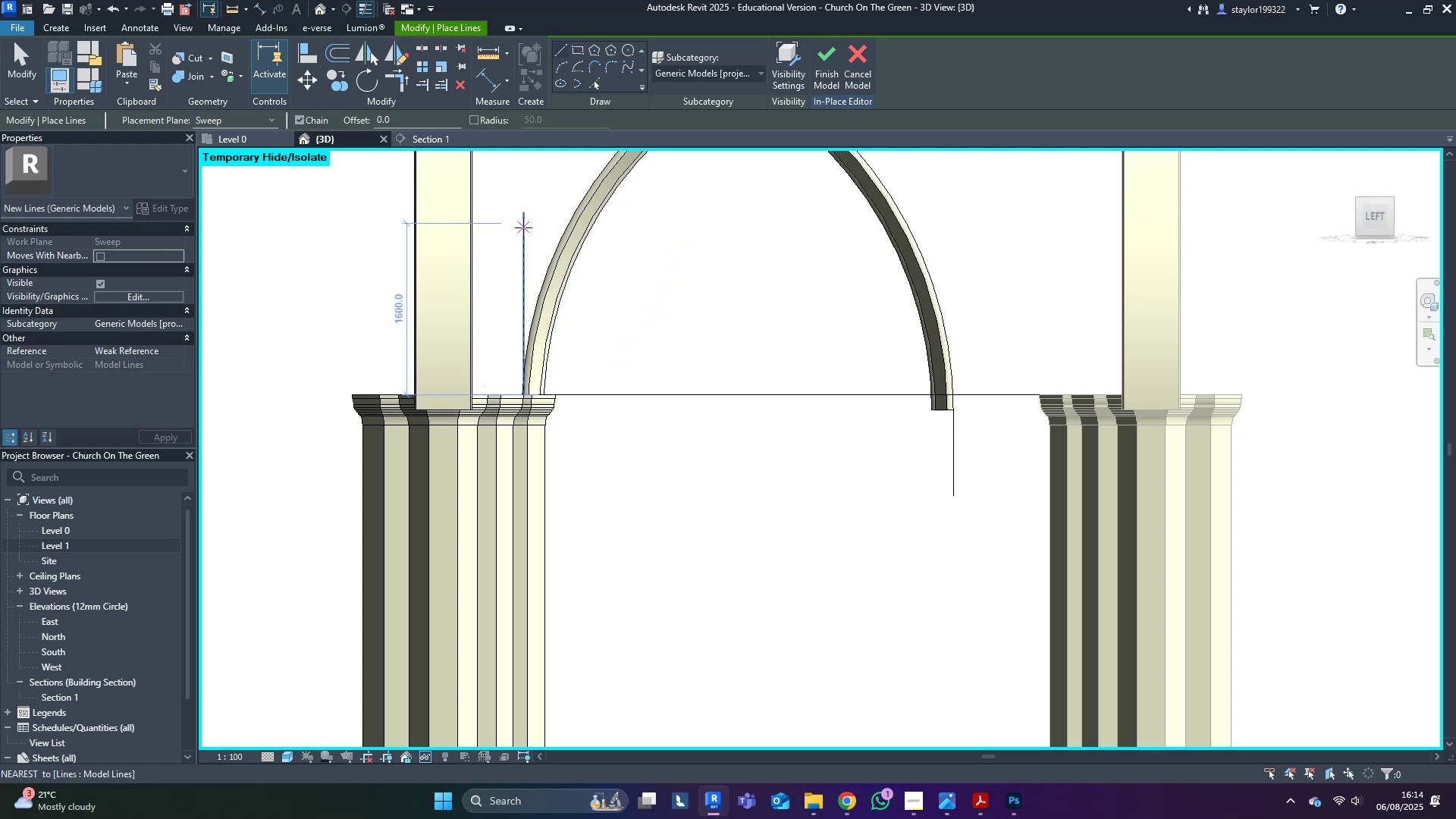 
key(Escape)
 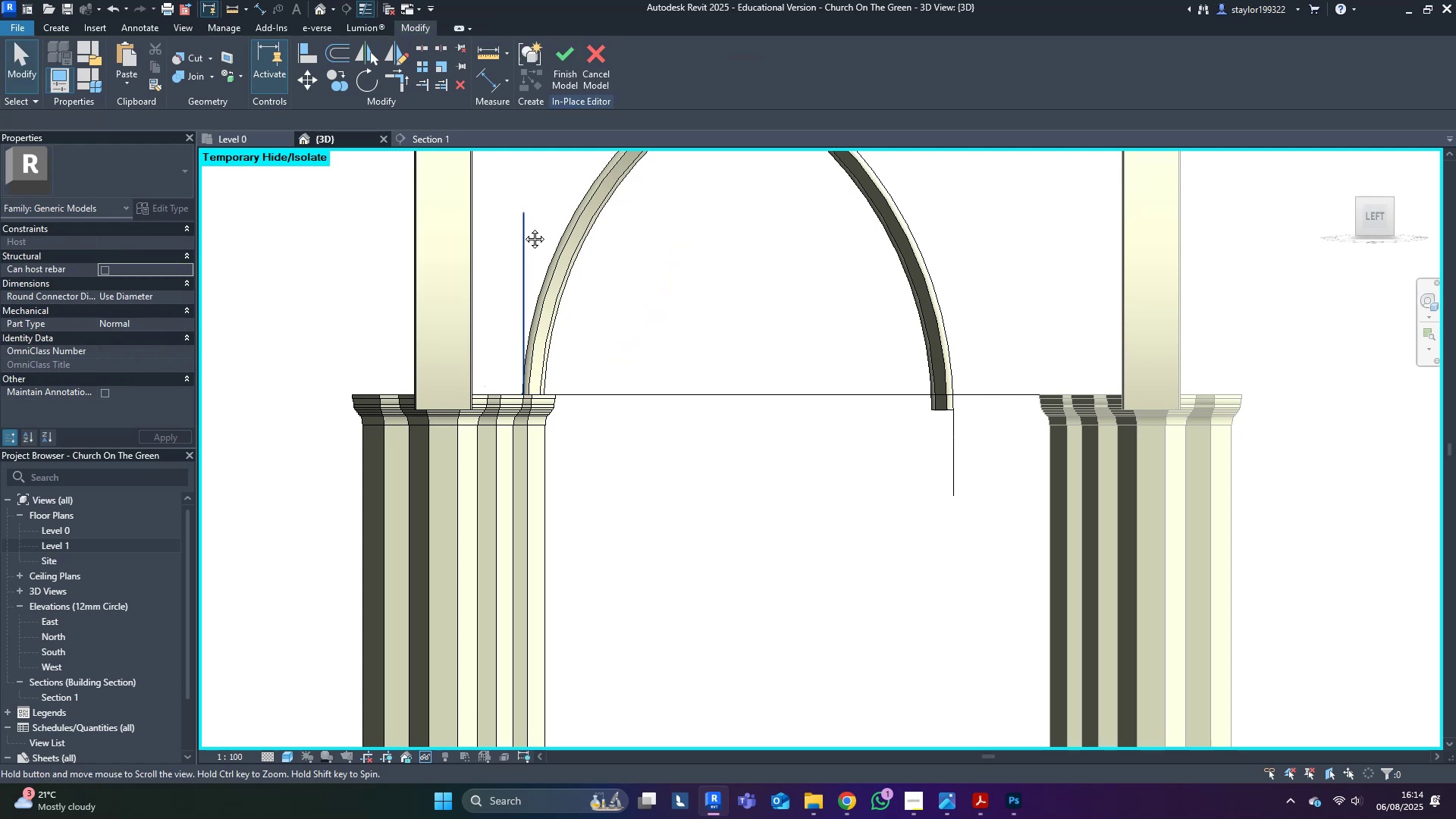 
middle_click([523, 228])
 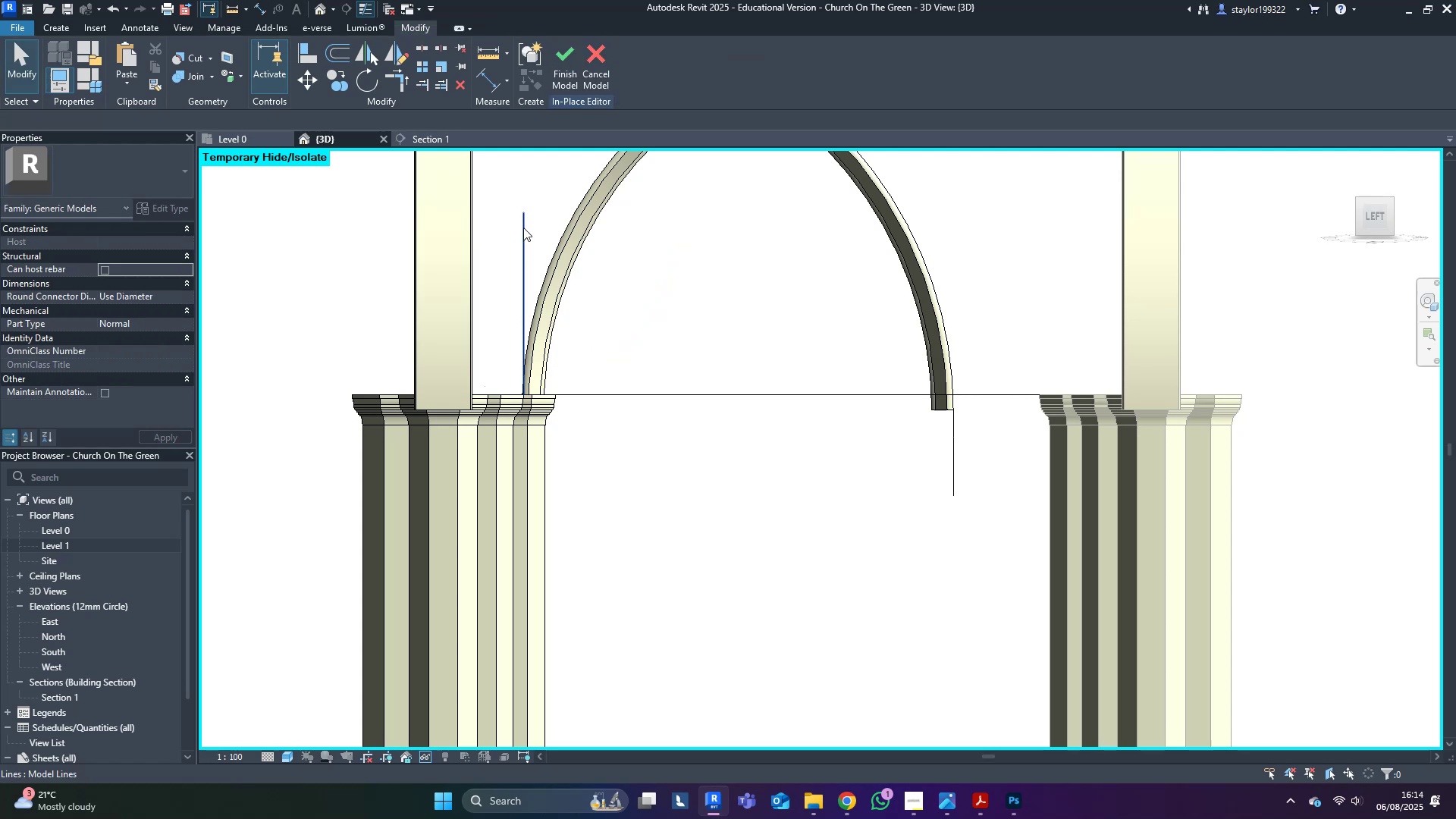 
left_click([523, 228])
 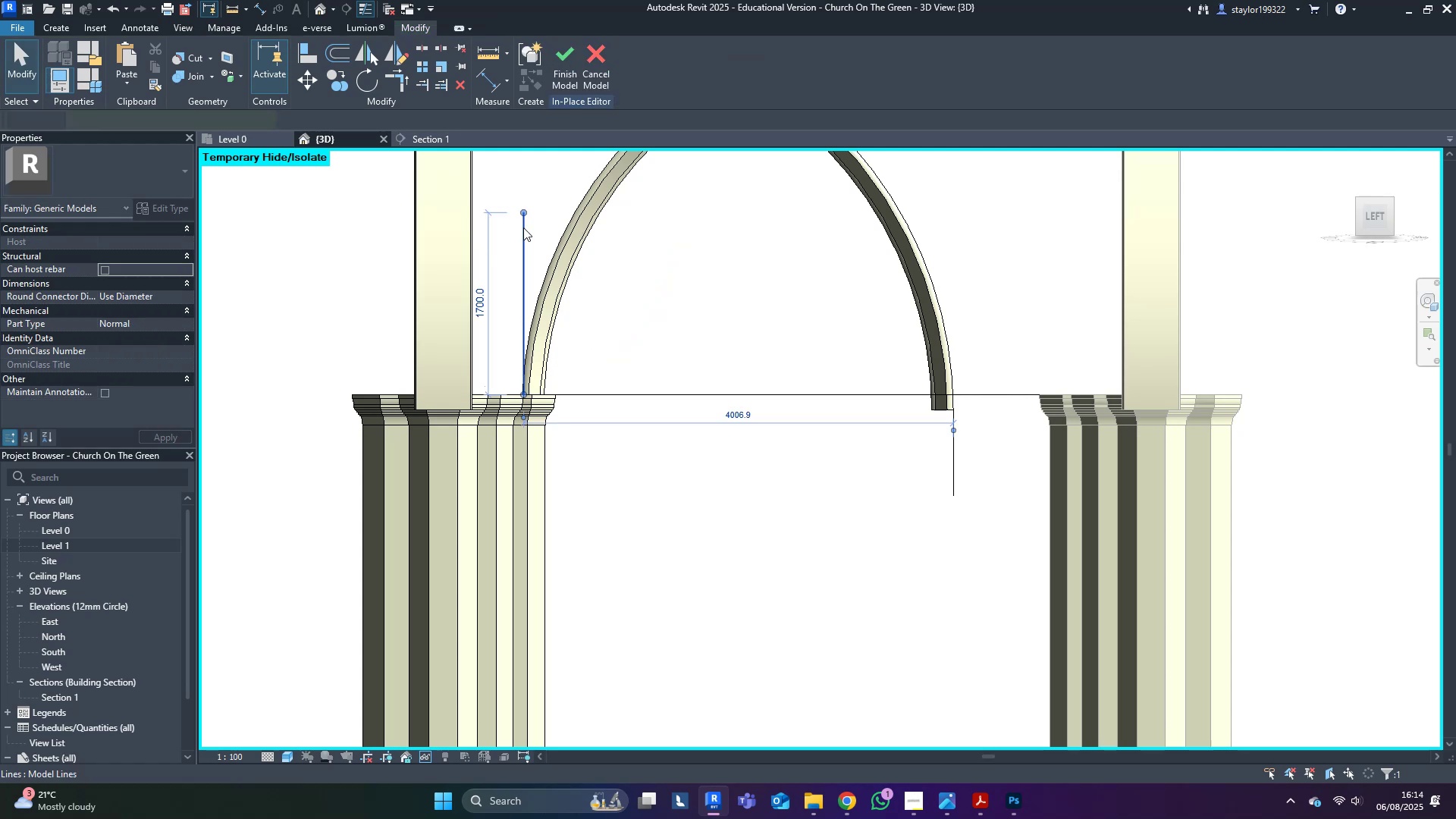 
key(D)
 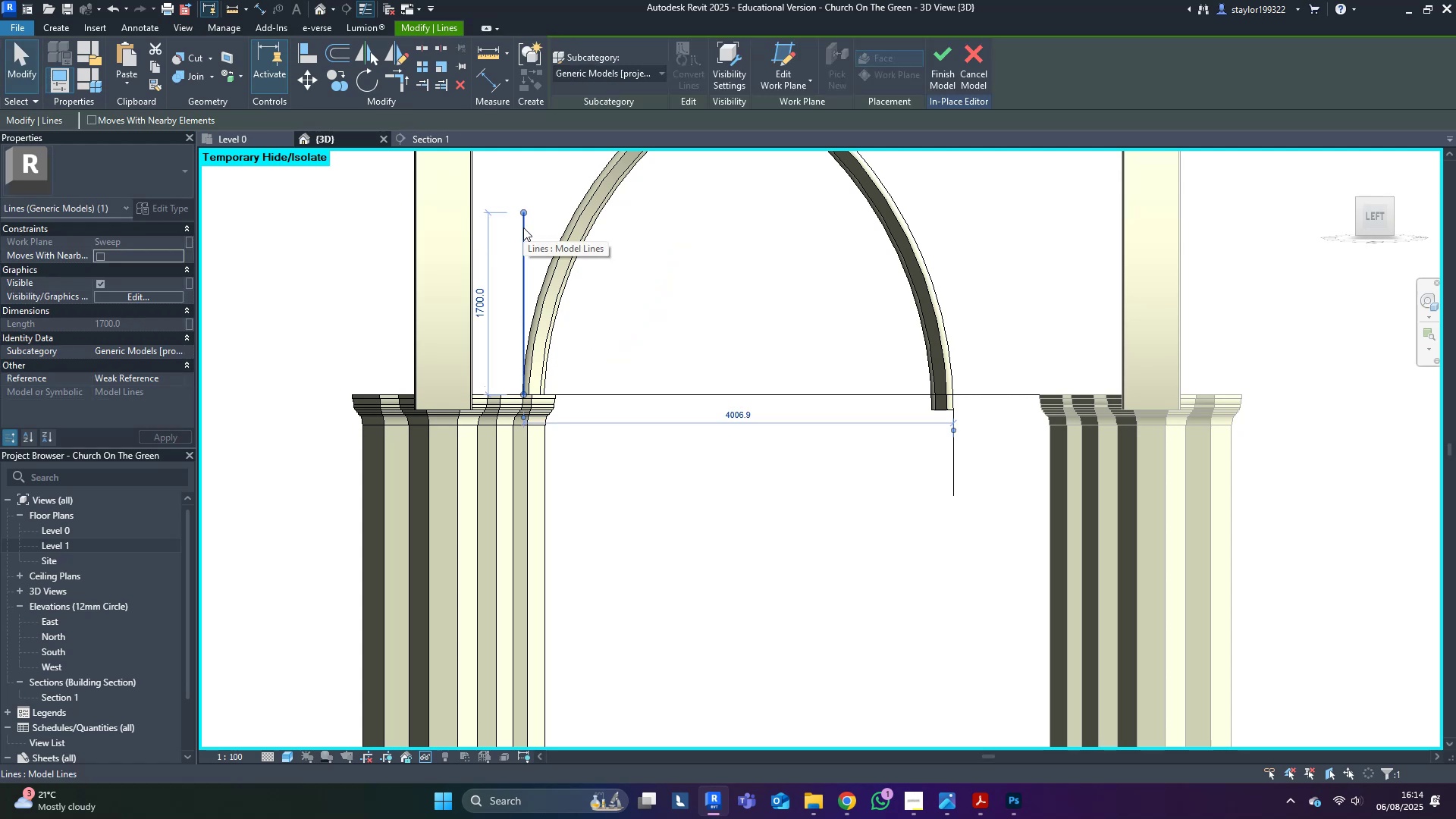 
left_click([797, 396])
 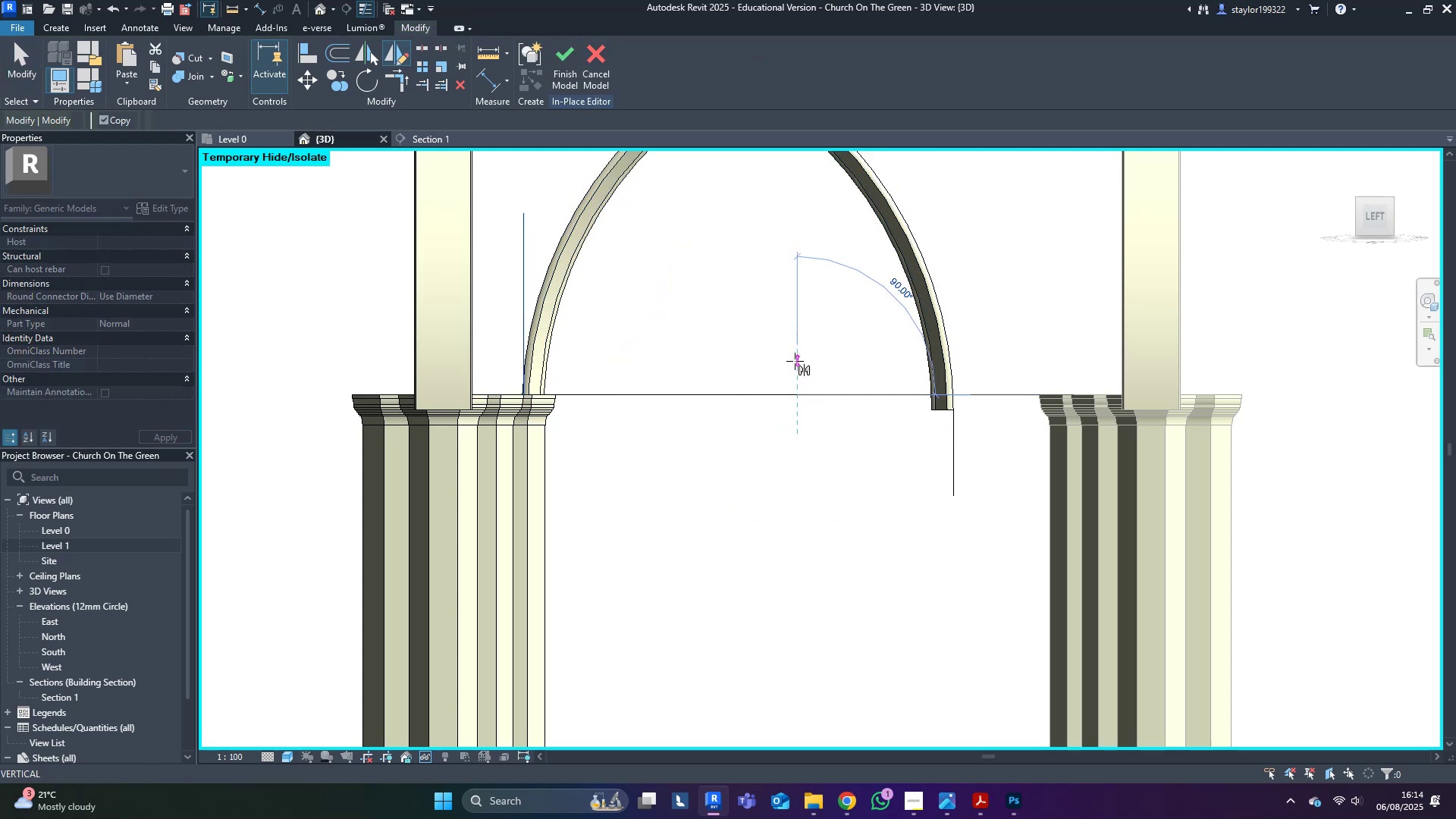 
left_click([795, 361])
 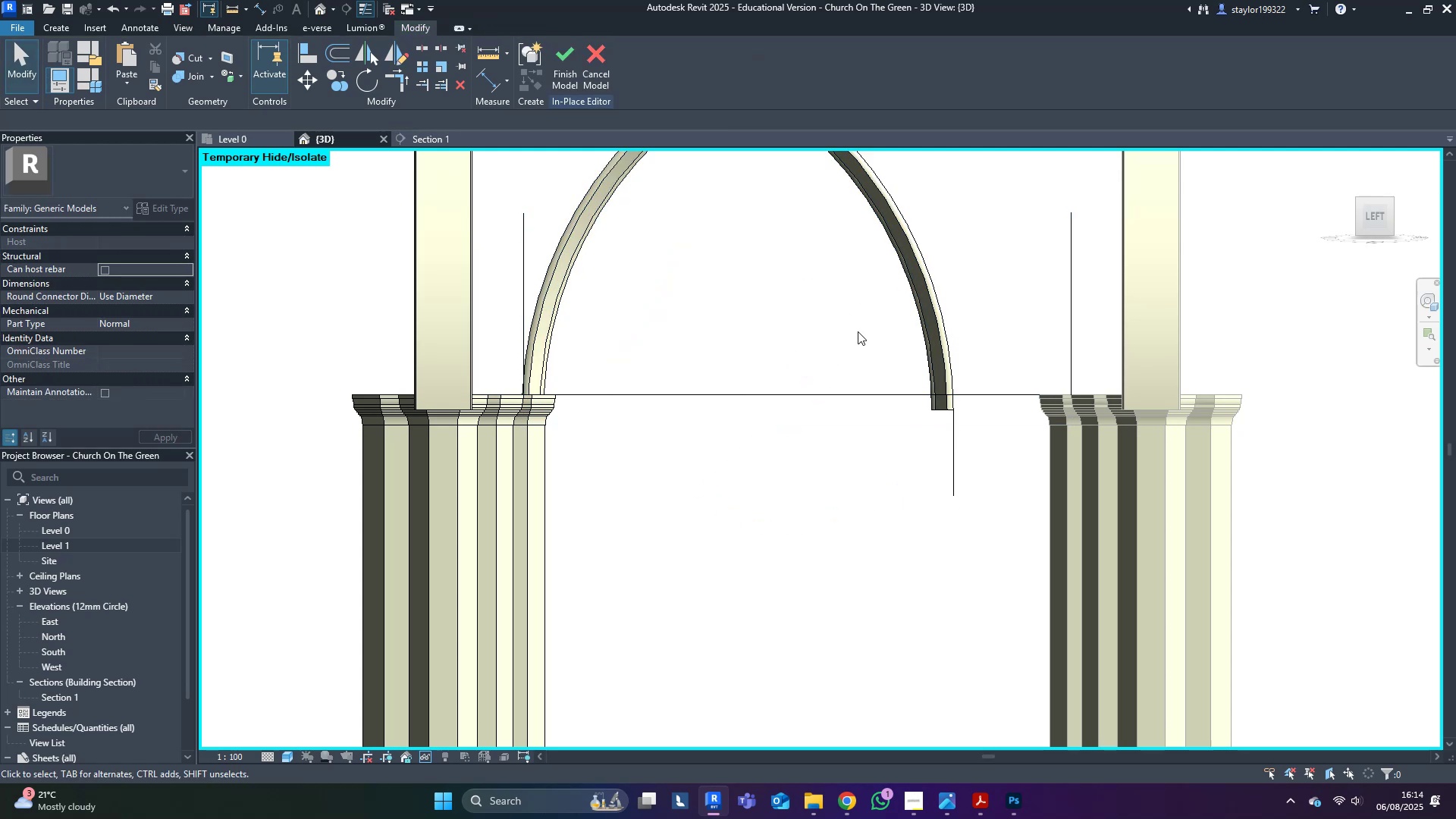 
left_click([902, 257])
 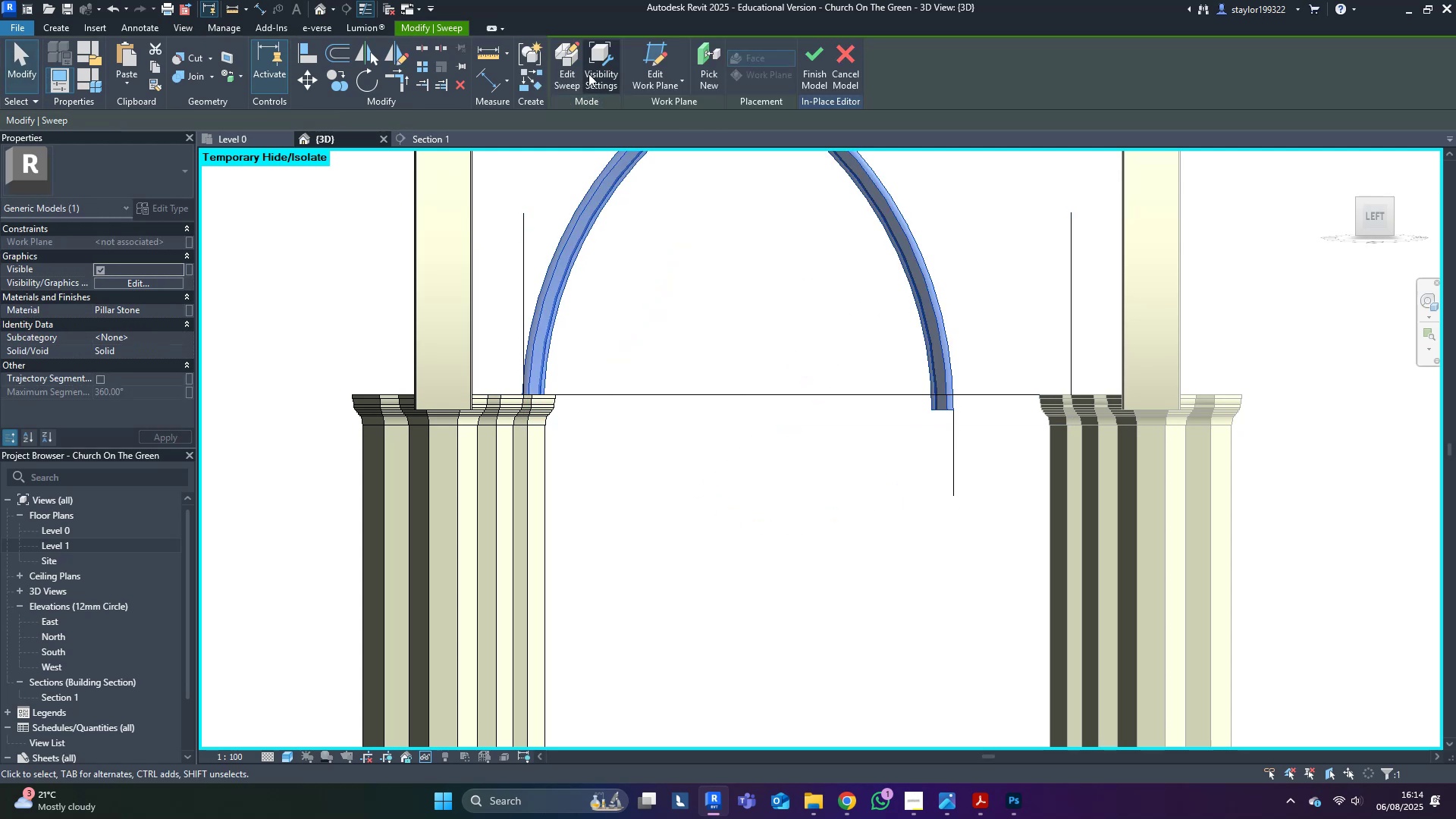 
left_click([575, 67])
 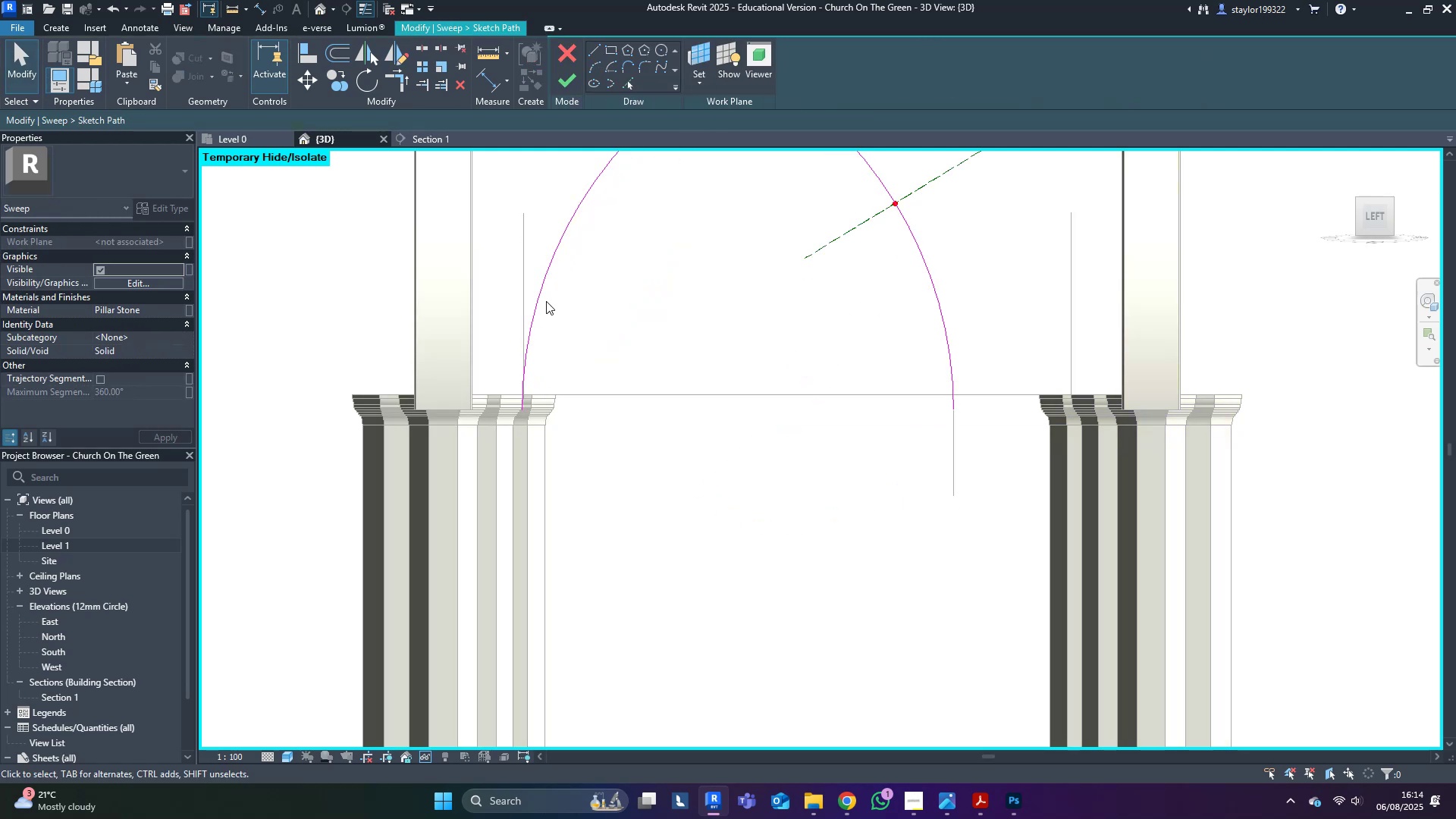 
key(Tab)
 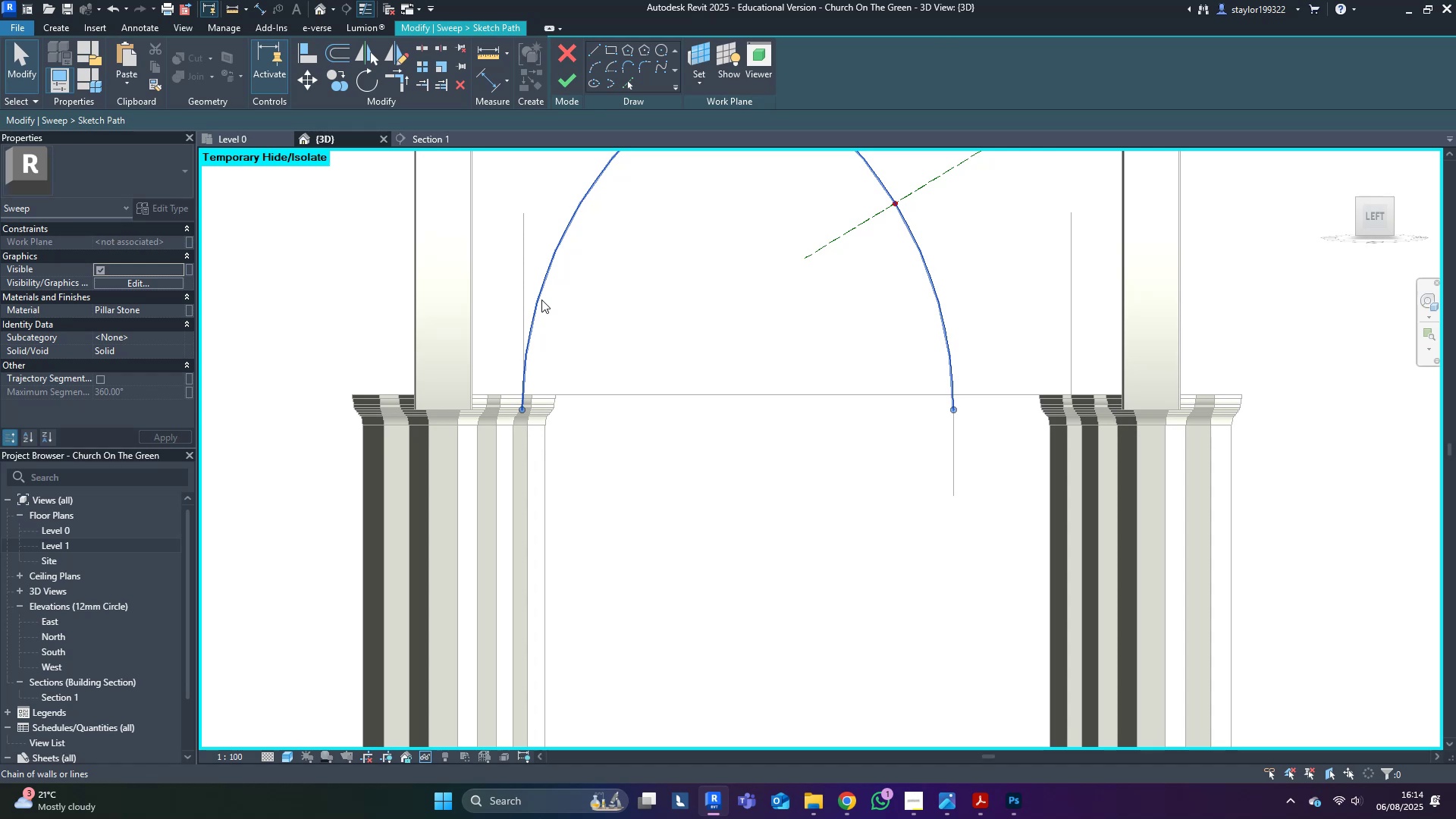 
left_click([541, 300])
 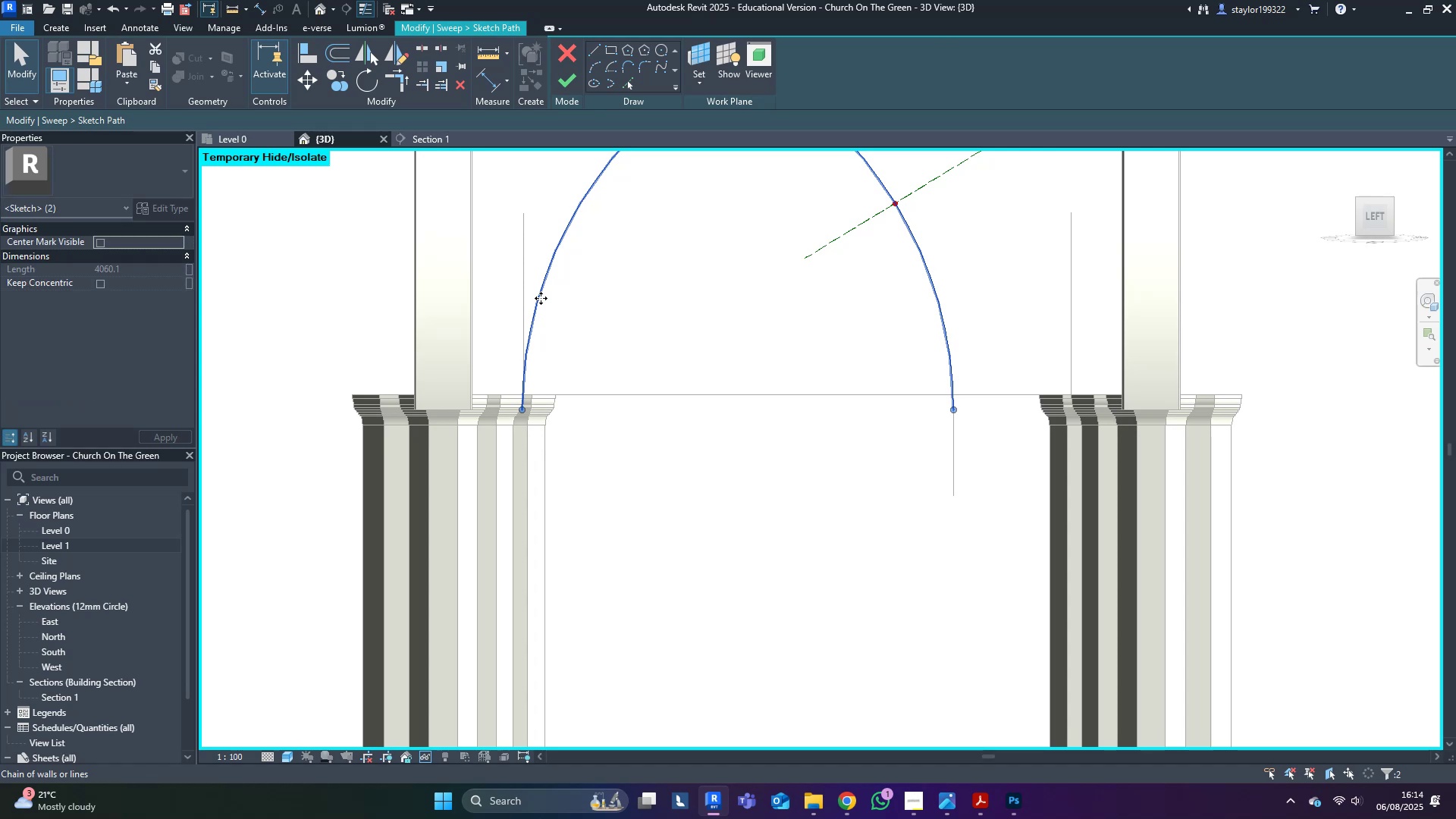 
type(re)
 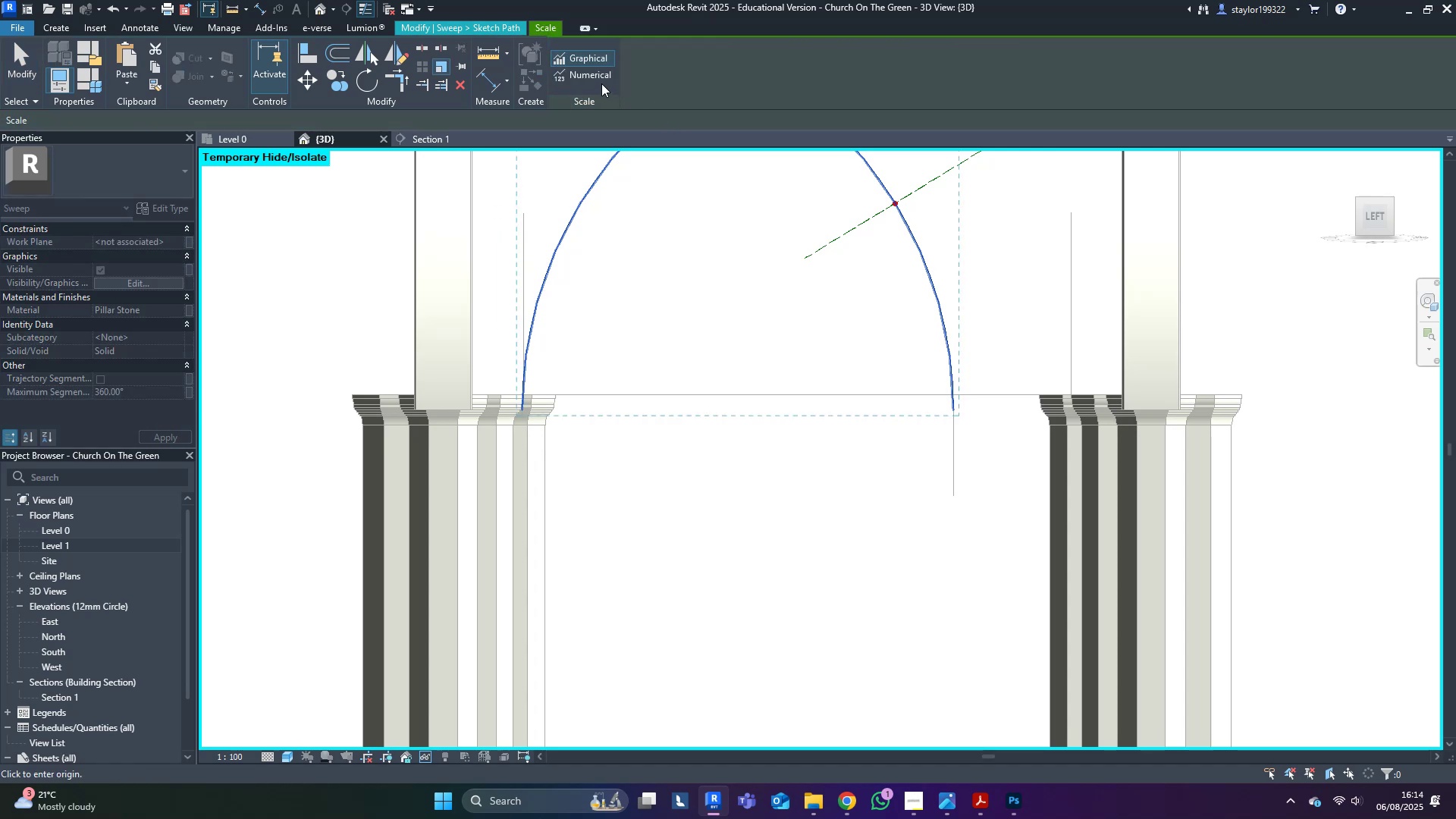 
scroll: coordinate [543, 381], scroll_direction: up, amount: 7.0
 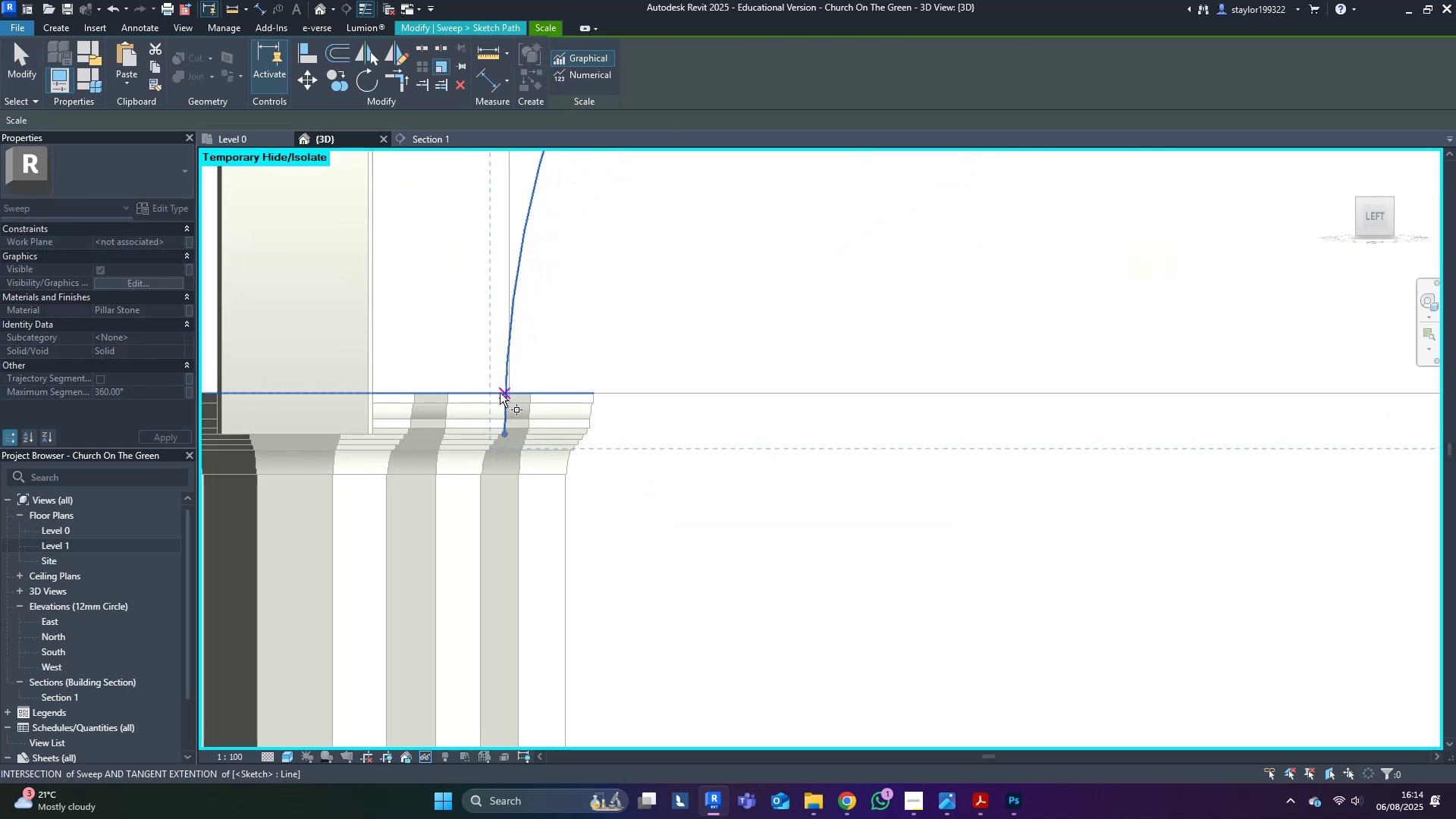 
left_click([501, 393])
 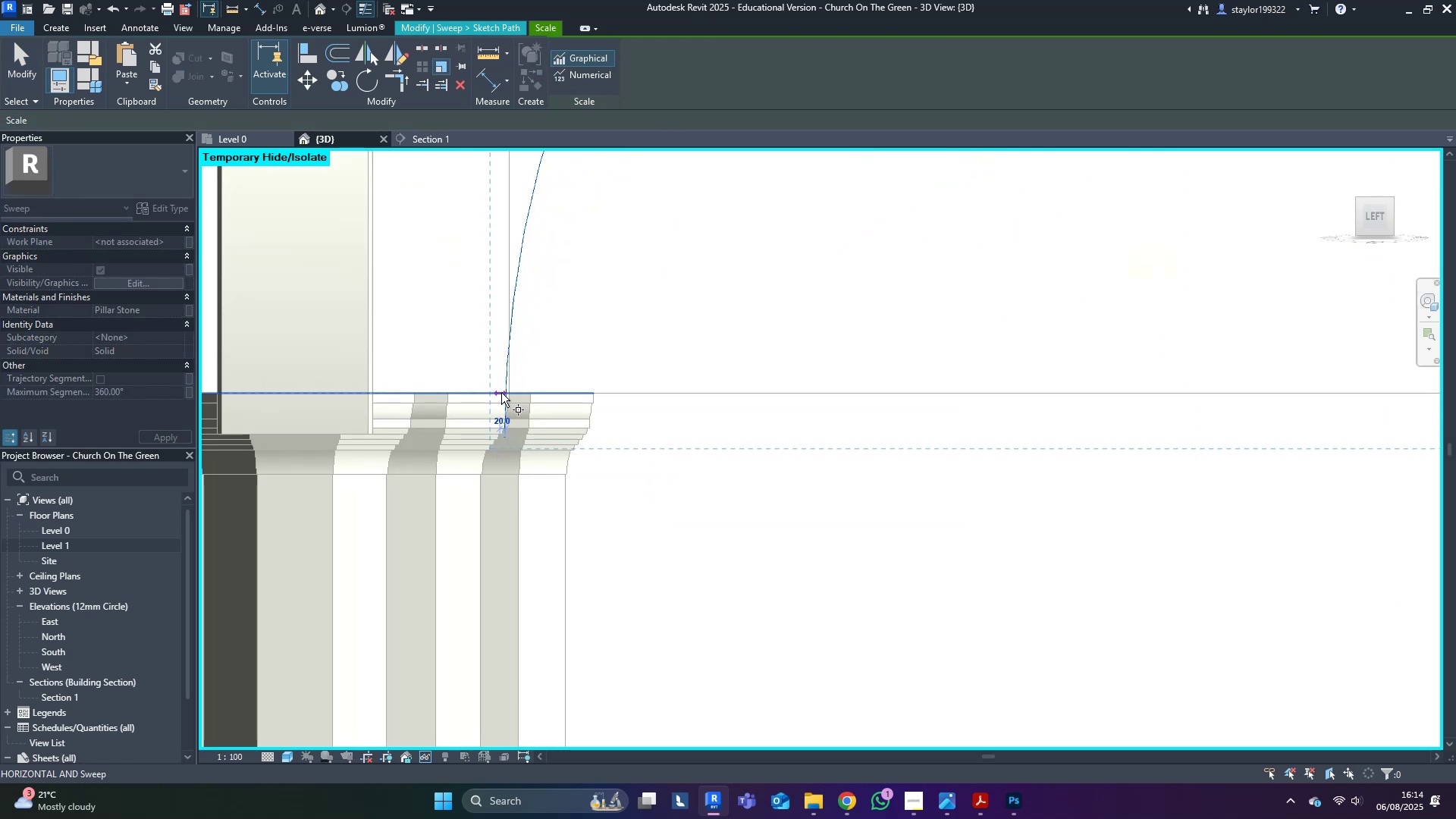 
scroll: coordinate [501, 393], scroll_direction: down, amount: 4.0
 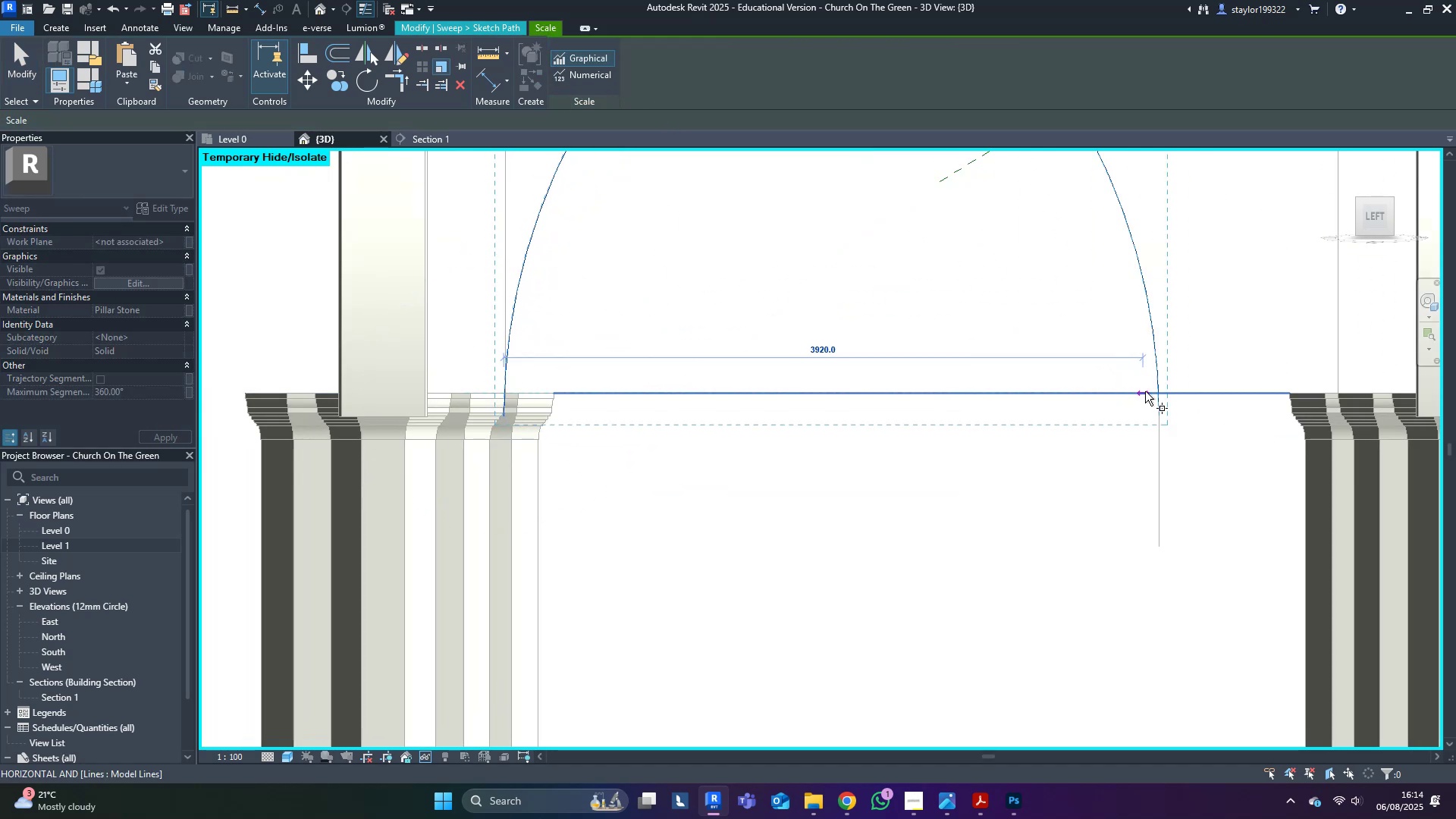 
left_click([1154, 393])
 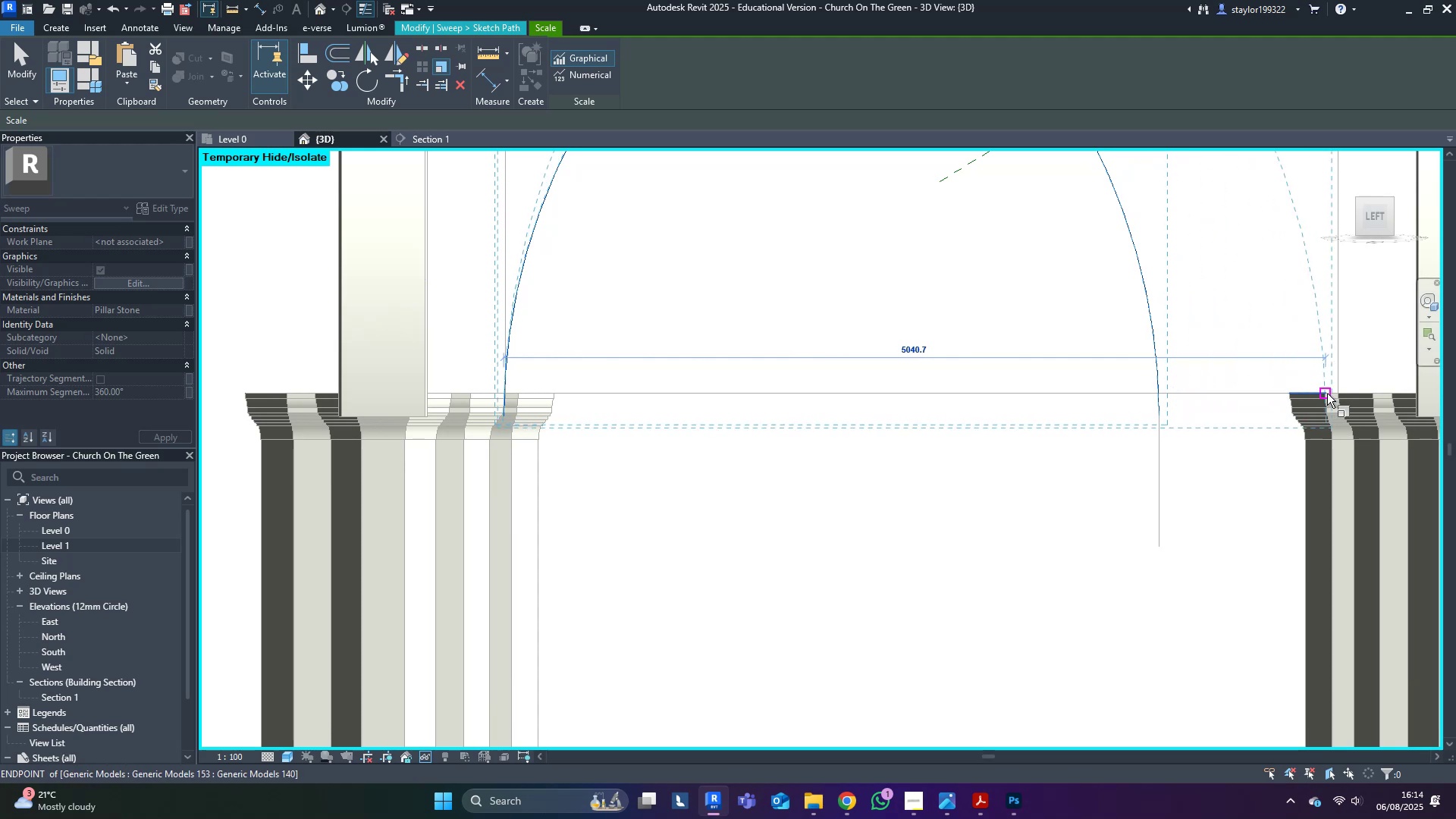 
left_click([1337, 394])
 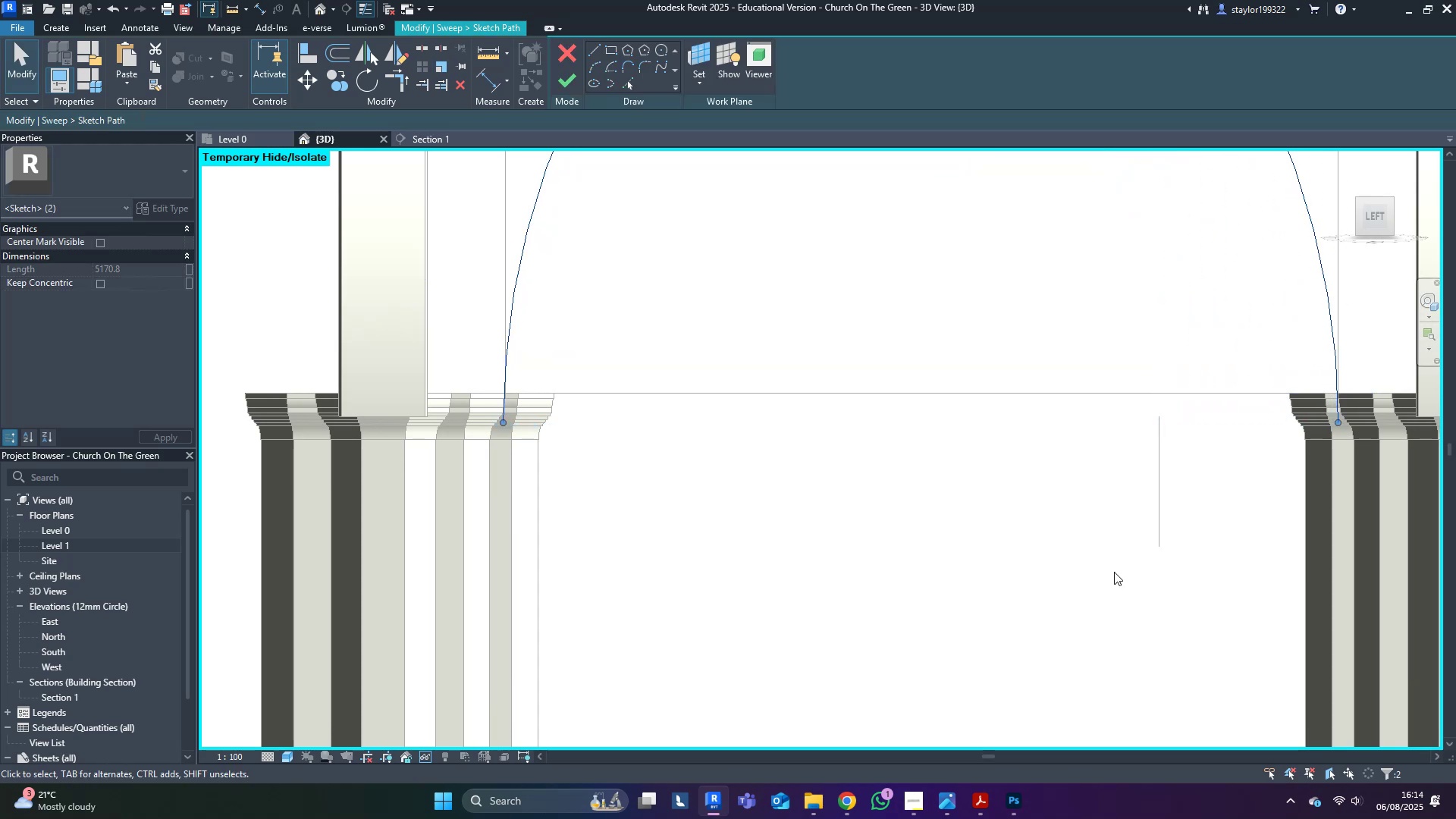 
scroll: coordinate [1038, 633], scroll_direction: down, amount: 7.0
 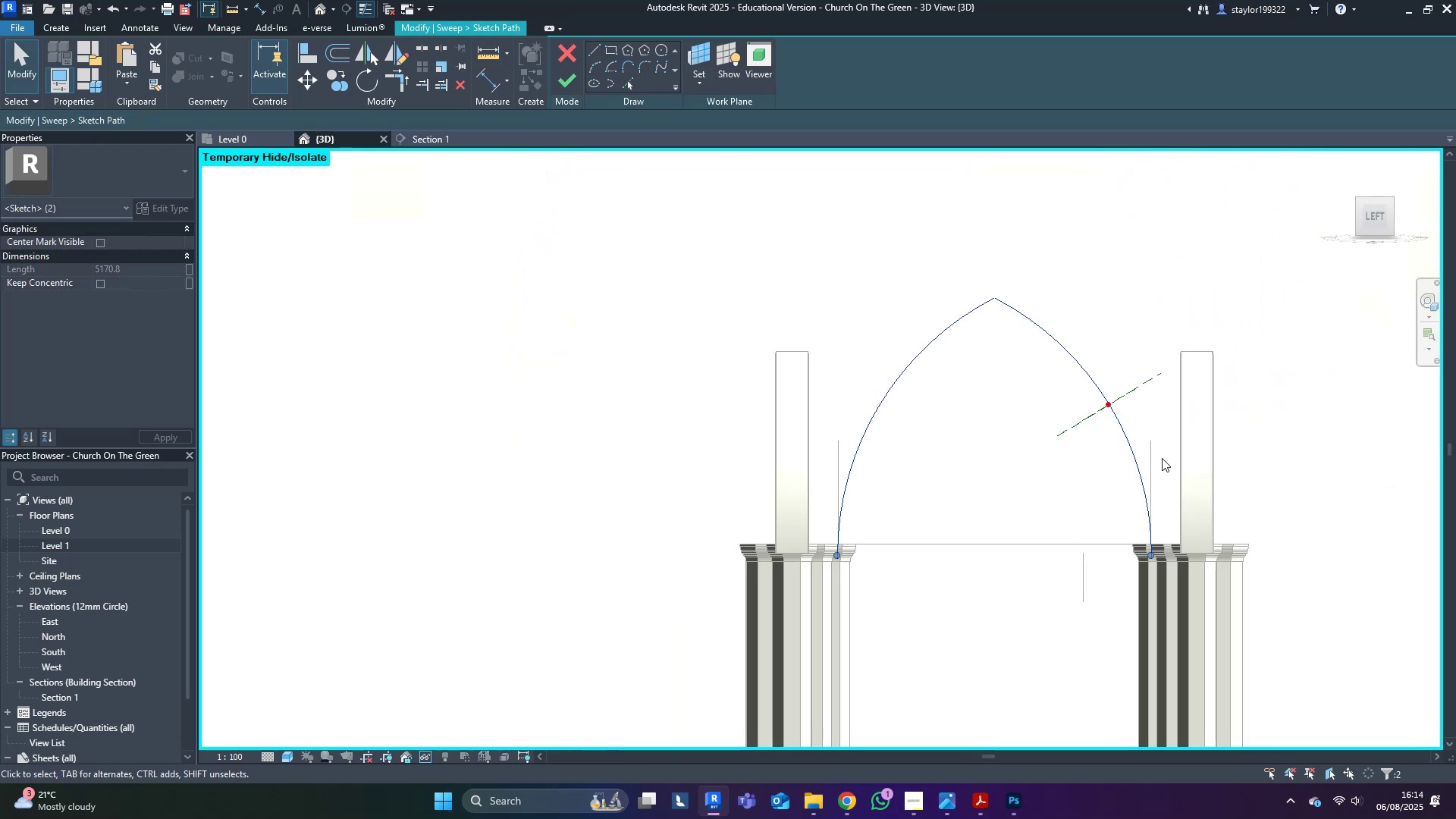 
left_click([1148, 458])
 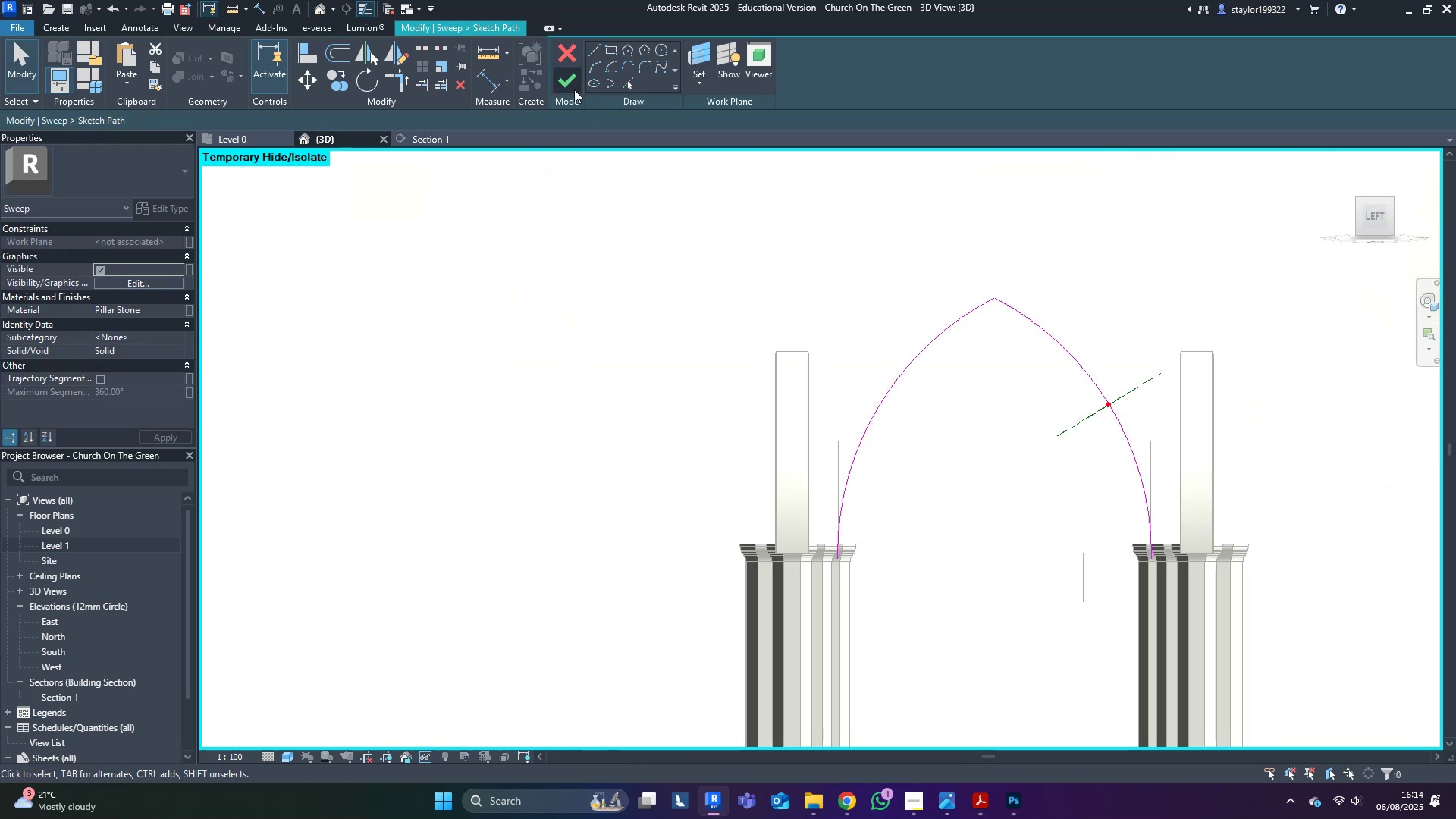 
left_click([563, 77])
 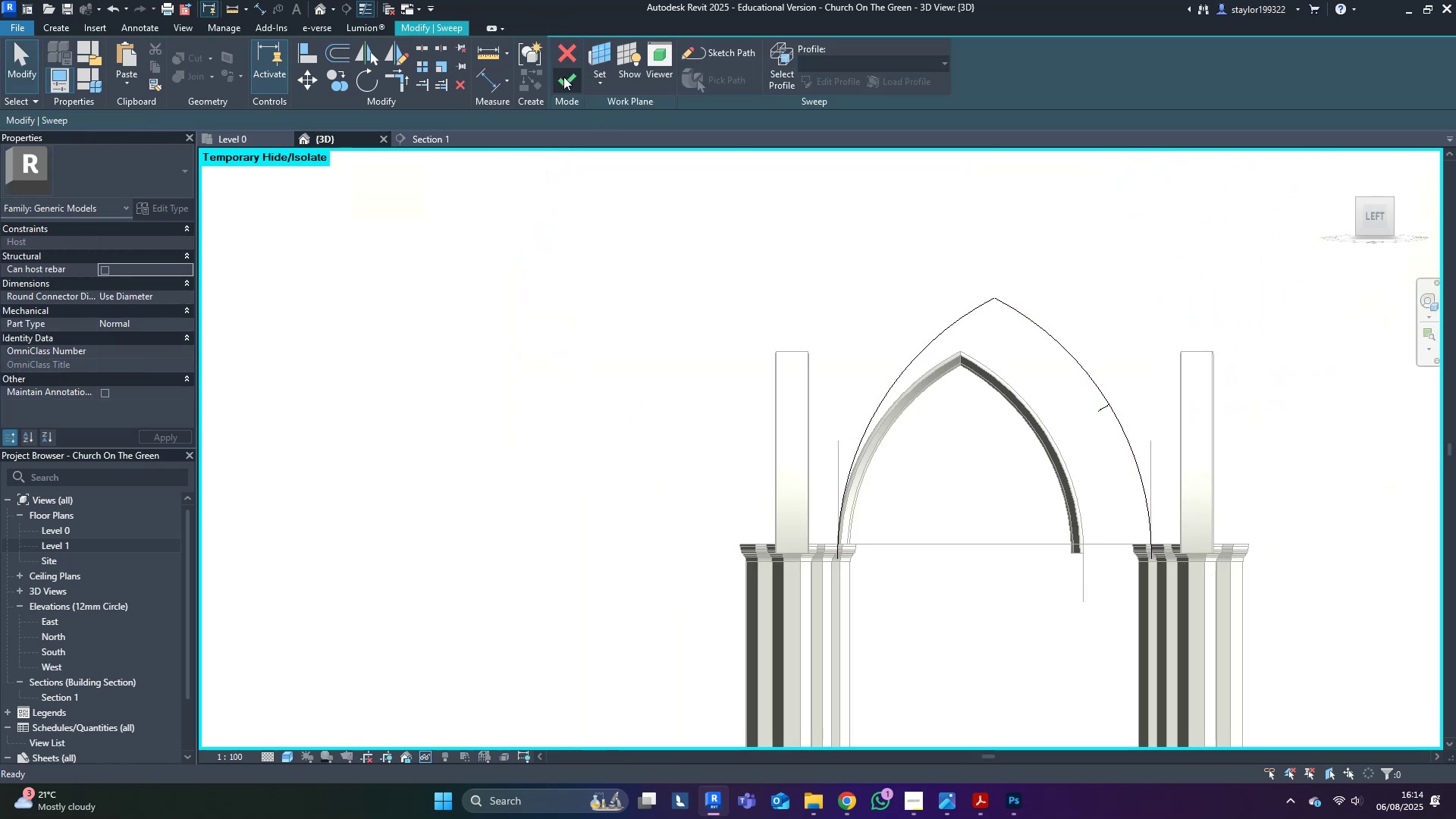 
left_click([563, 77])
 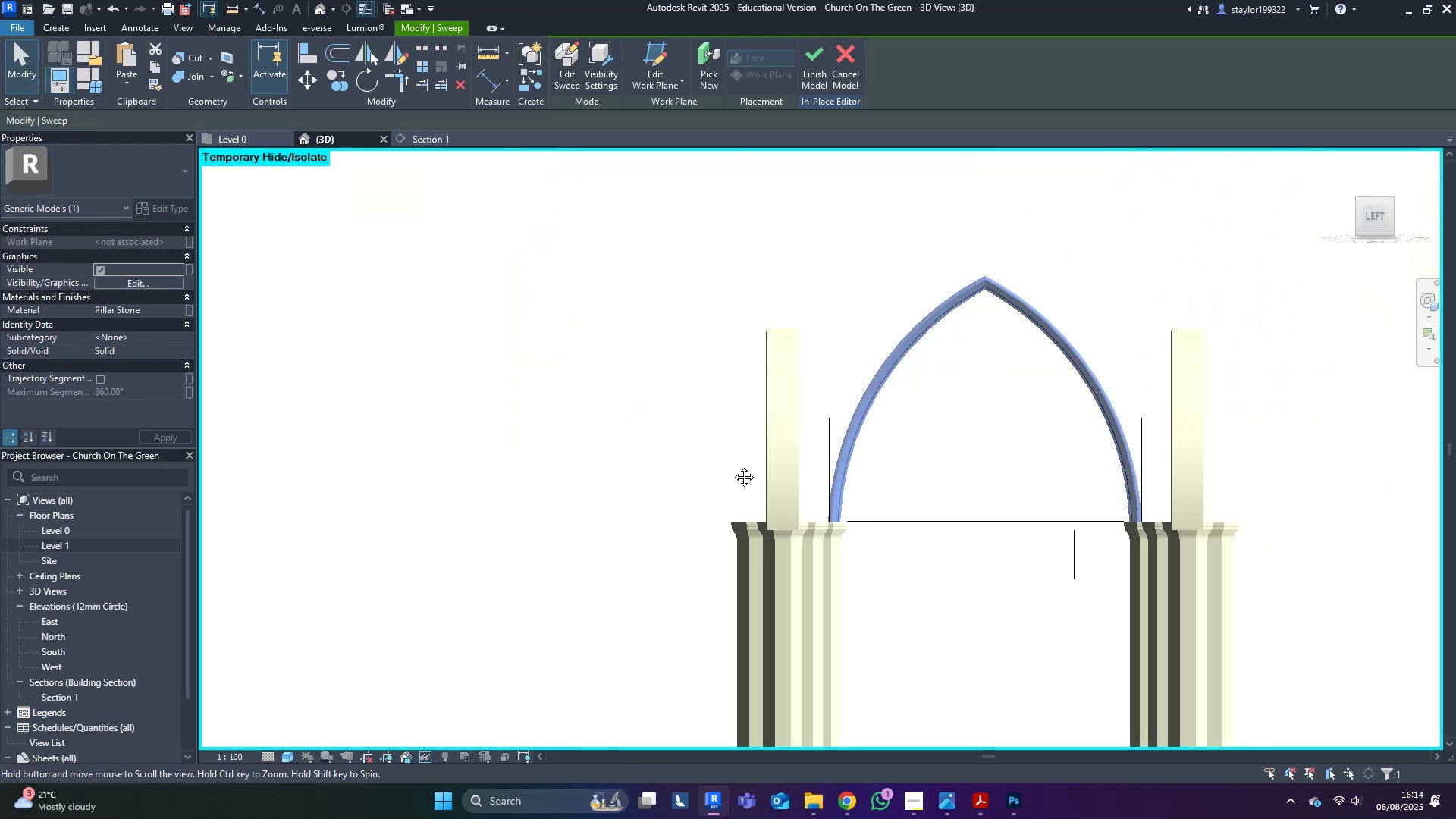 
left_click([550, 387])
 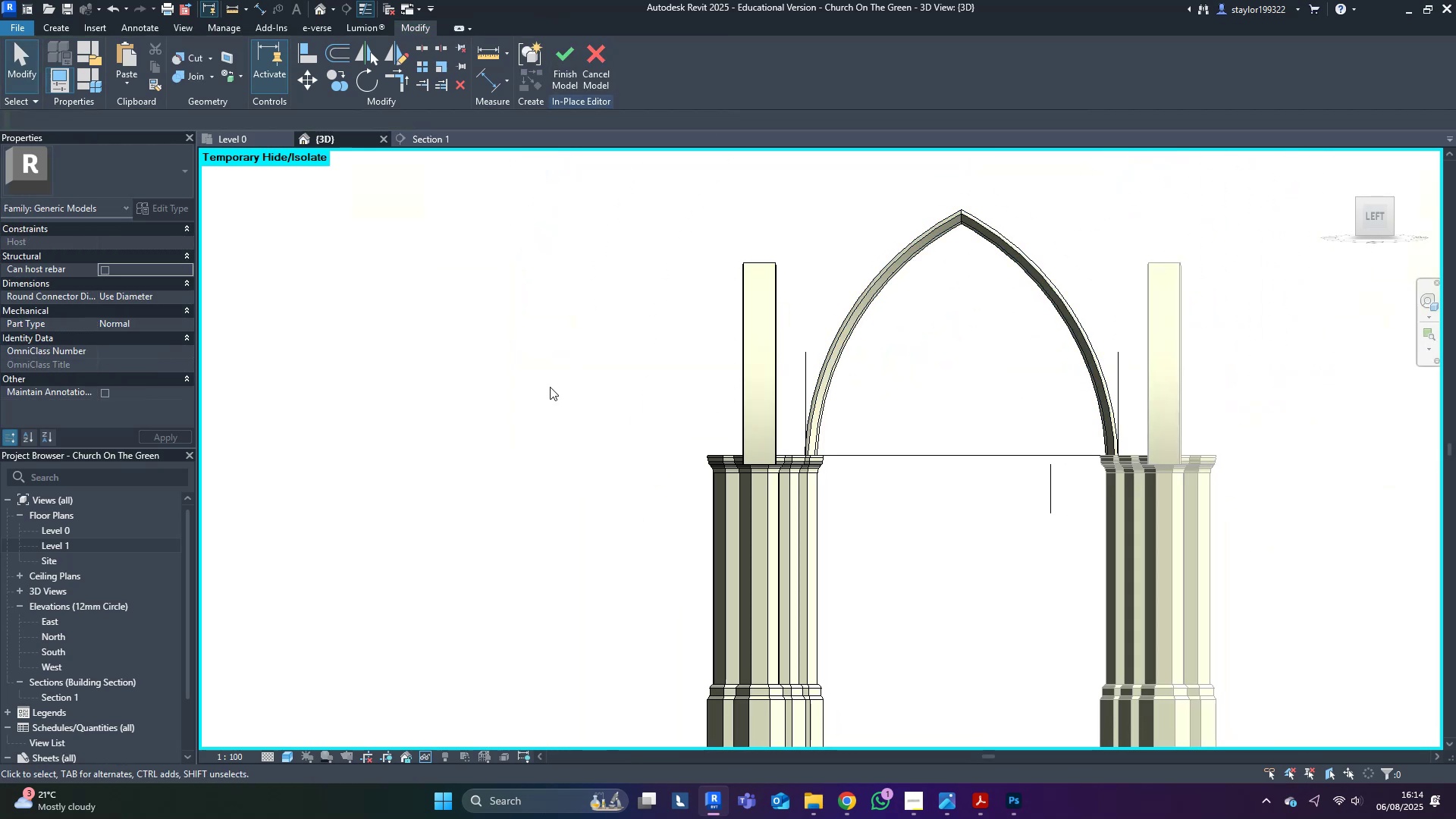 
scroll: coordinate [550, 391], scroll_direction: down, amount: 2.0
 